 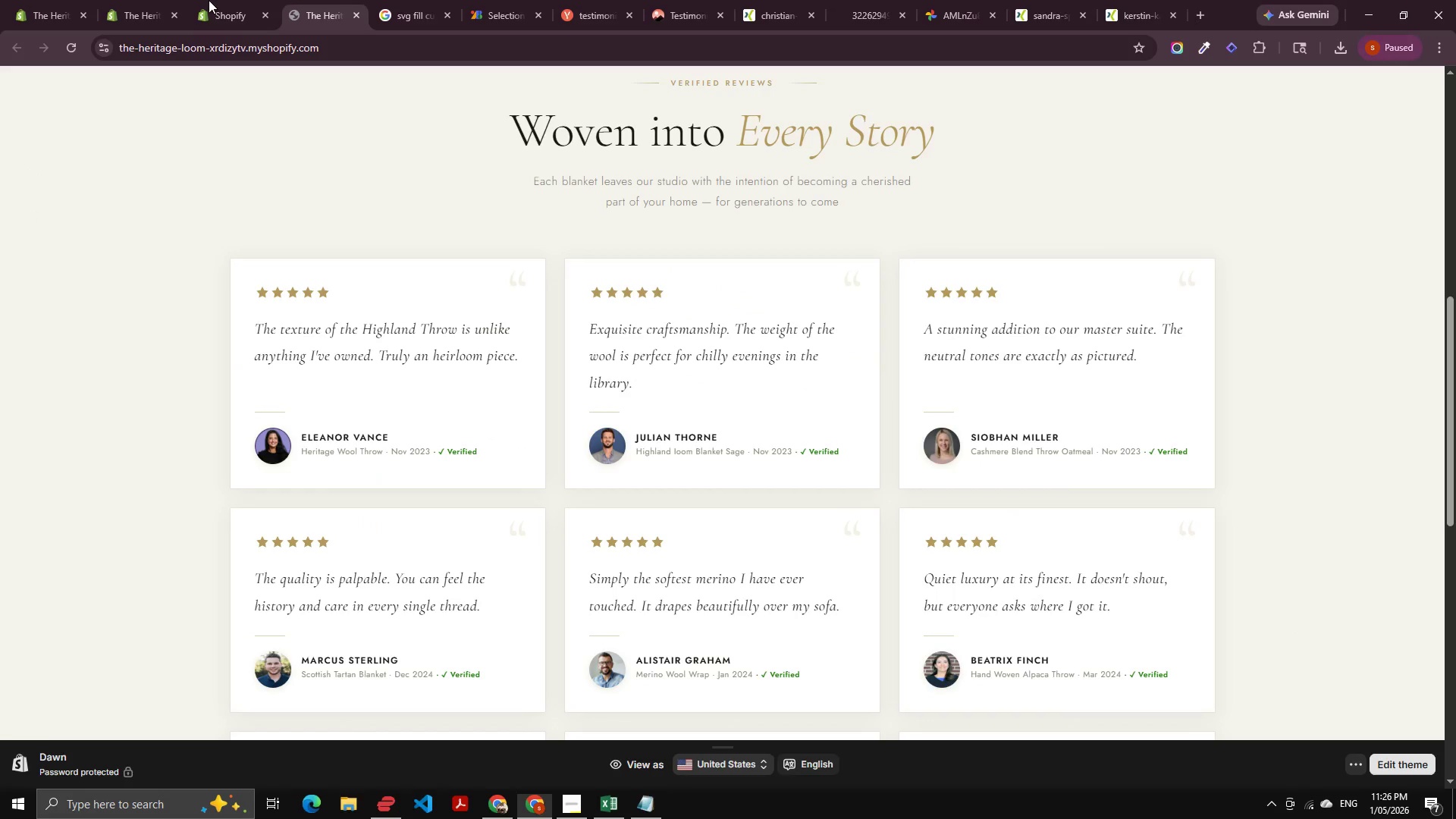 
key(Alt+Tab)
 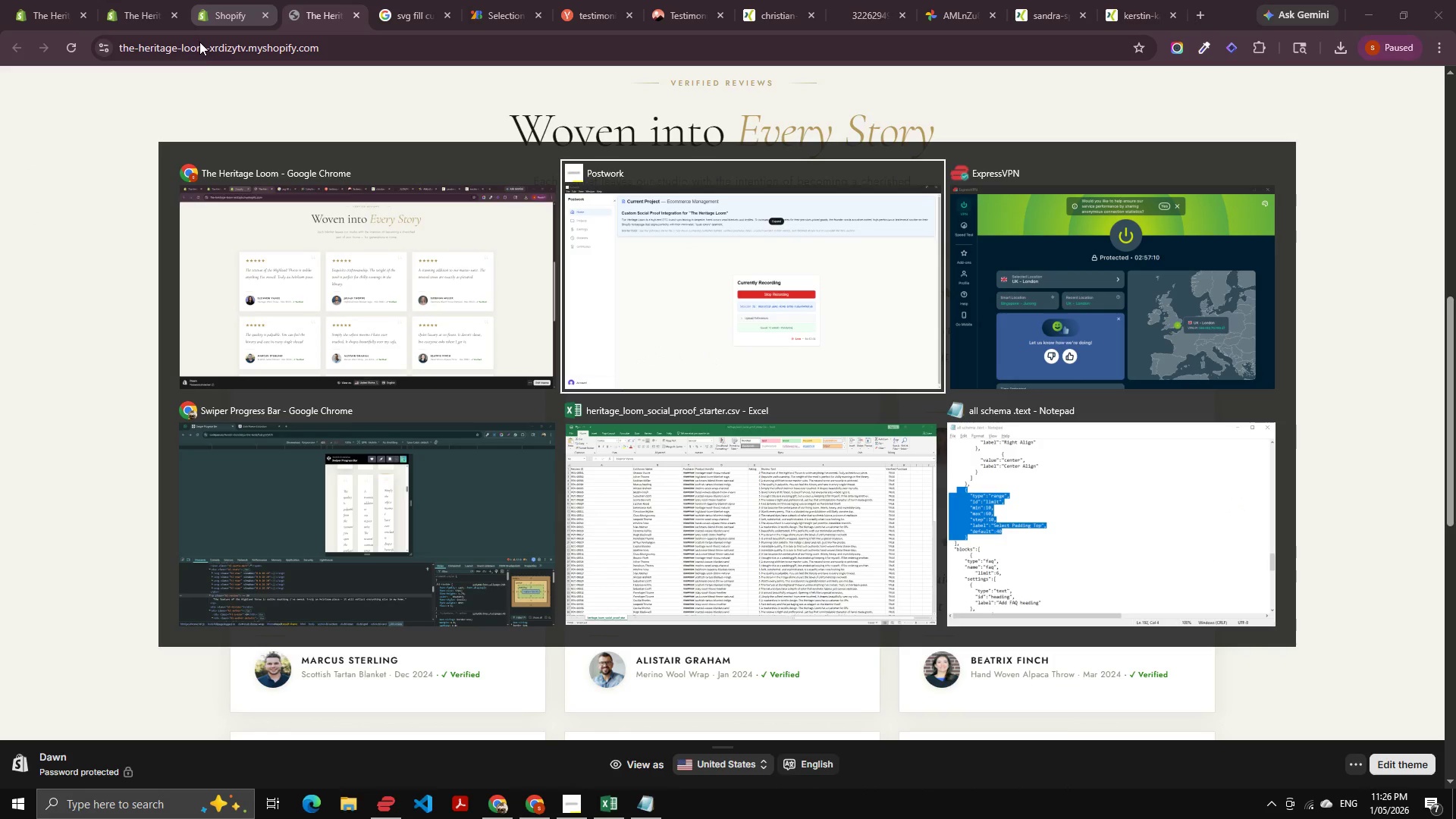 
key(Alt+Tab)
 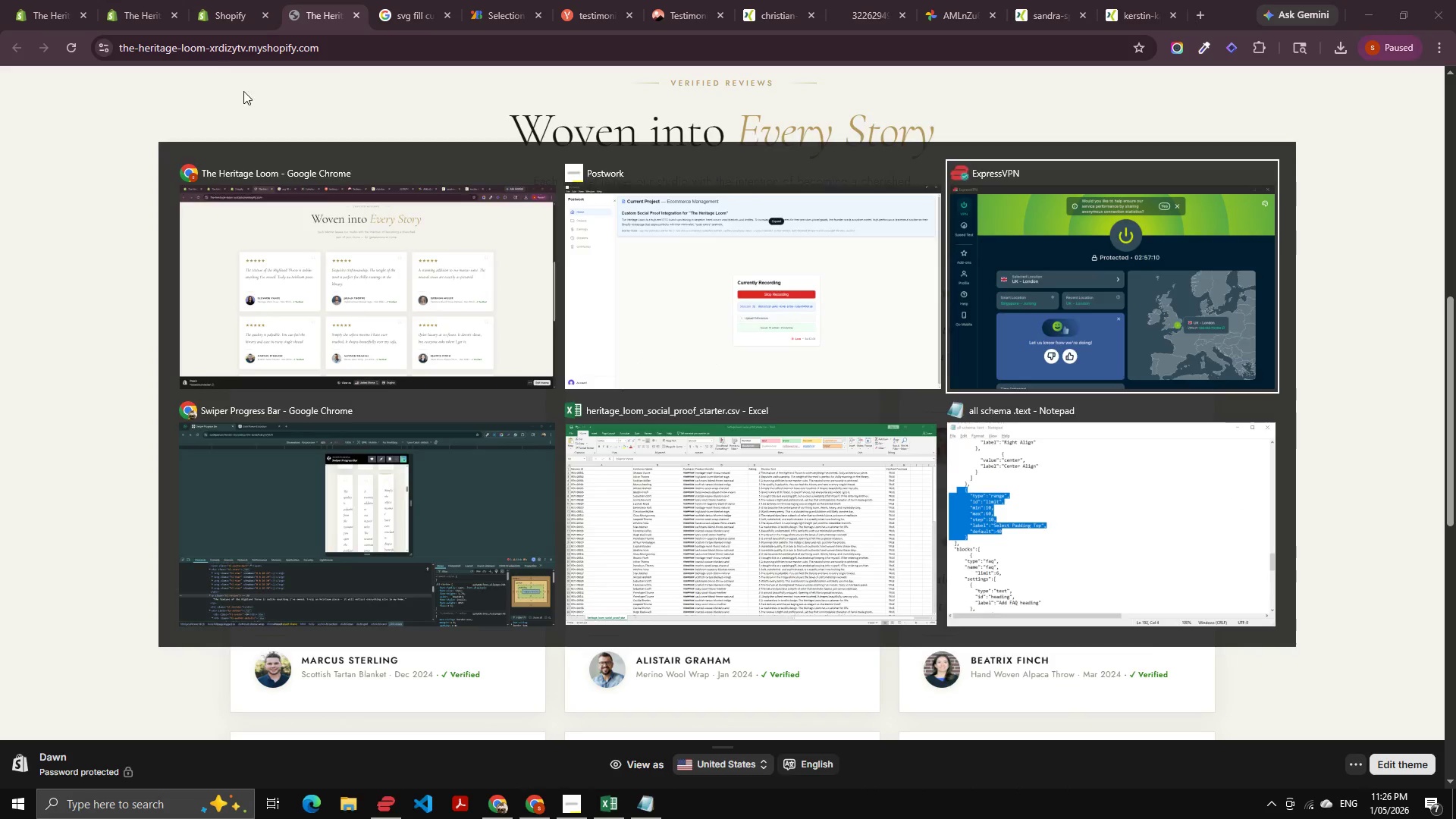 
key(Alt+Tab)
 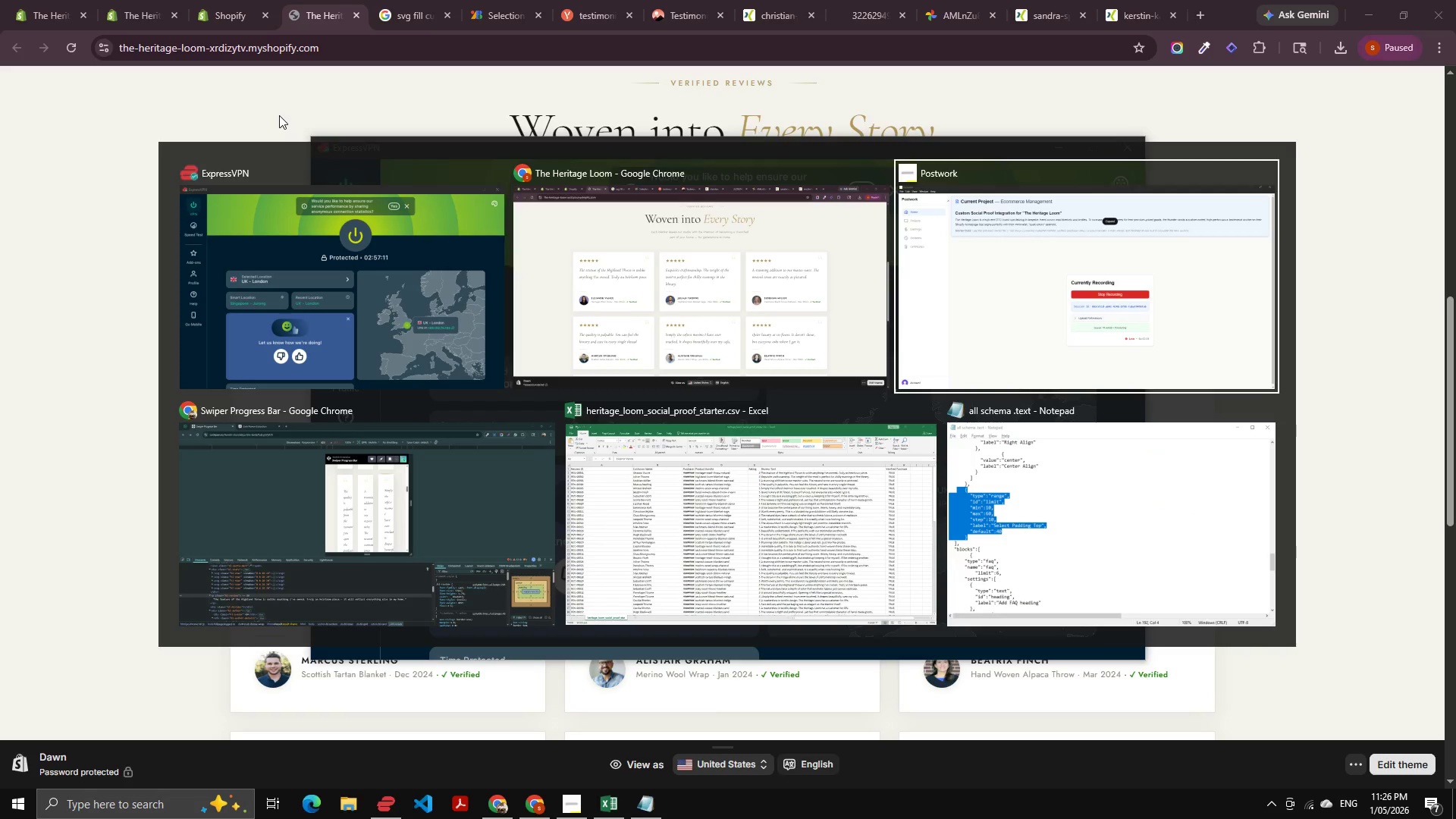 
key(Alt+Tab)
 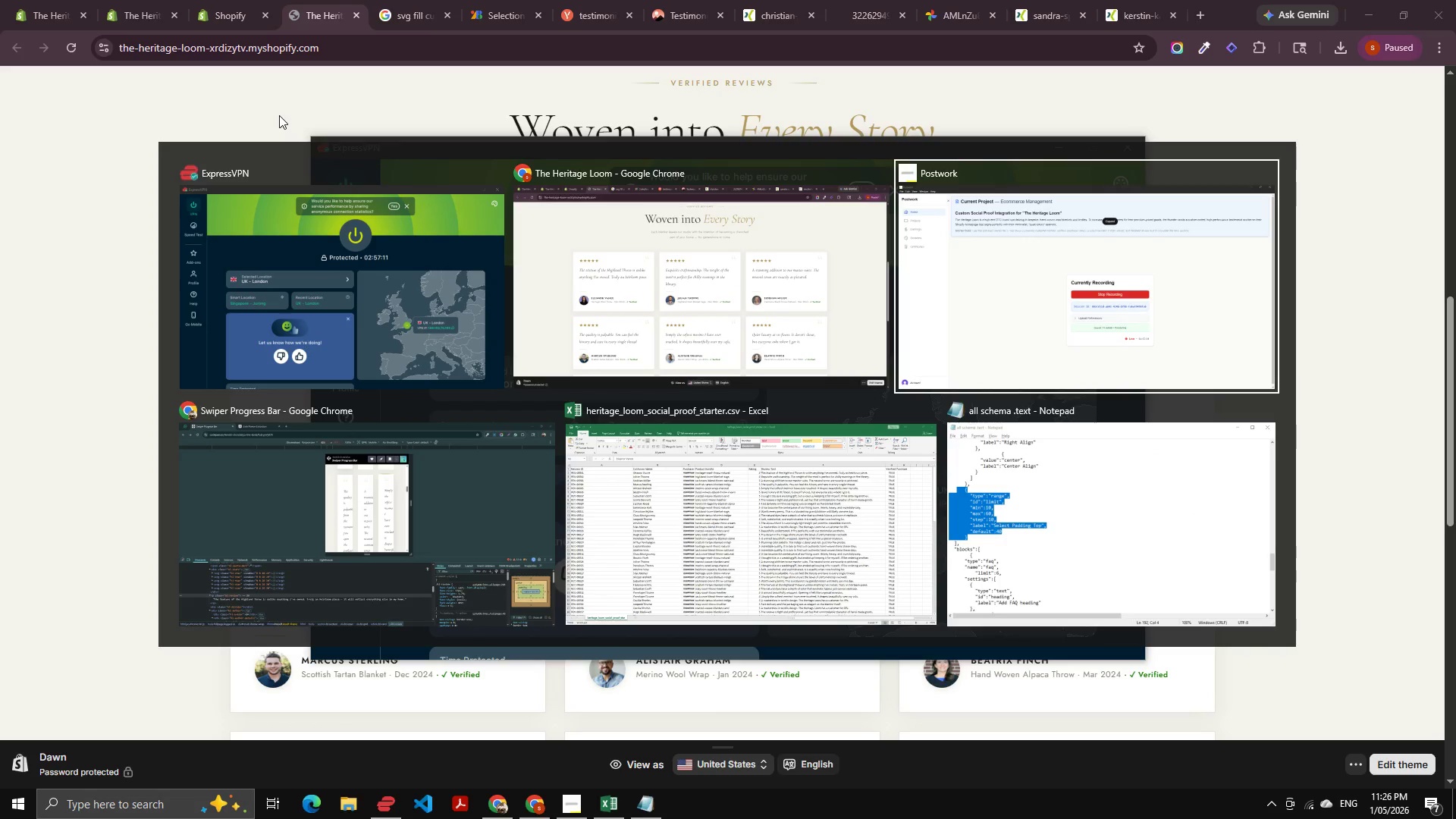 
key(Alt+Tab)
 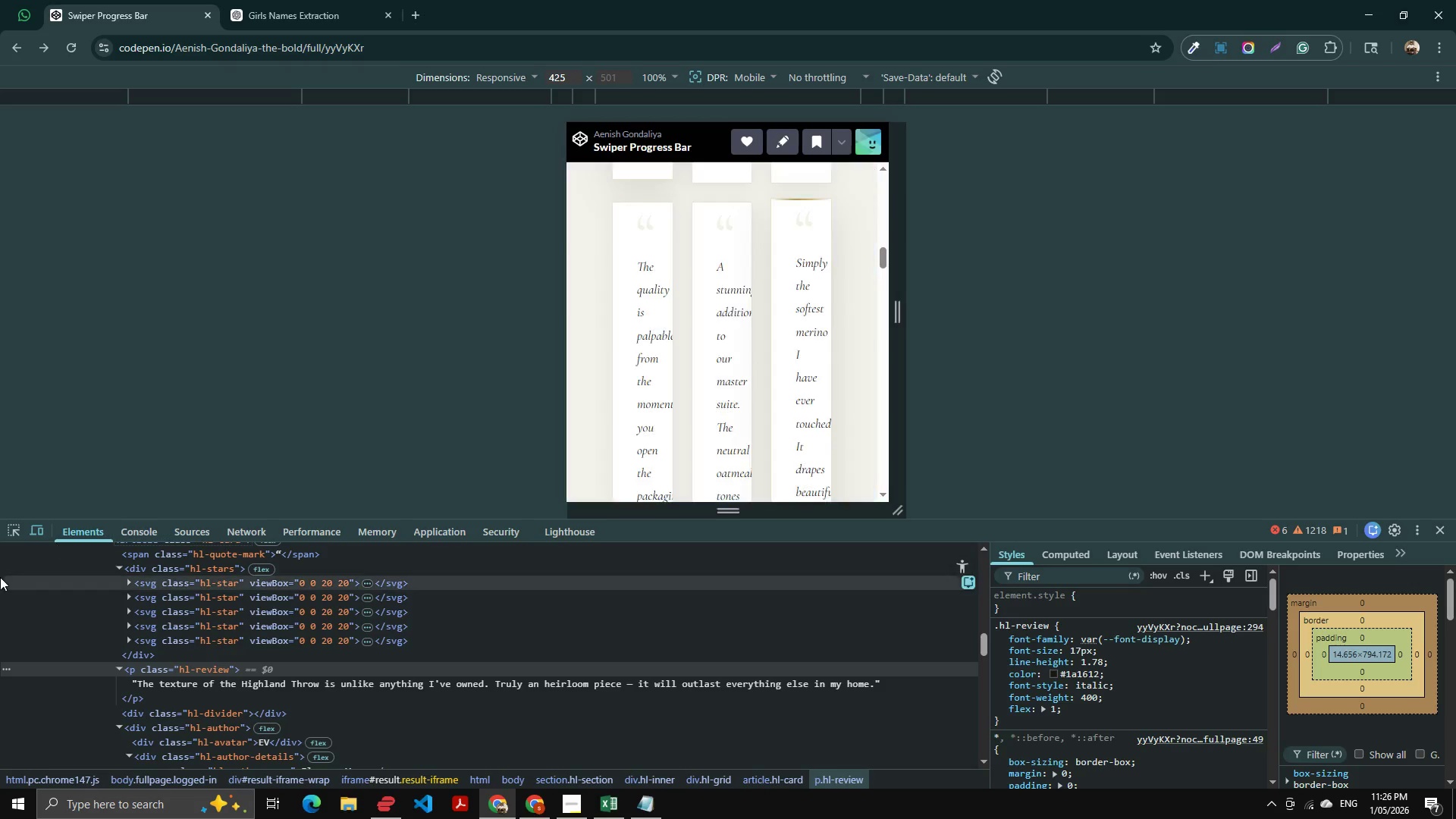 
left_click([30, 532])
 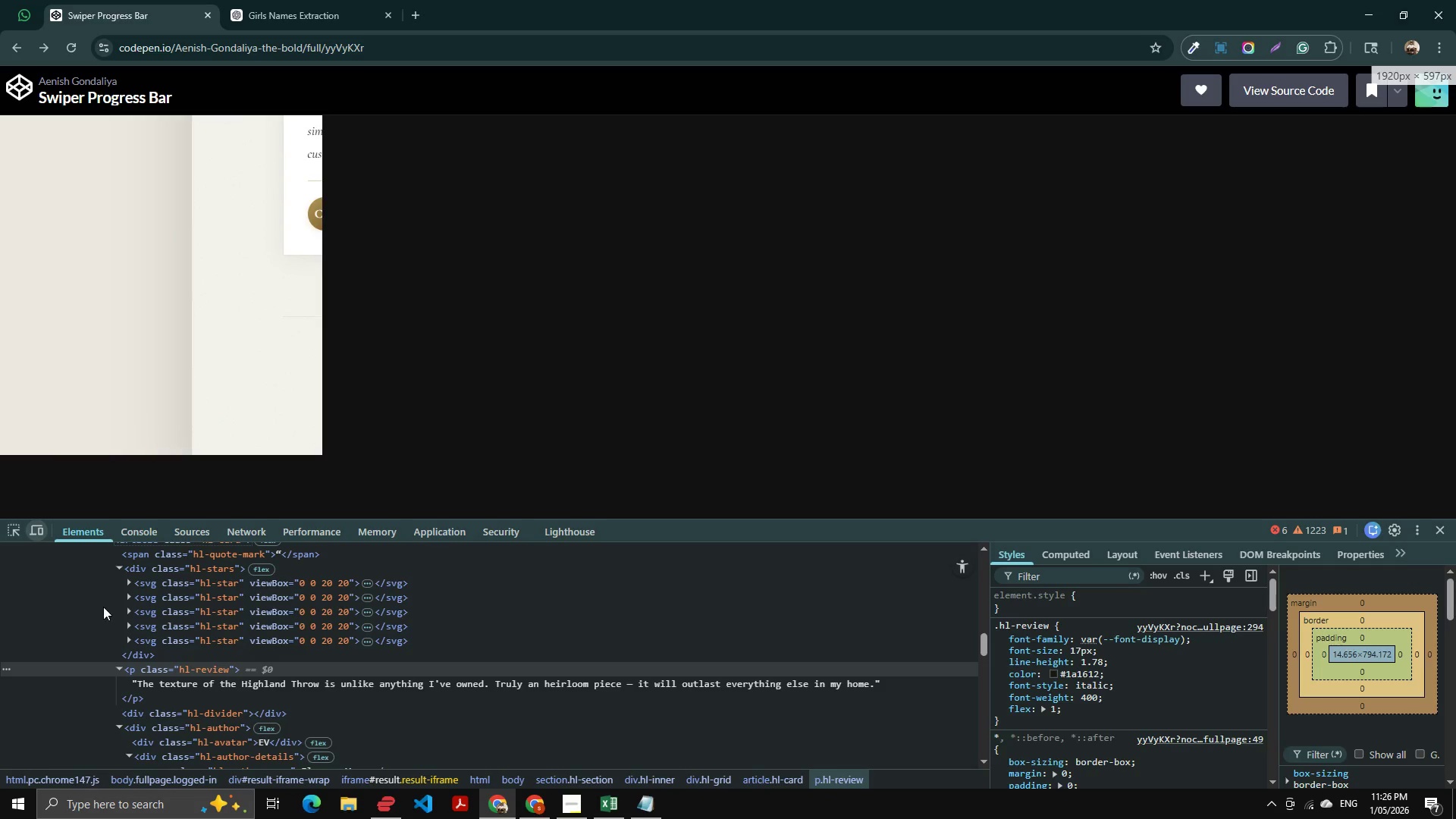 
scroll: coordinate [143, 648], scroll_direction: up, amount: 5.0
 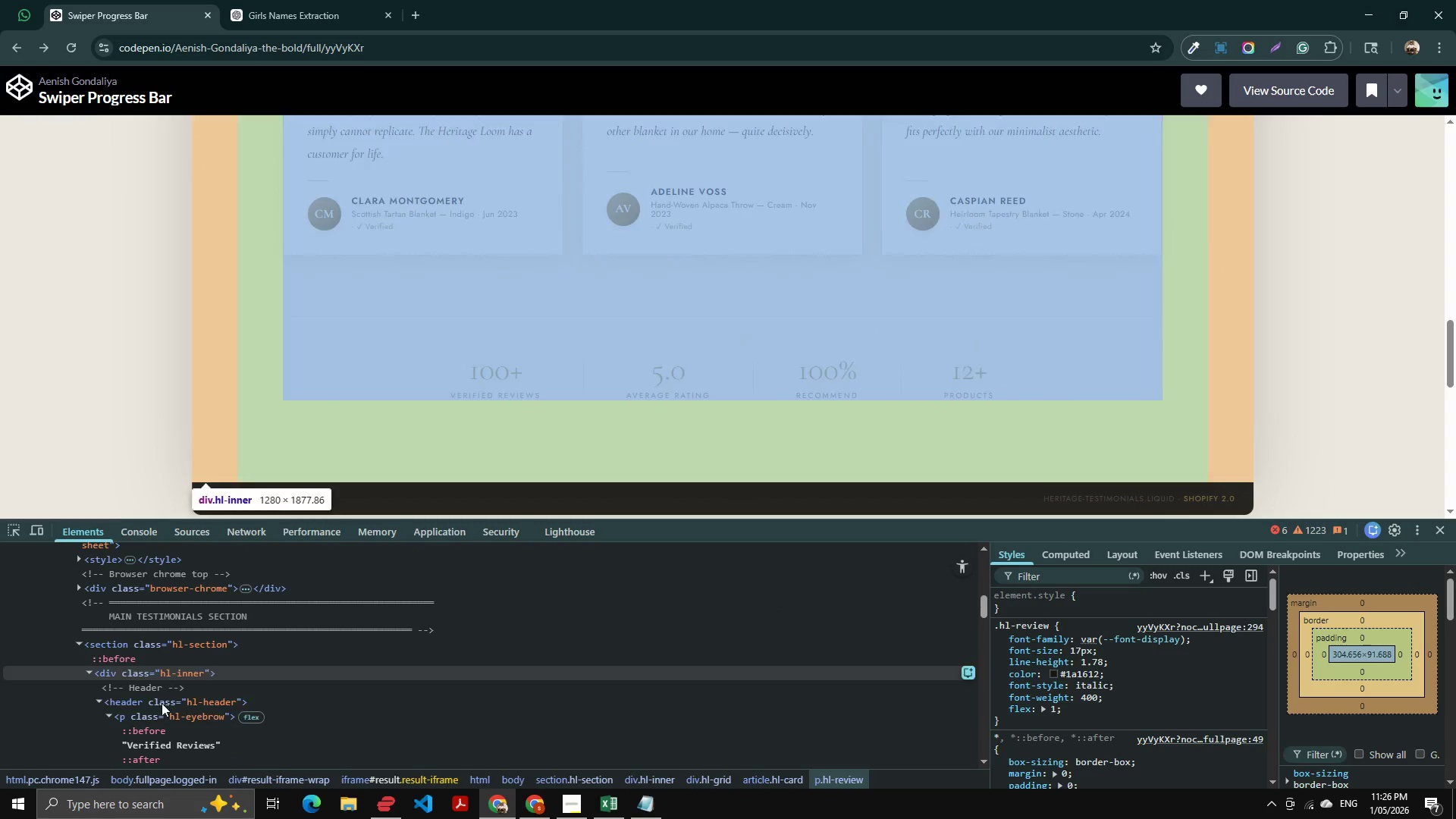 
scroll: coordinate [177, 698], scroll_direction: down, amount: 4.0
 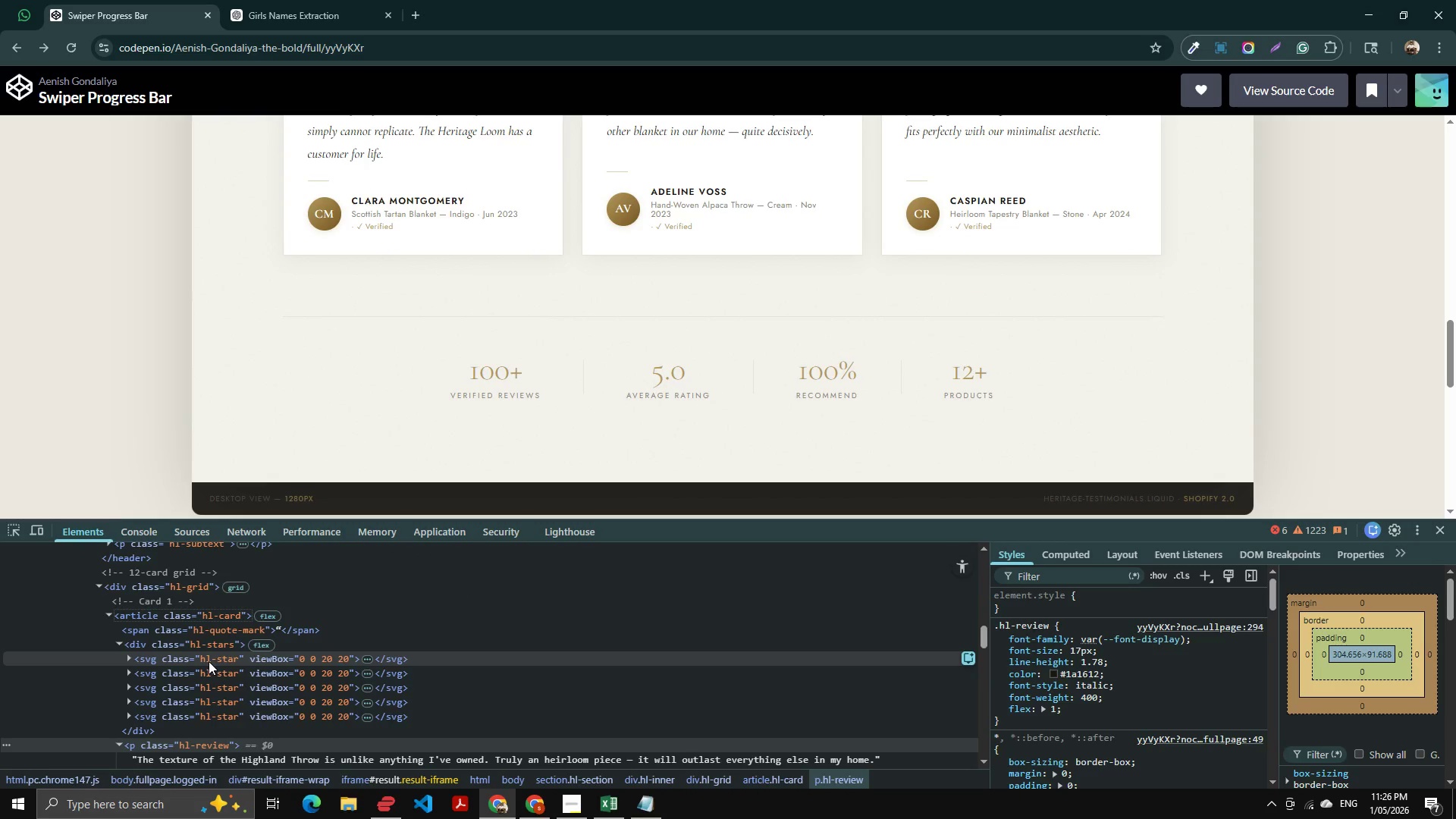 
left_click([166, 617])
 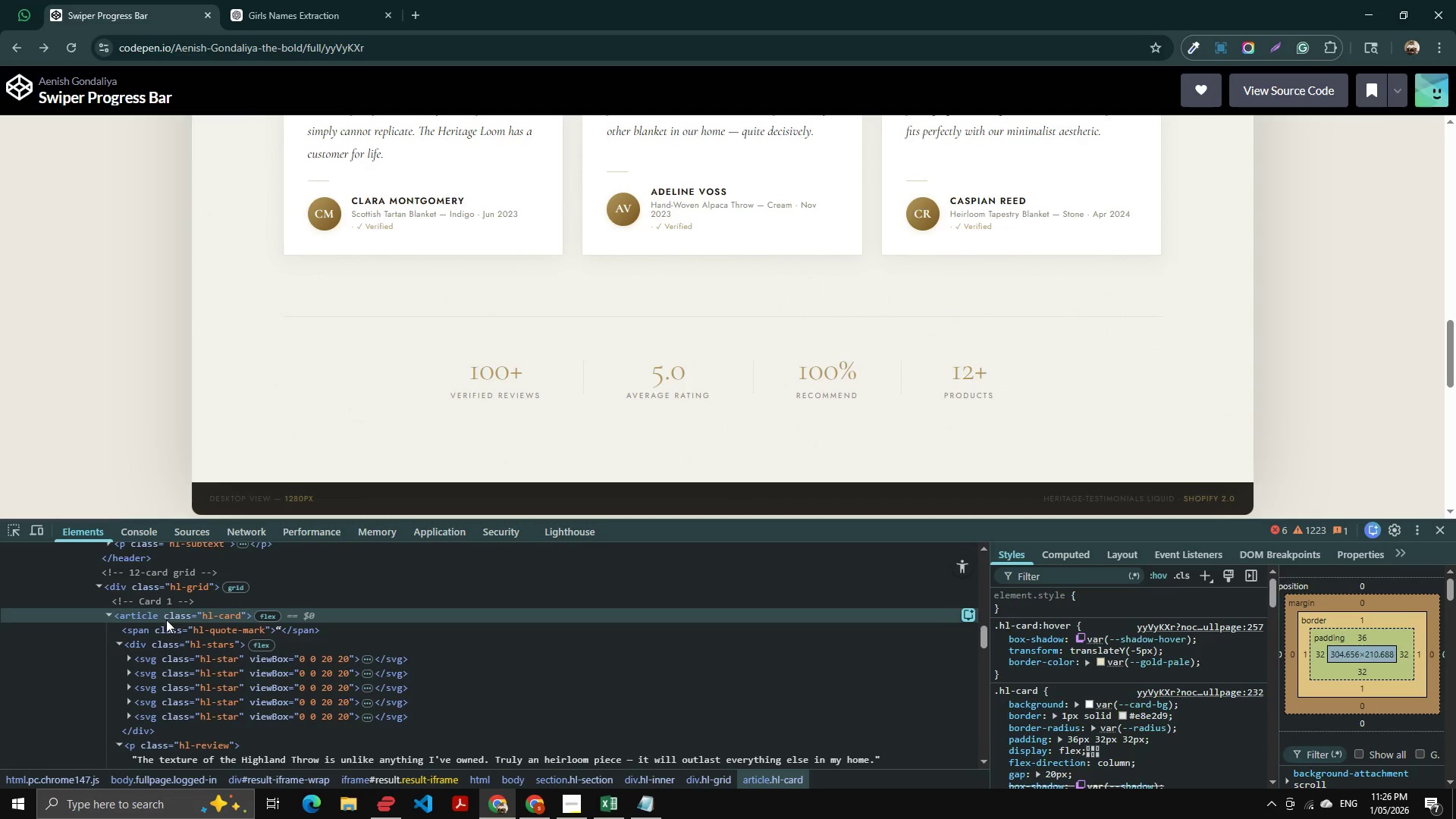 
key(ArrowLeft)
 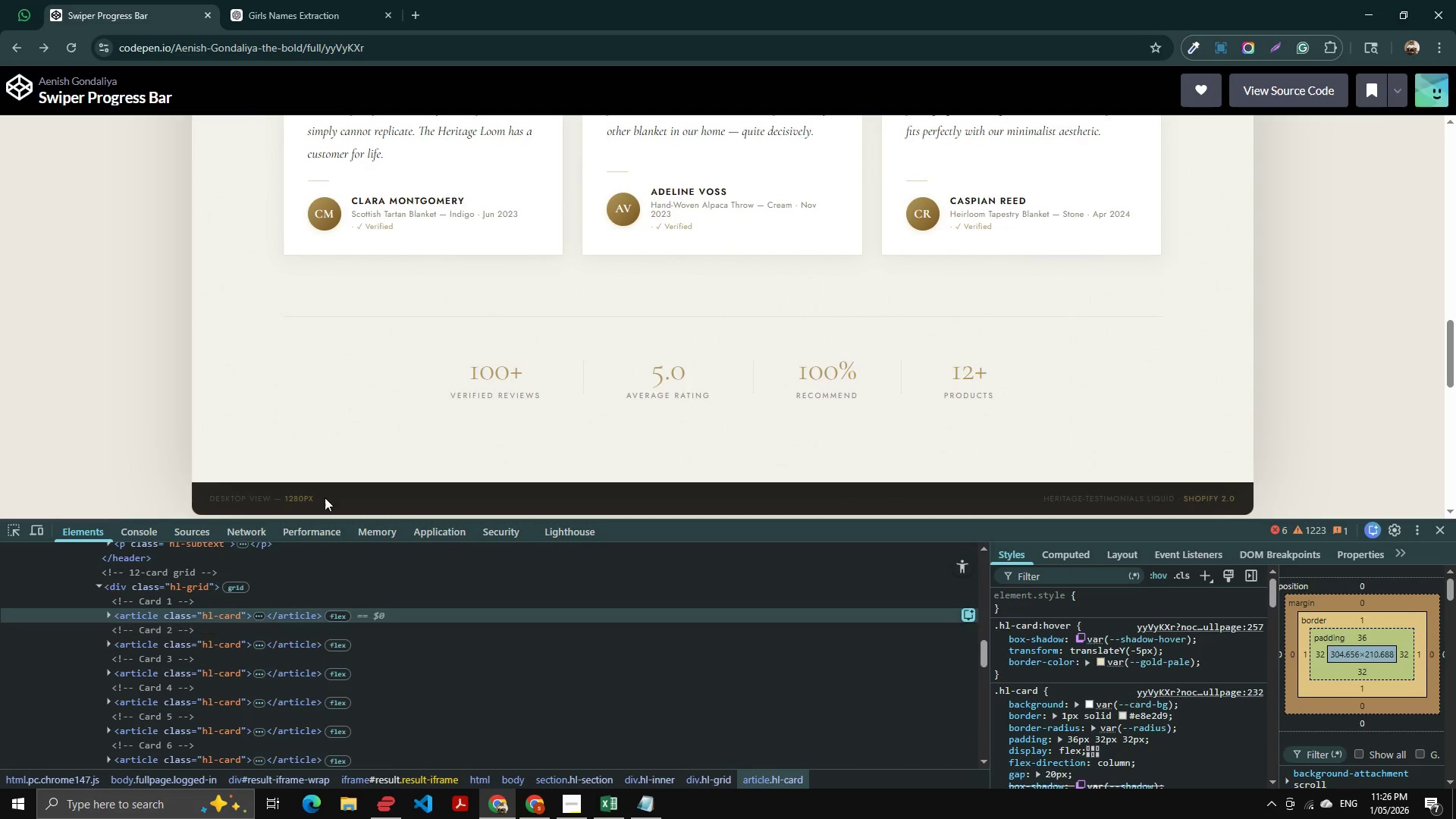 
scroll: coordinate [482, 324], scroll_direction: up, amount: 4.0
 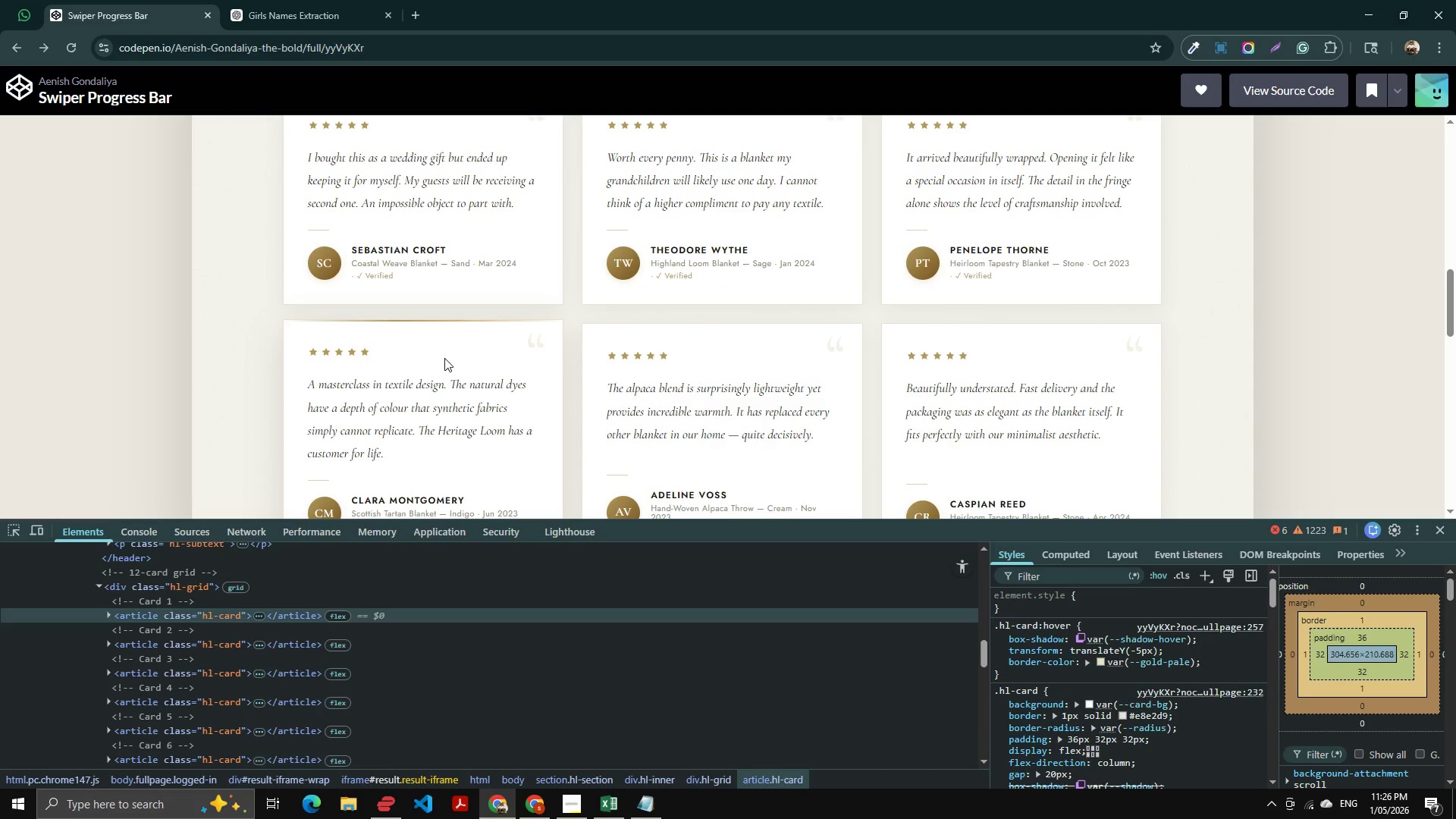 
mouse_move([447, 346])
 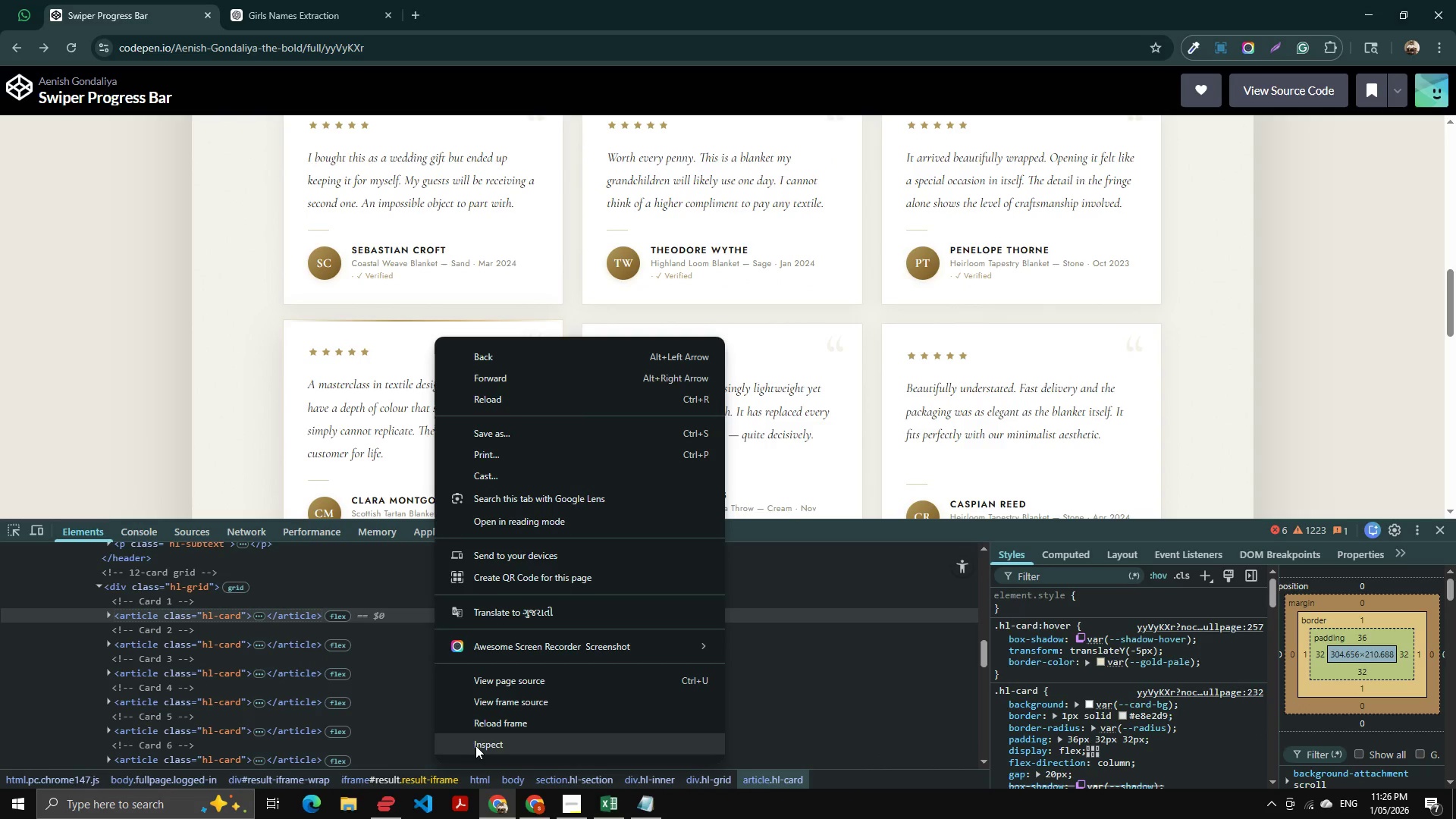 
left_click([479, 736])
 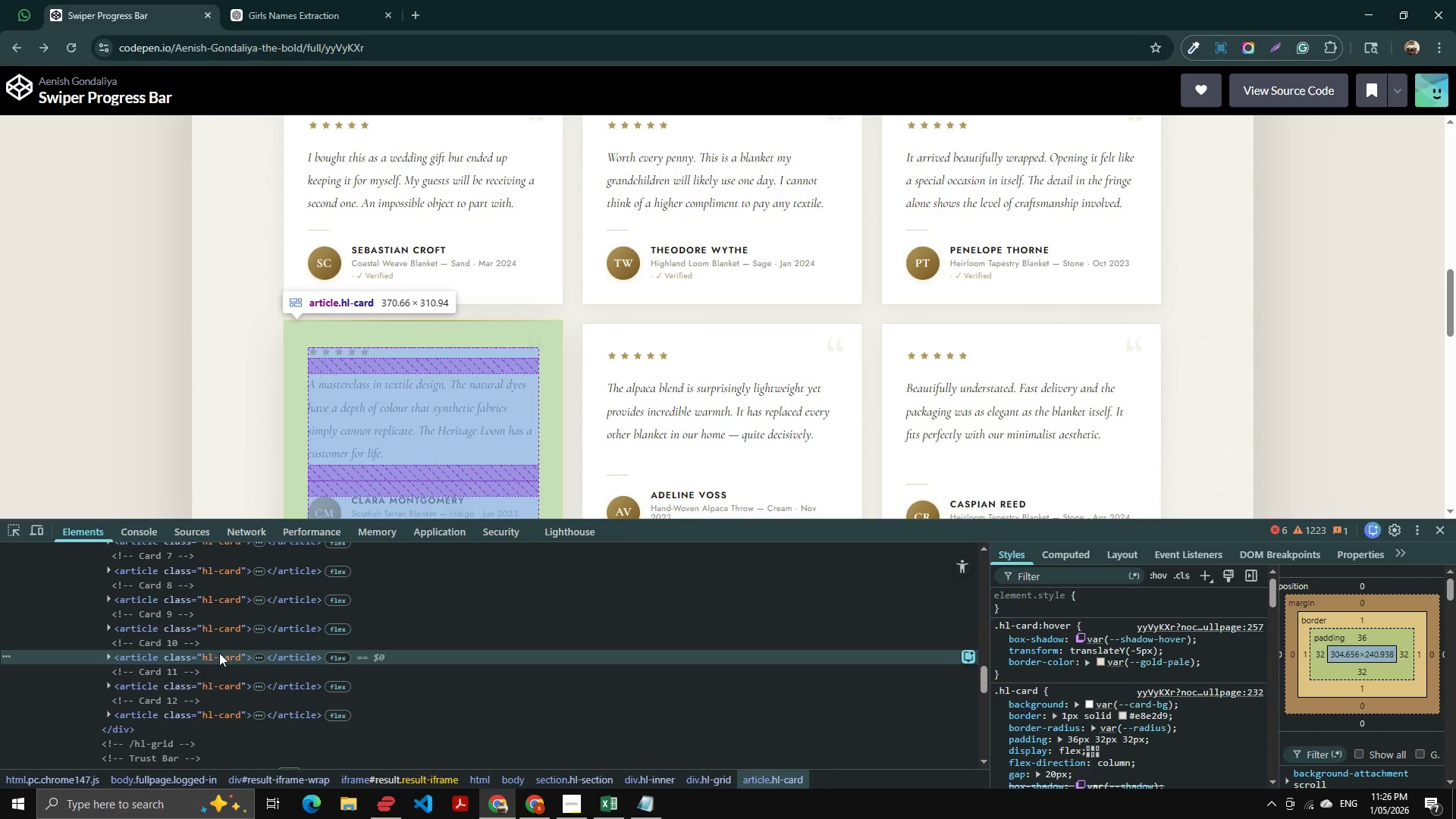 
key(ArrowDown)
 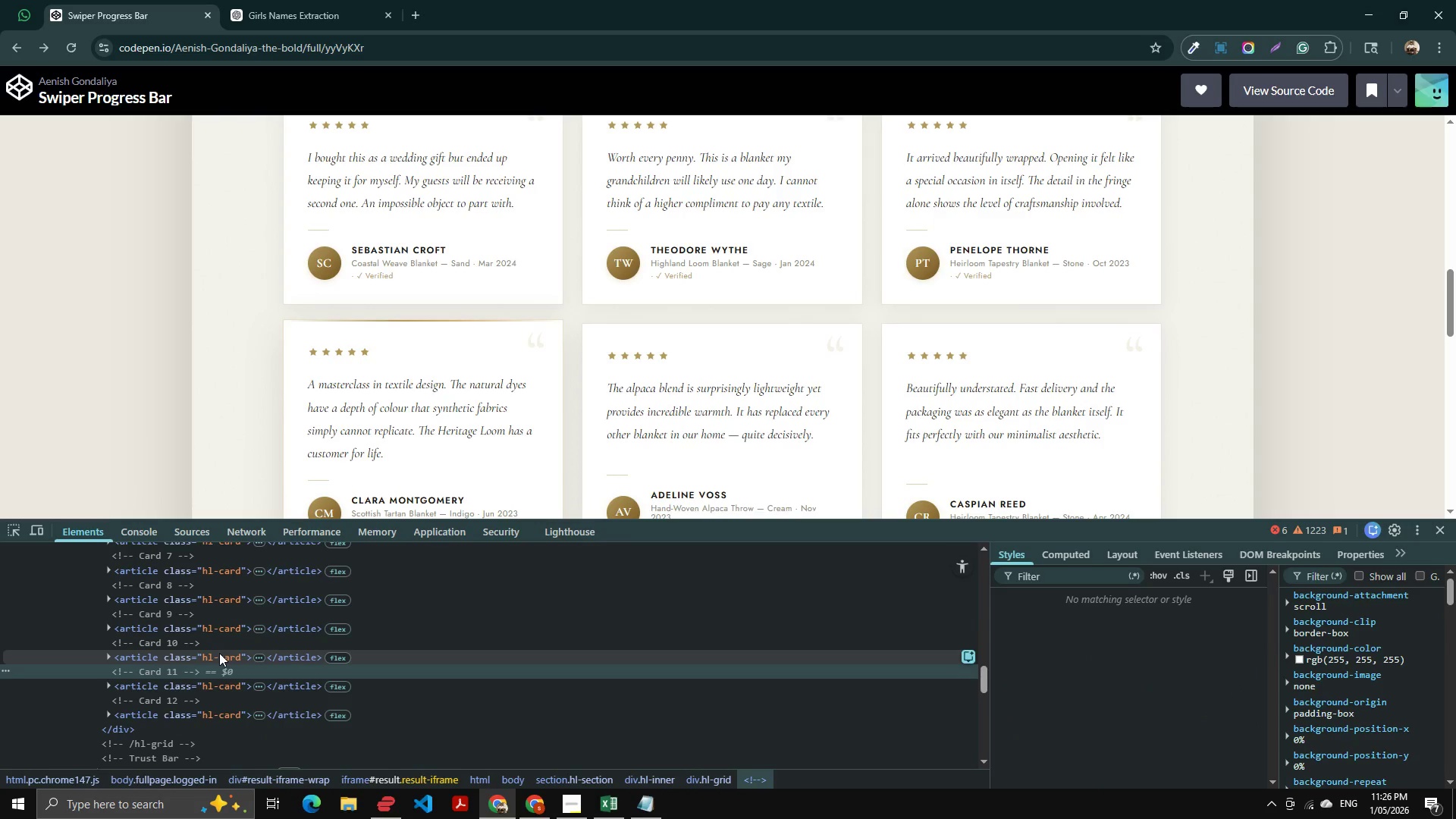 
key(Control+ControlRight)
 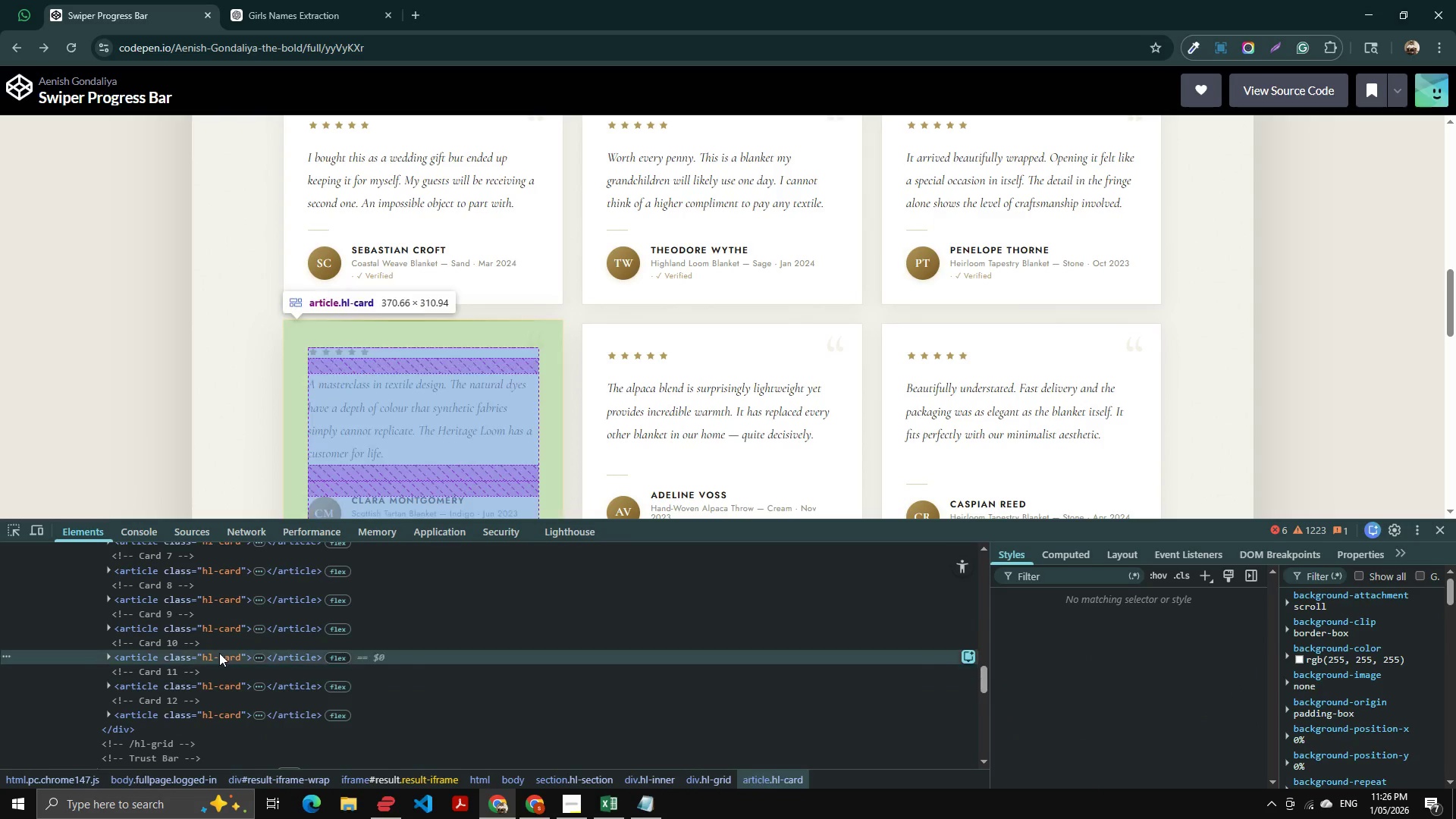 
left_click([219, 653])
 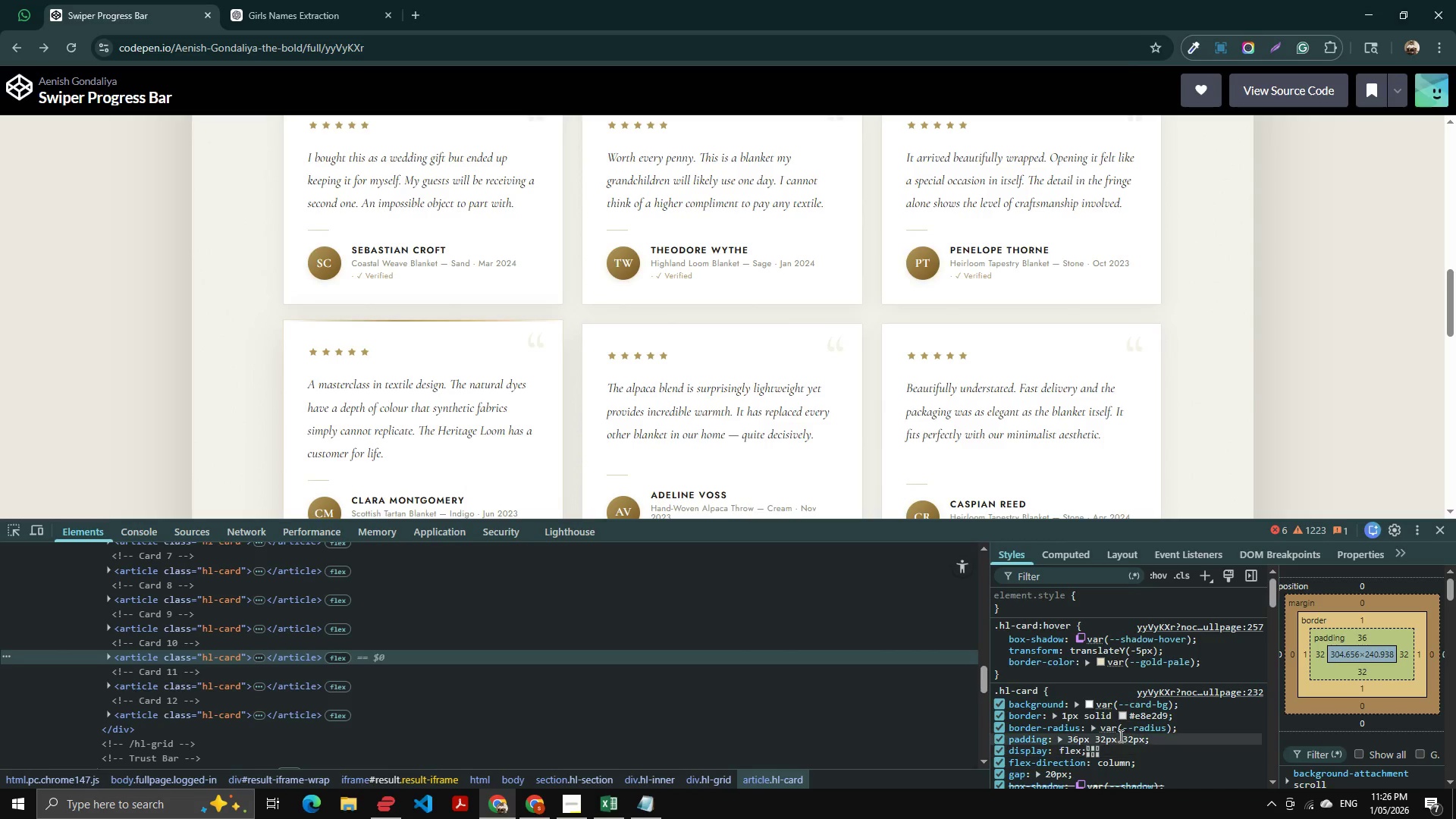 
left_click([1158, 577])
 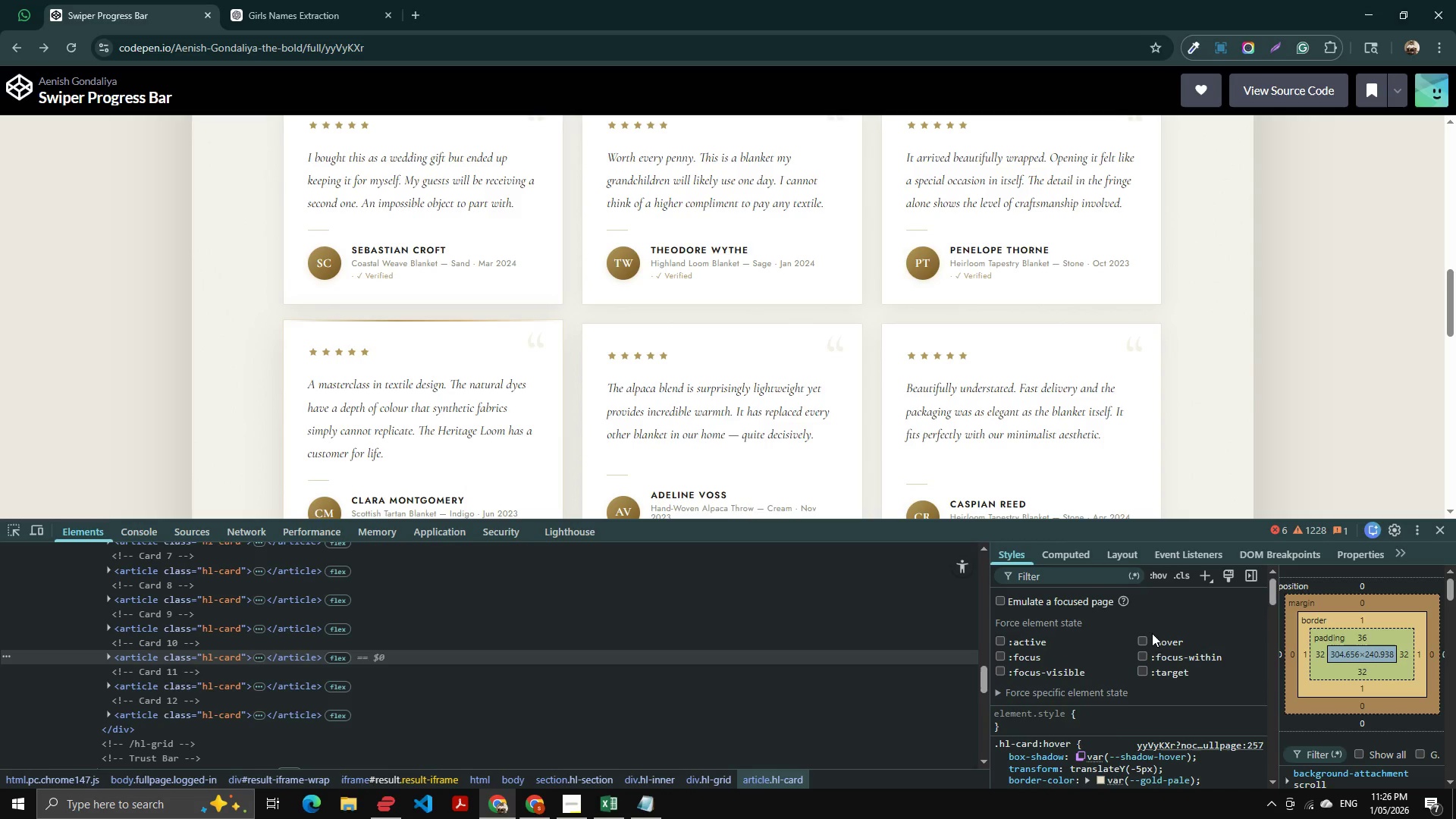 
left_click([1151, 642])
 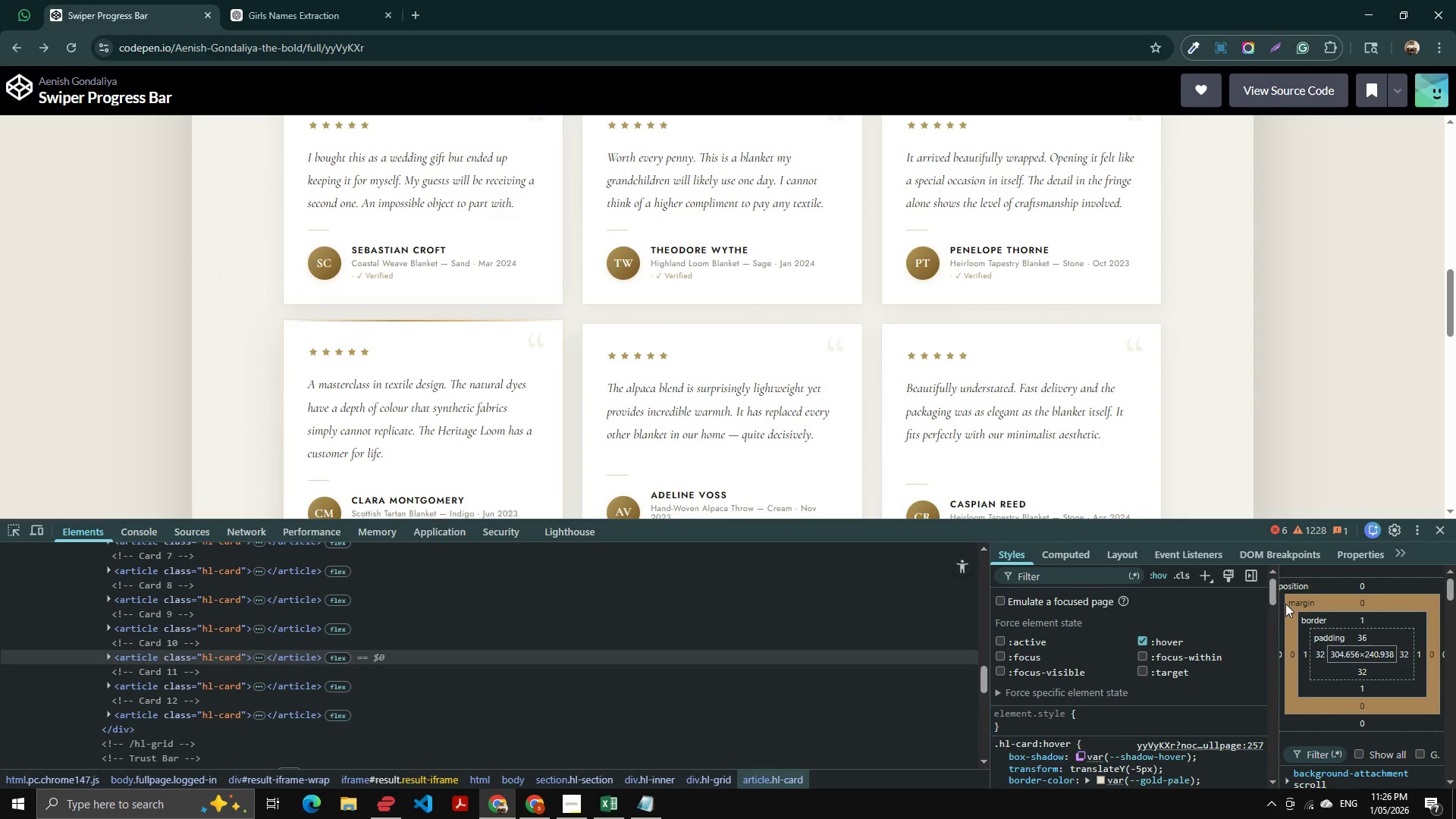 
left_click([1157, 574])
 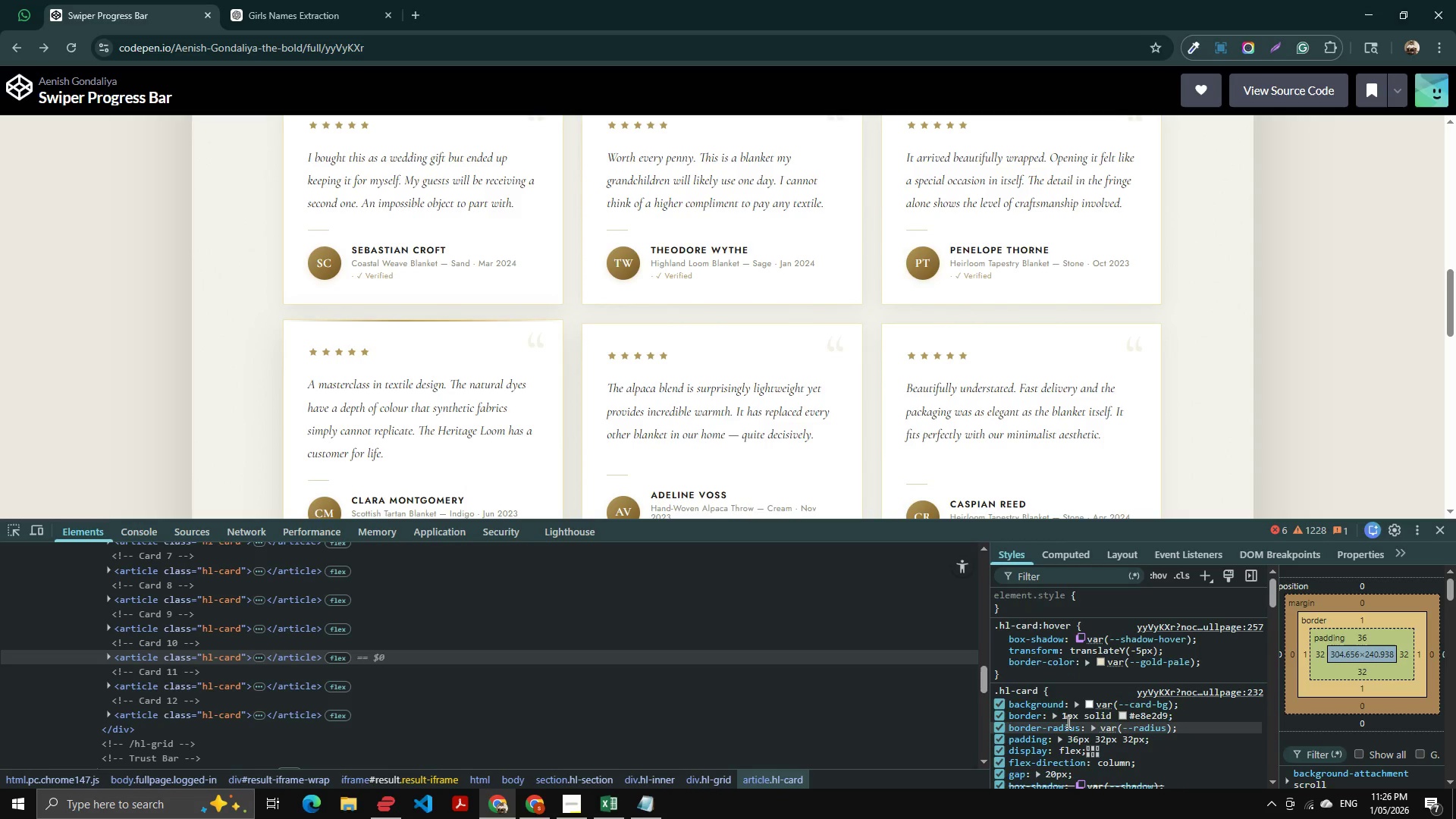 
scroll: coordinate [1067, 722], scroll_direction: down, amount: 1.0
 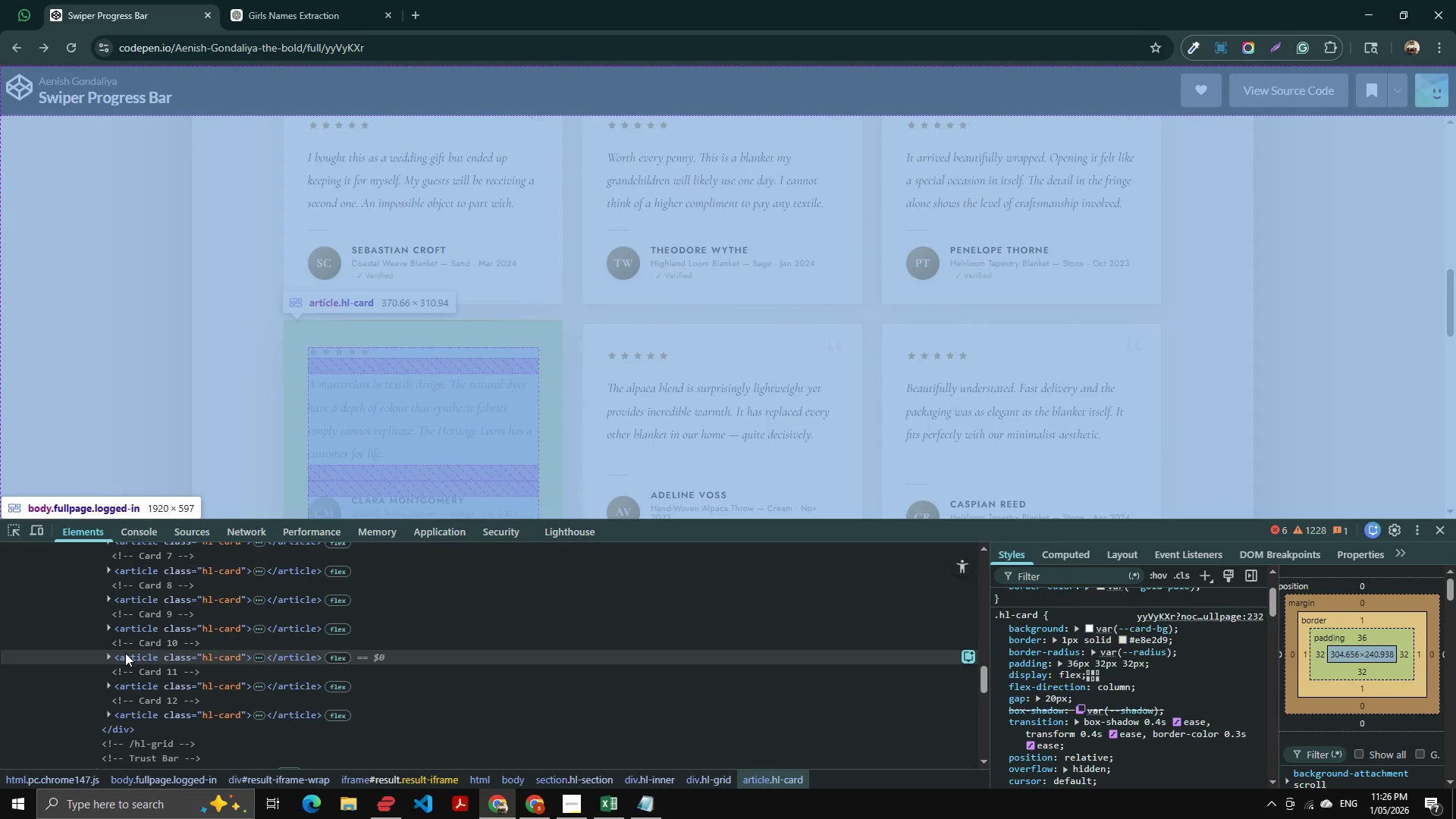 
left_click([125, 653])
 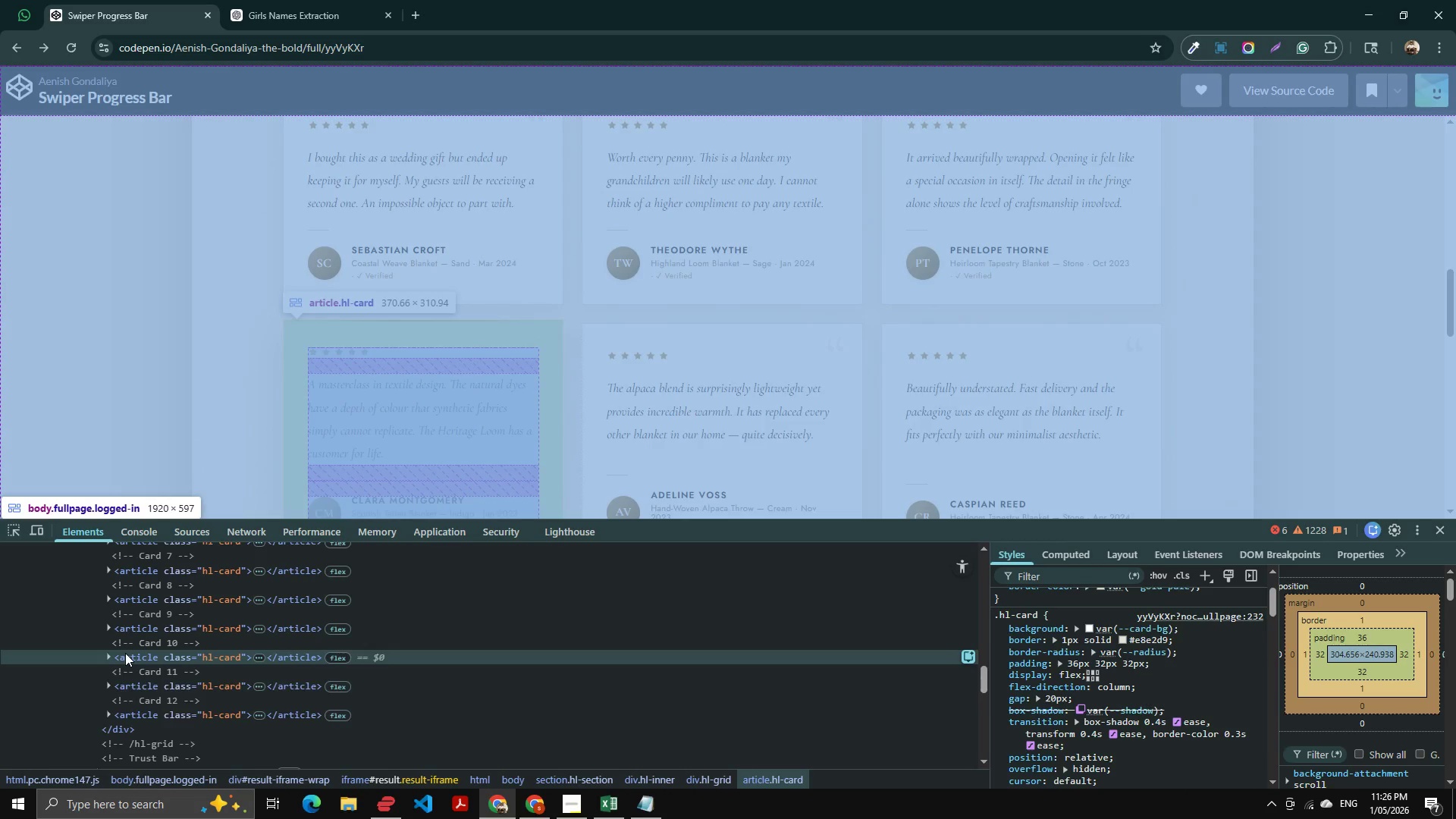 
key(ArrowRight)
 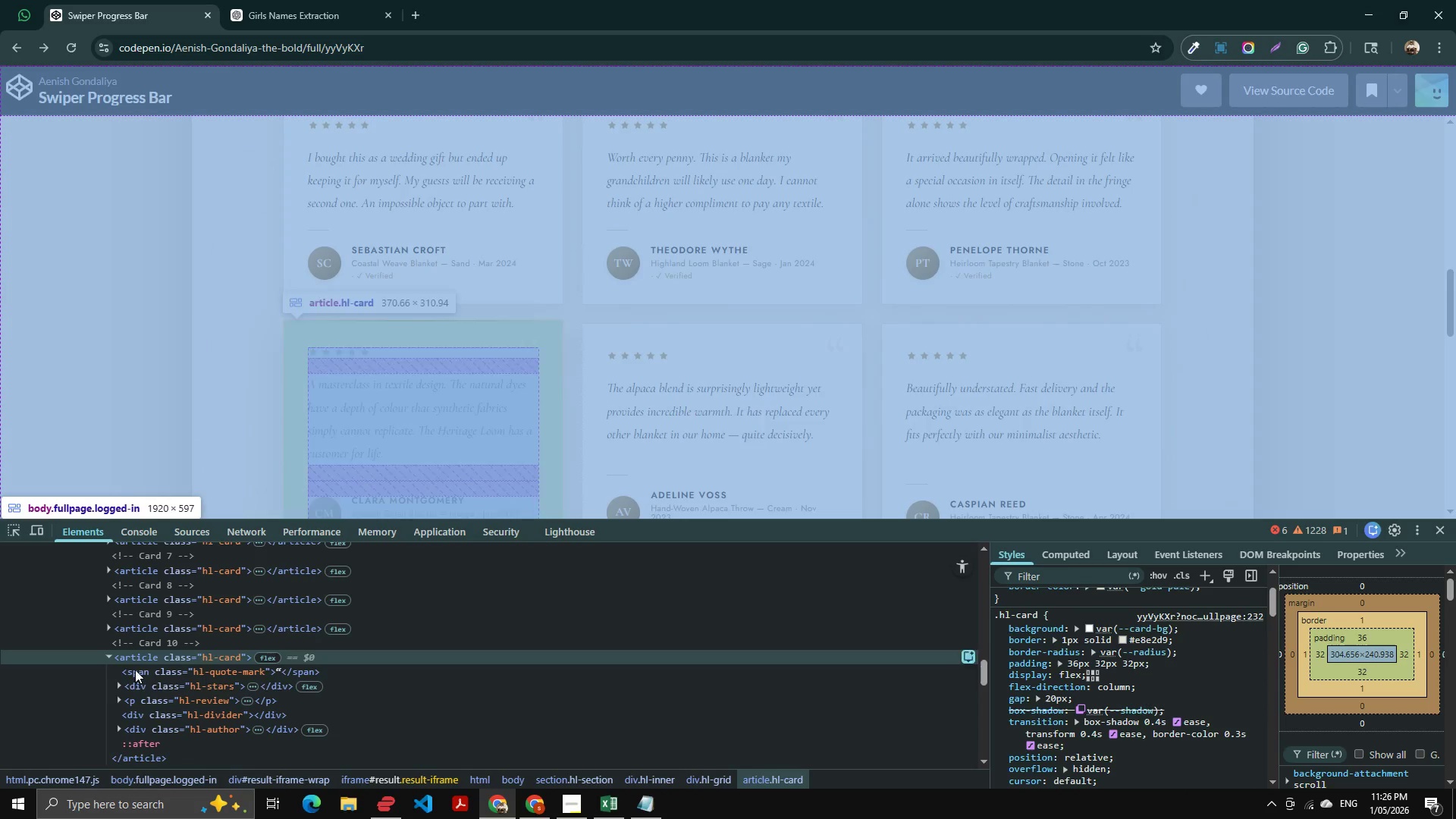 
key(ArrowDown)
 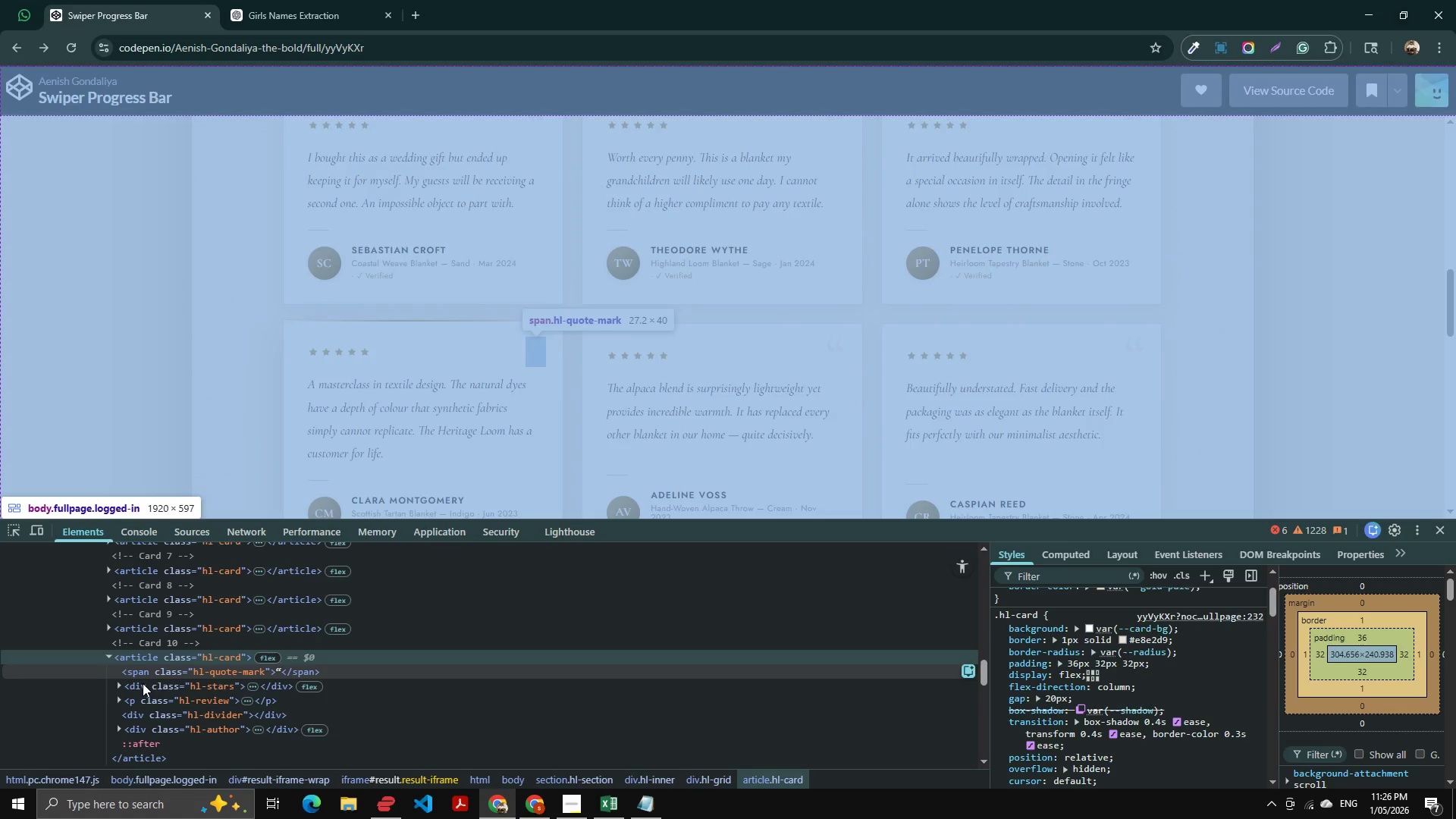 
key(ArrowDown)
 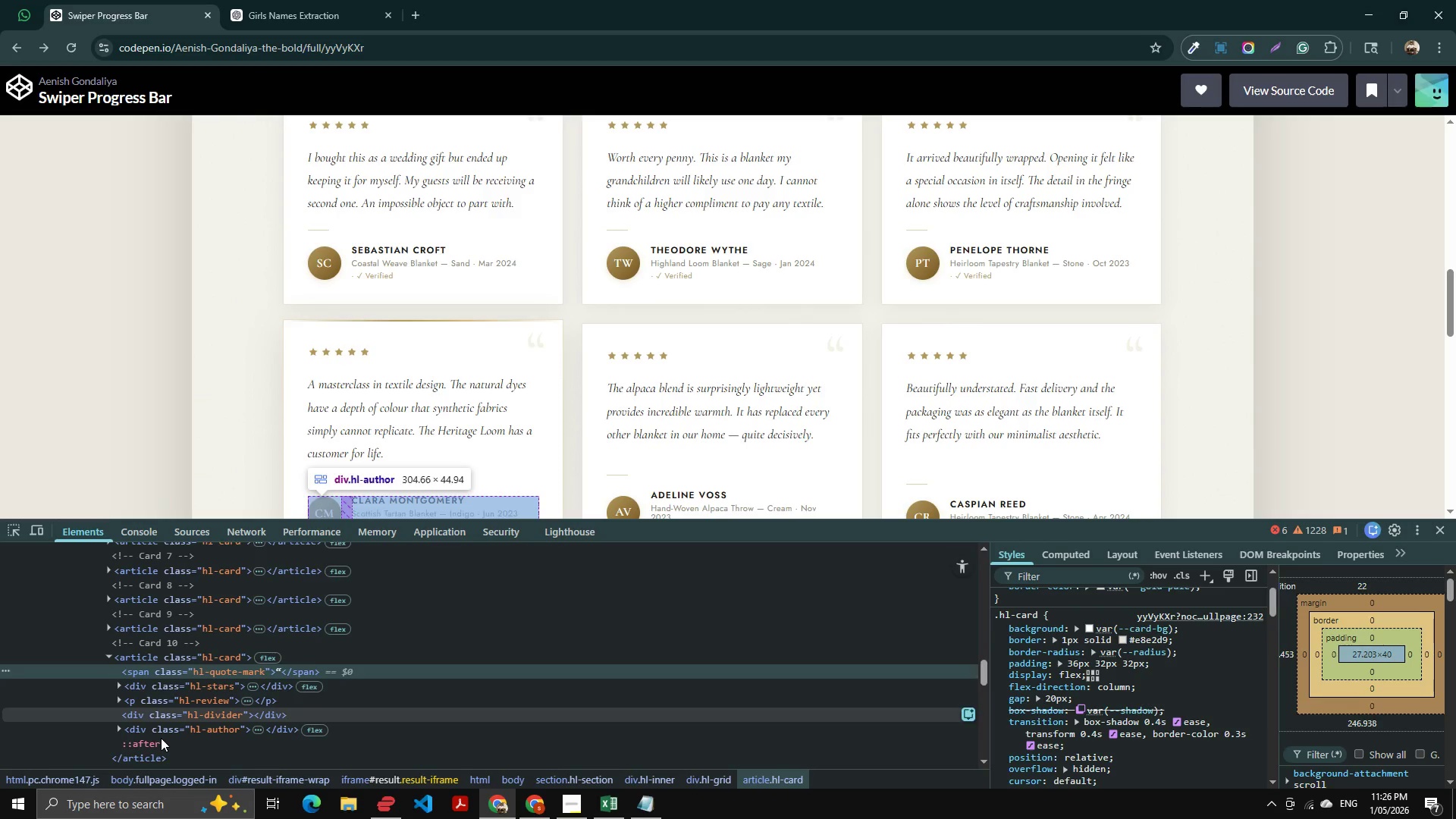 
left_click([160, 747])
 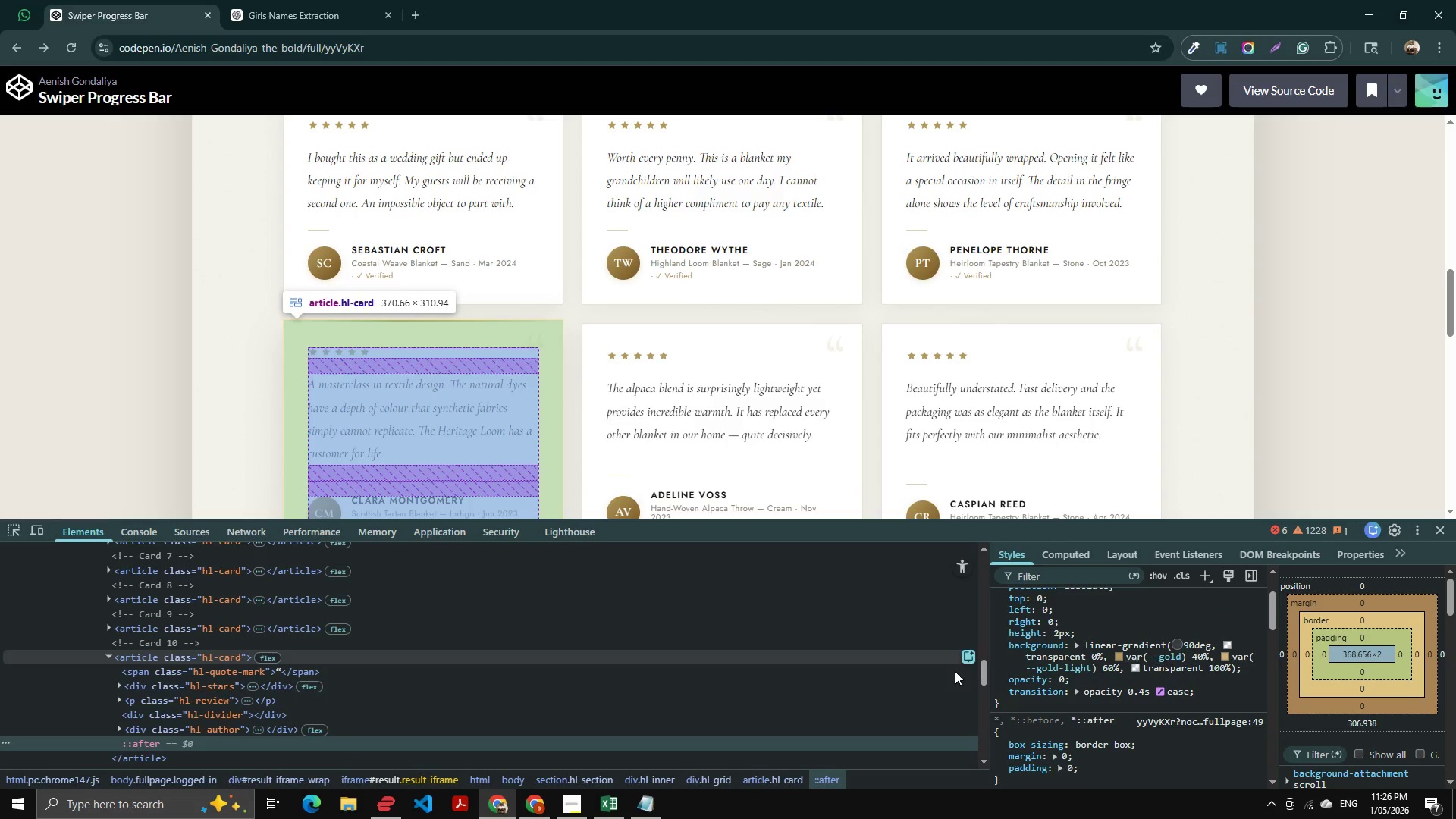 
scroll: coordinate [1128, 682], scroll_direction: up, amount: 1.0
 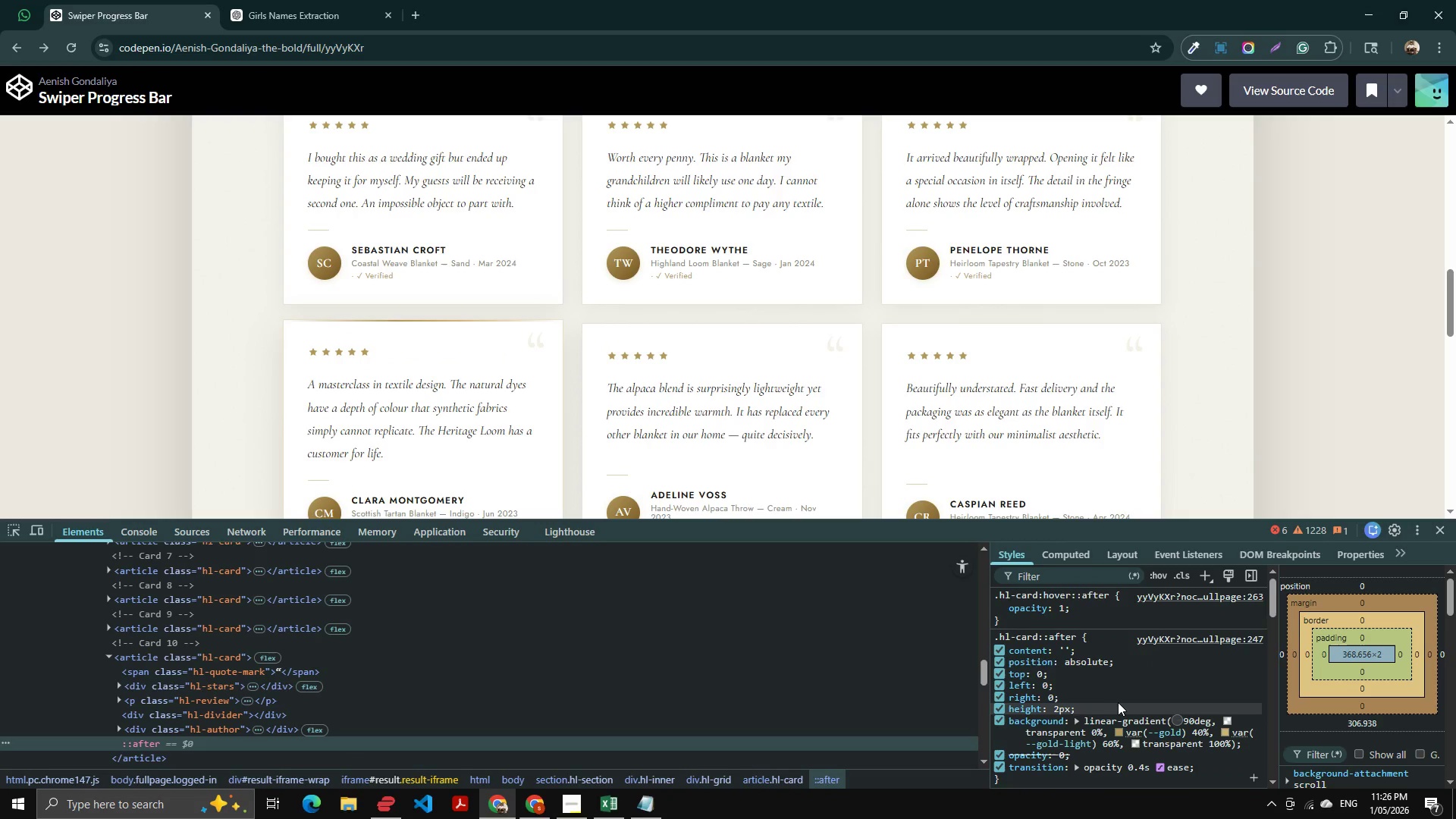 
right_click([1097, 694])
 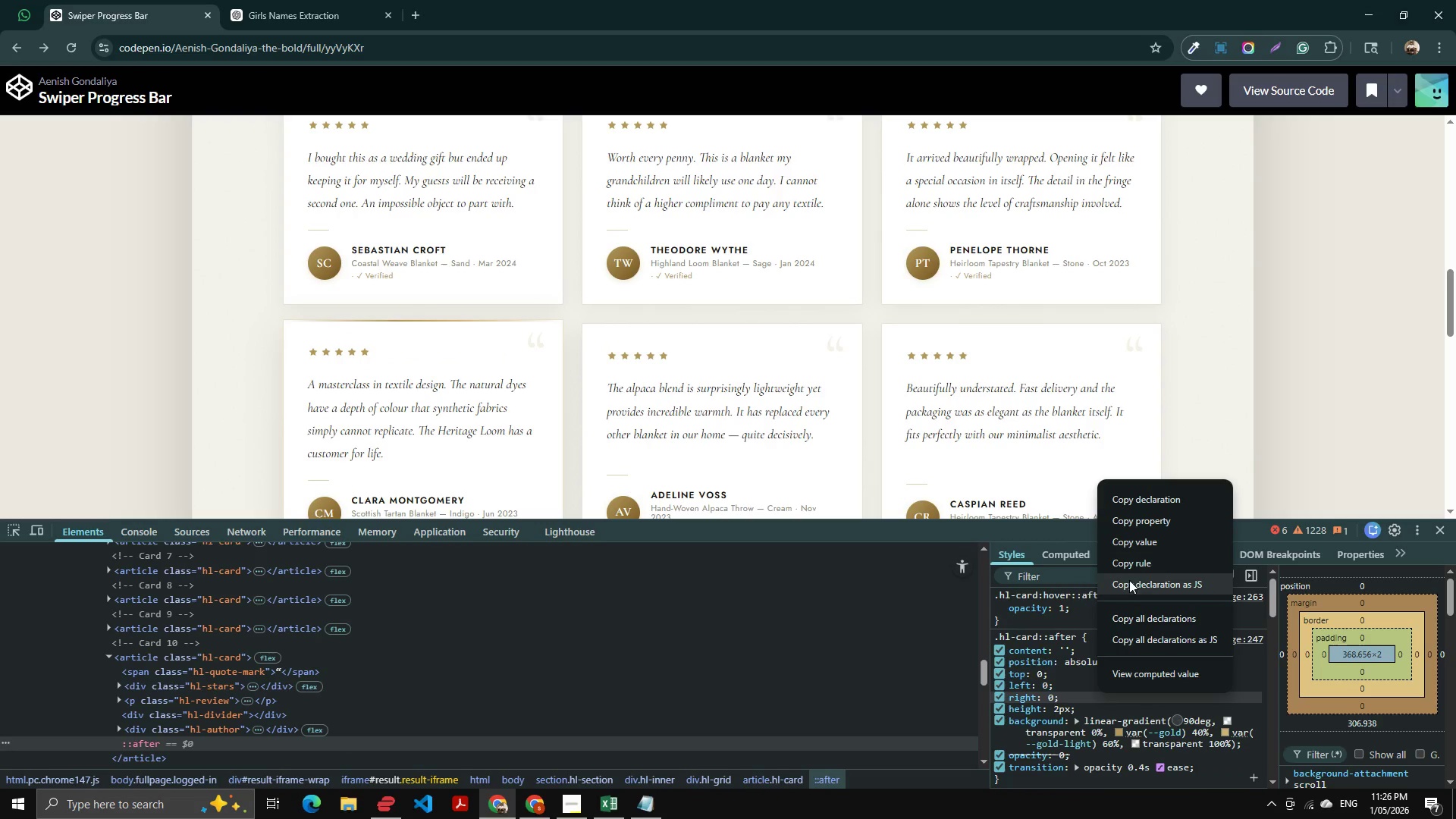 
left_click([1130, 567])
 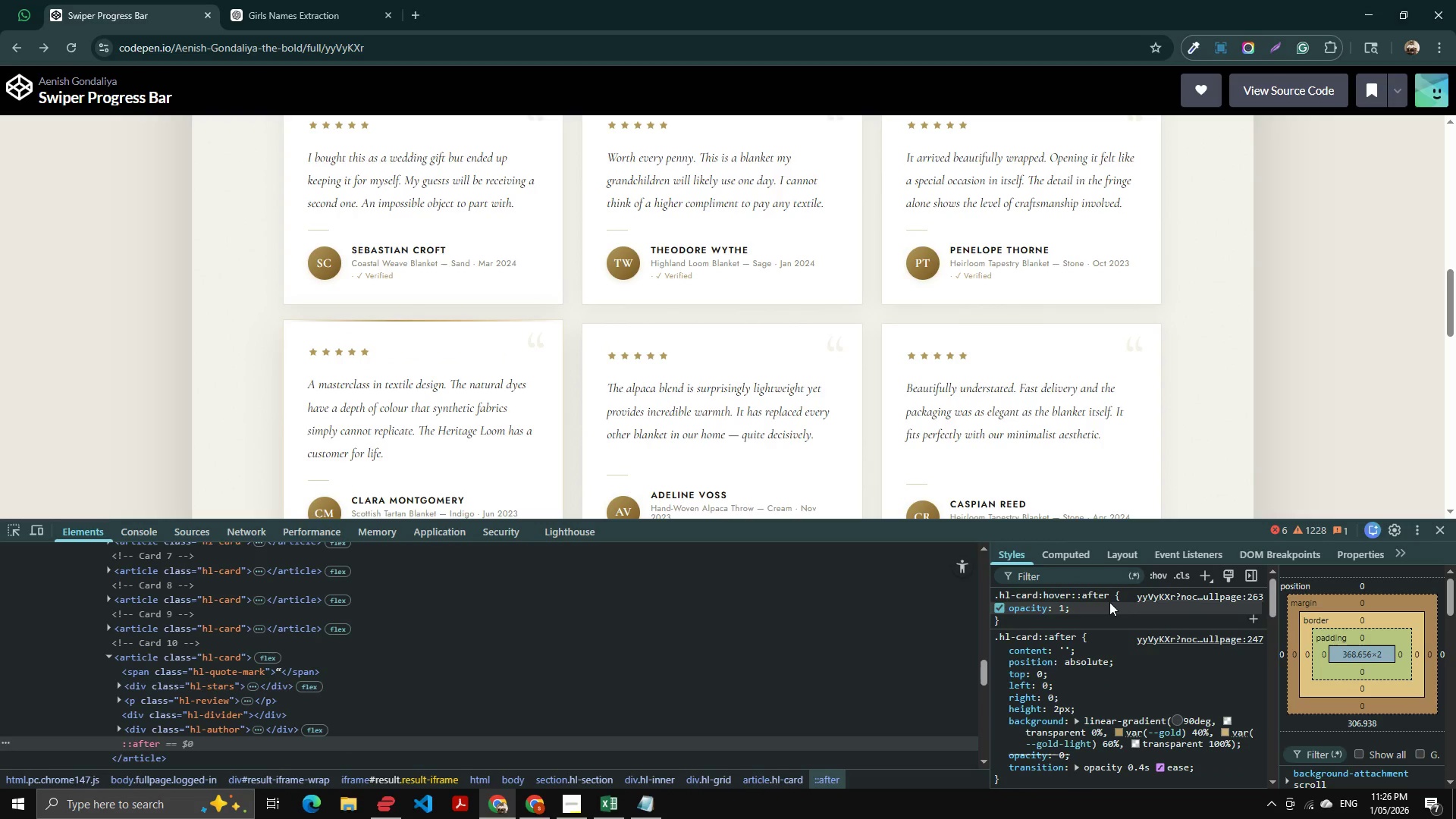 
right_click([1109, 602])
 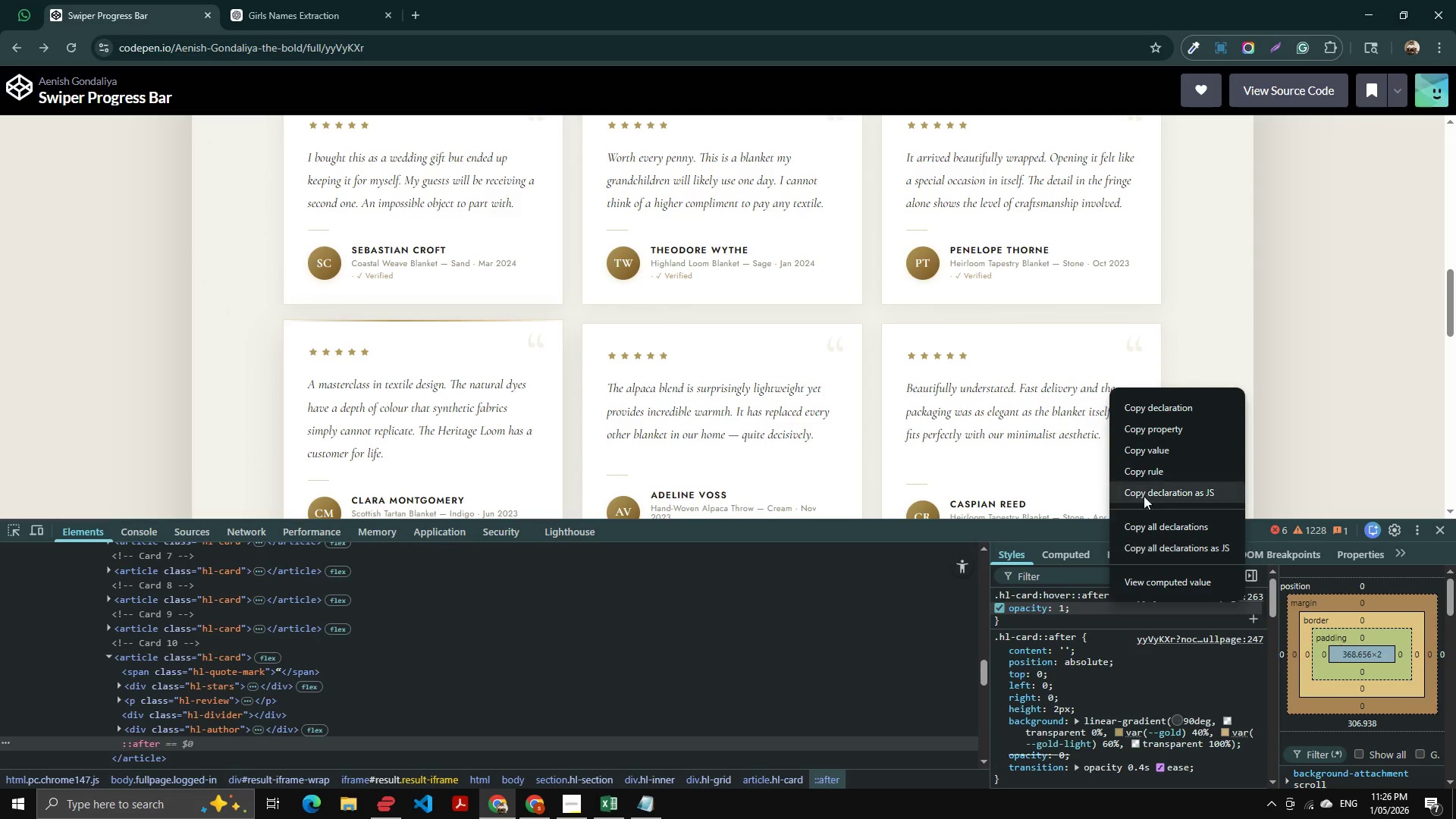 
left_click([1148, 467])
 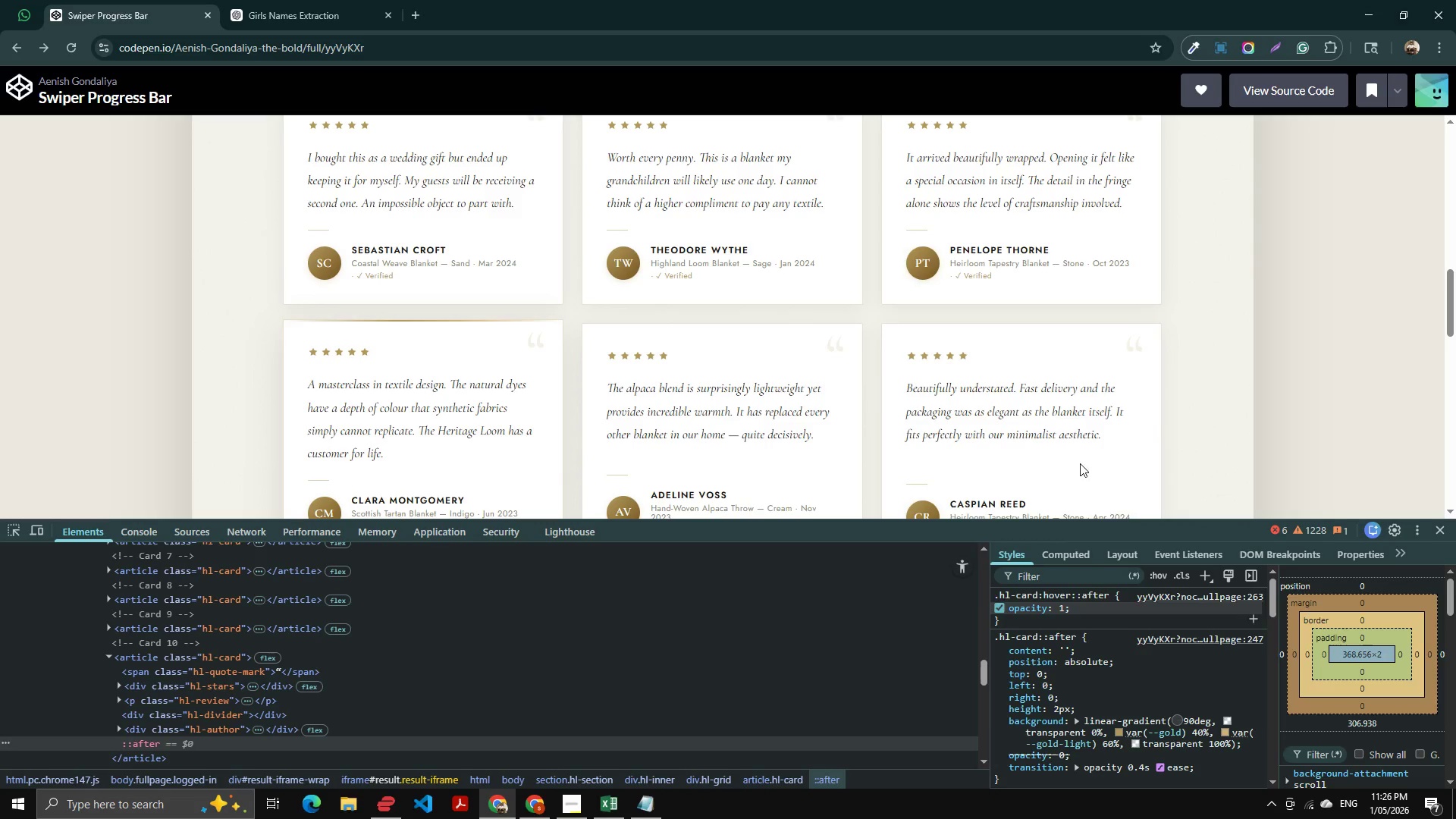 
key(Alt+AltLeft)
 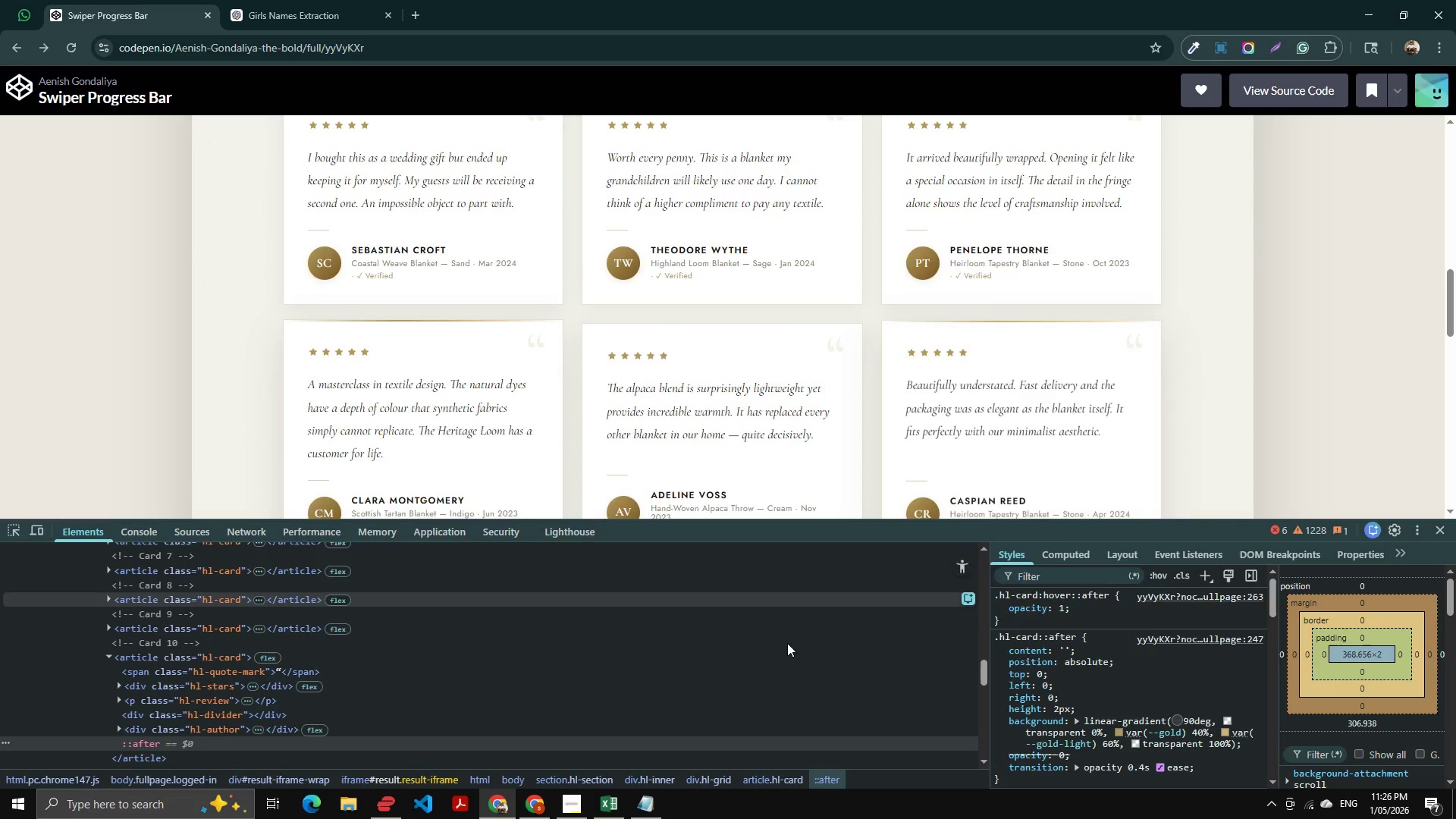 
key(Alt+Tab)
 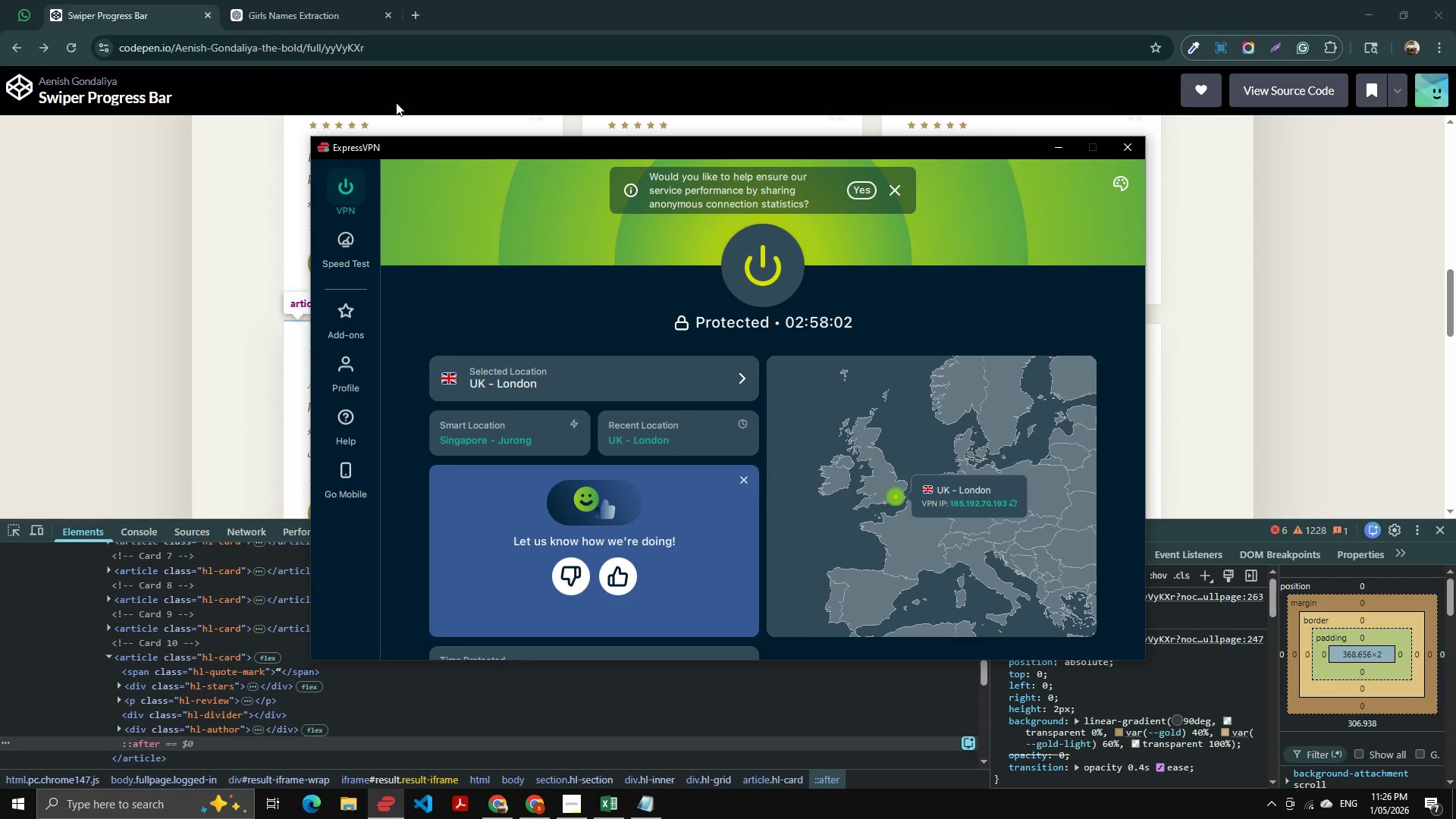 
key(Alt+AltLeft)
 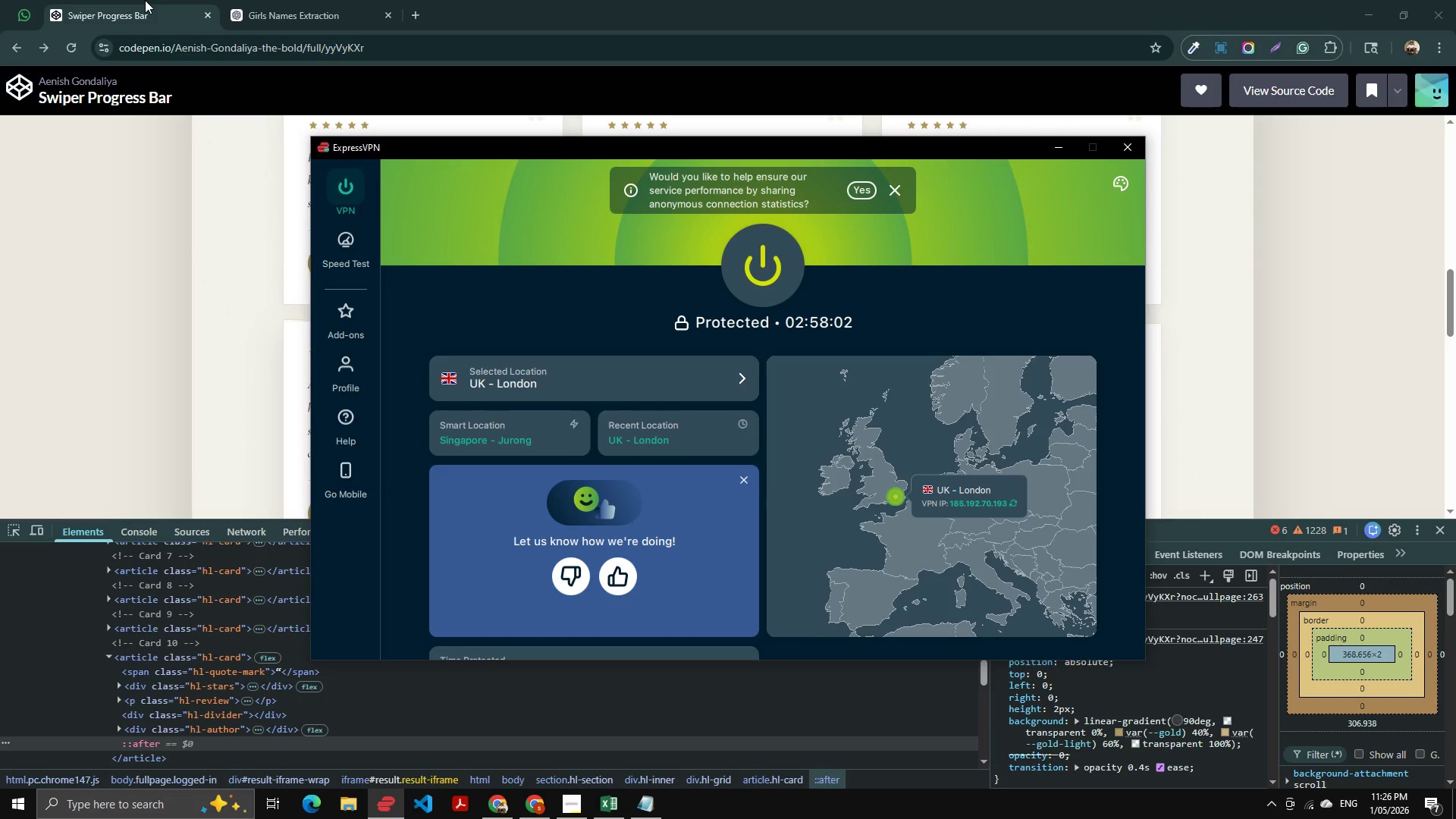 
key(Alt+Tab)
 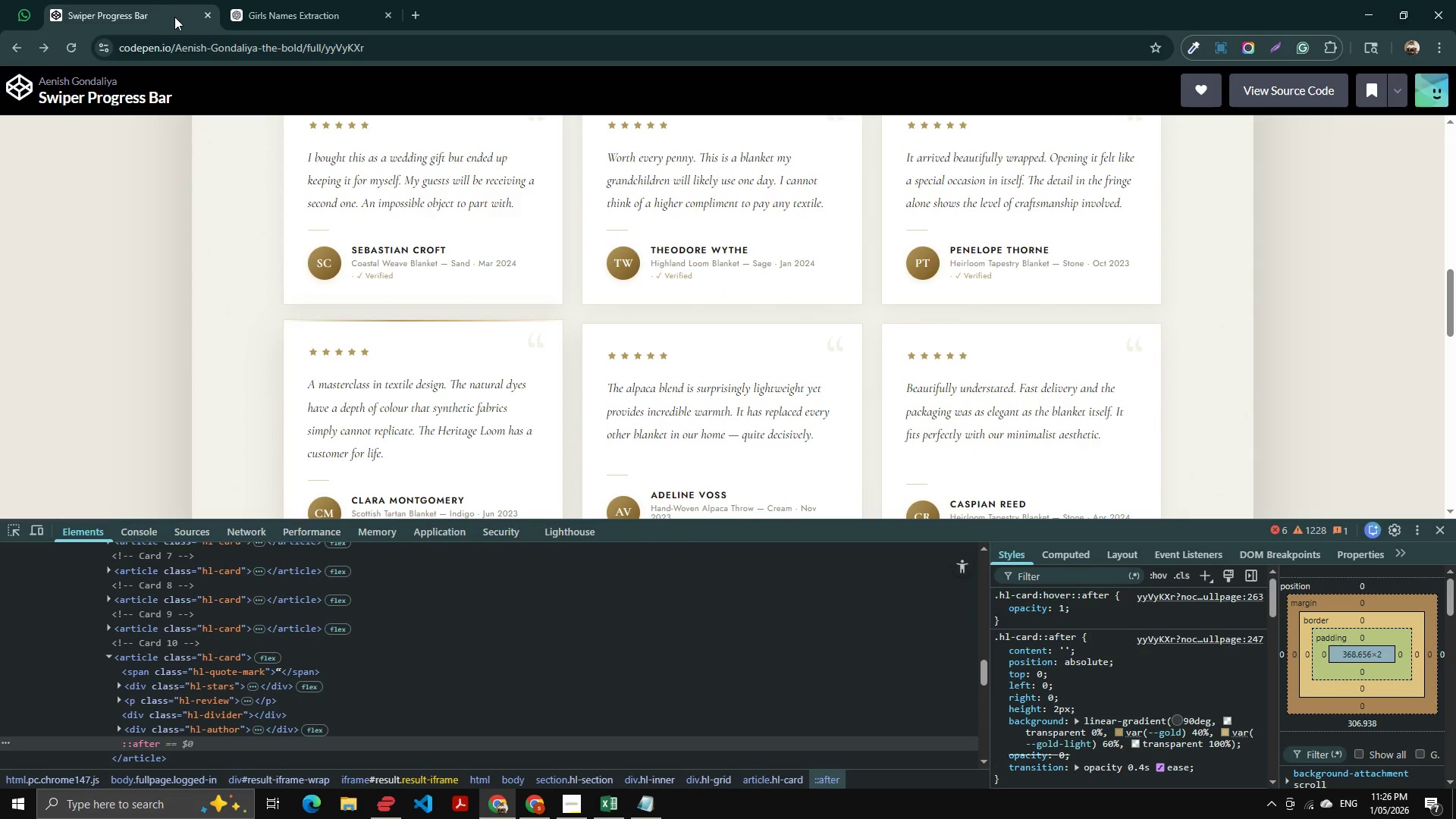 
key(Alt+Tab)
 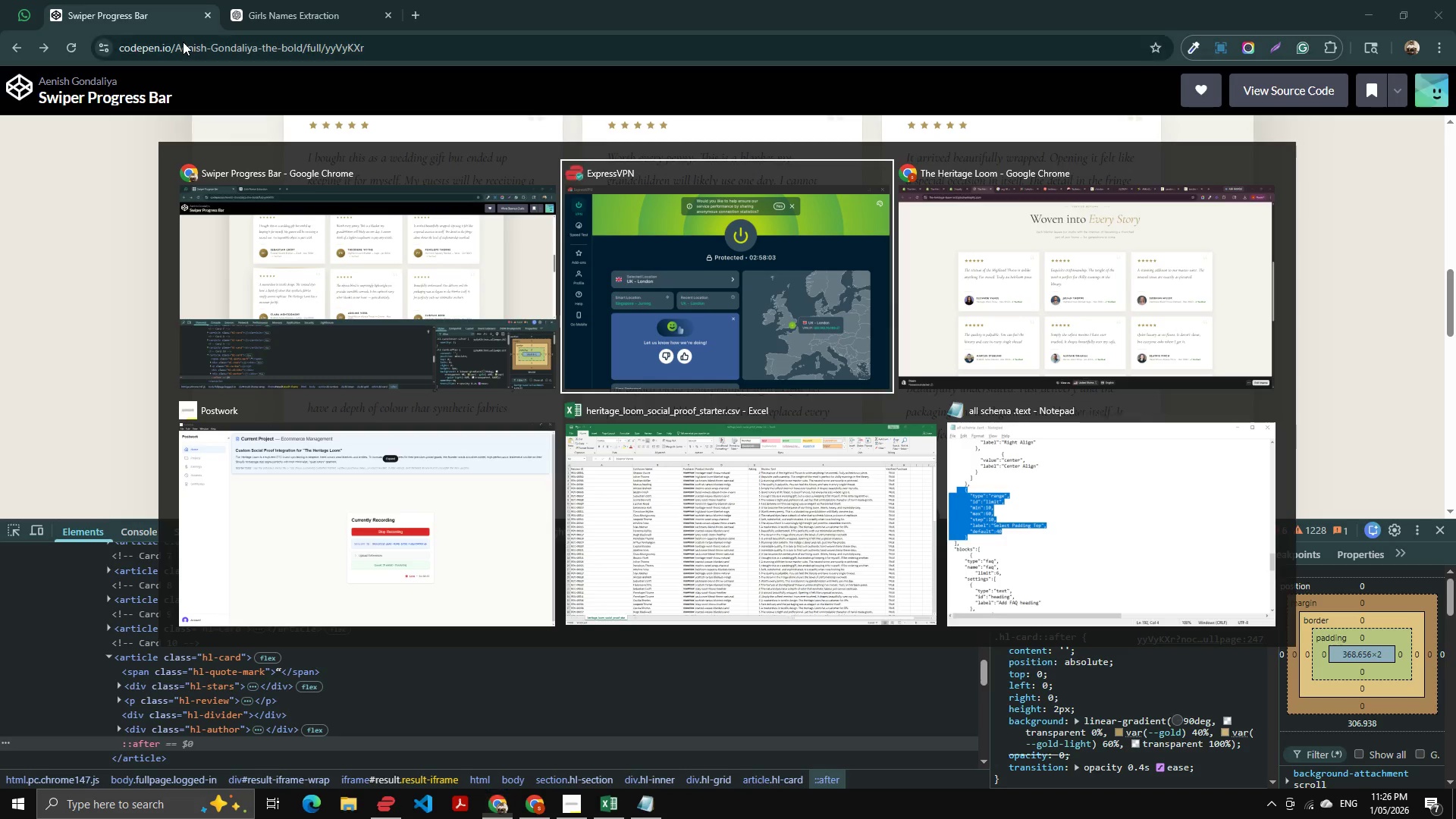 
key(Alt+Tab)
 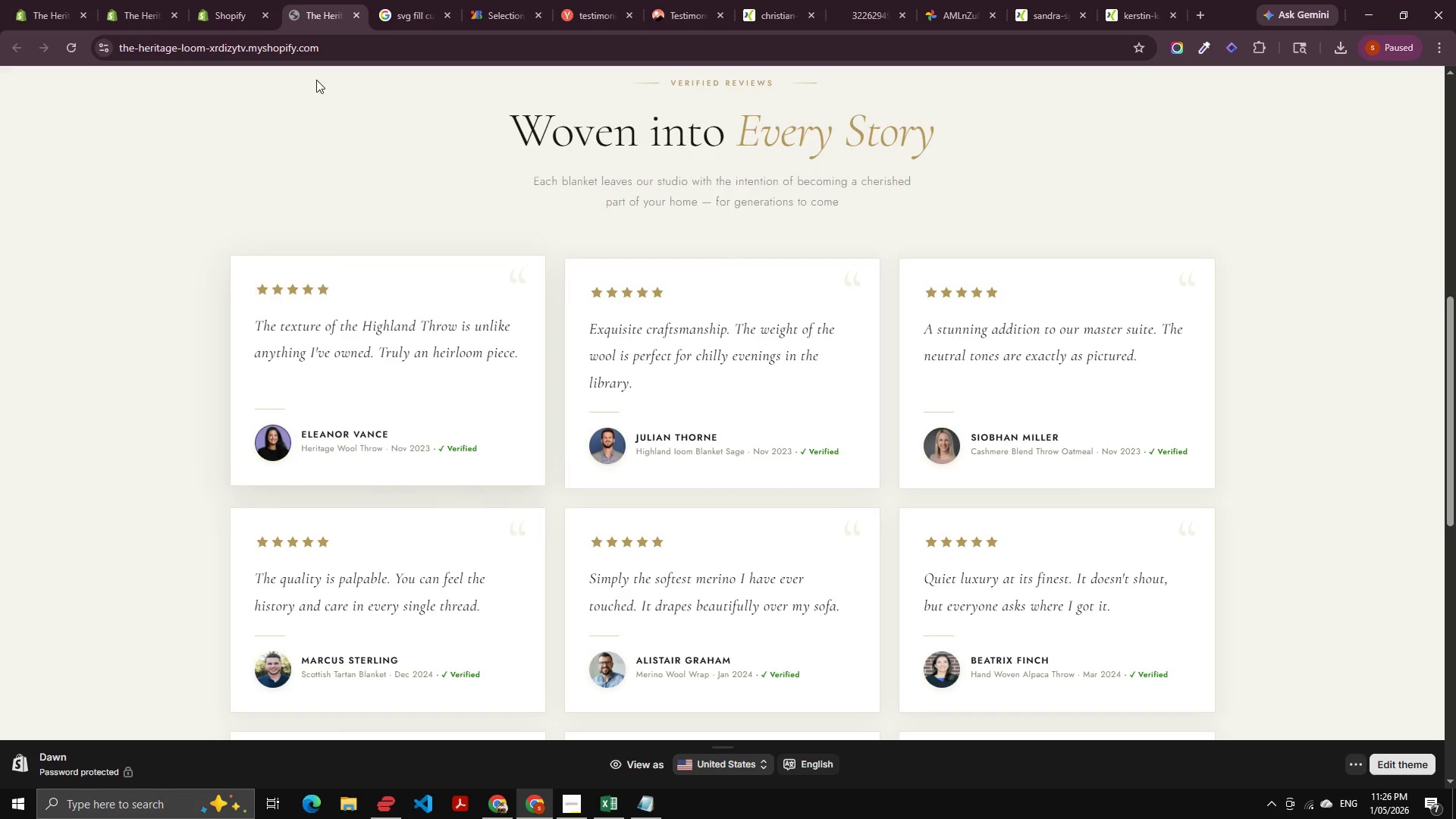 
left_click([235, 6])
 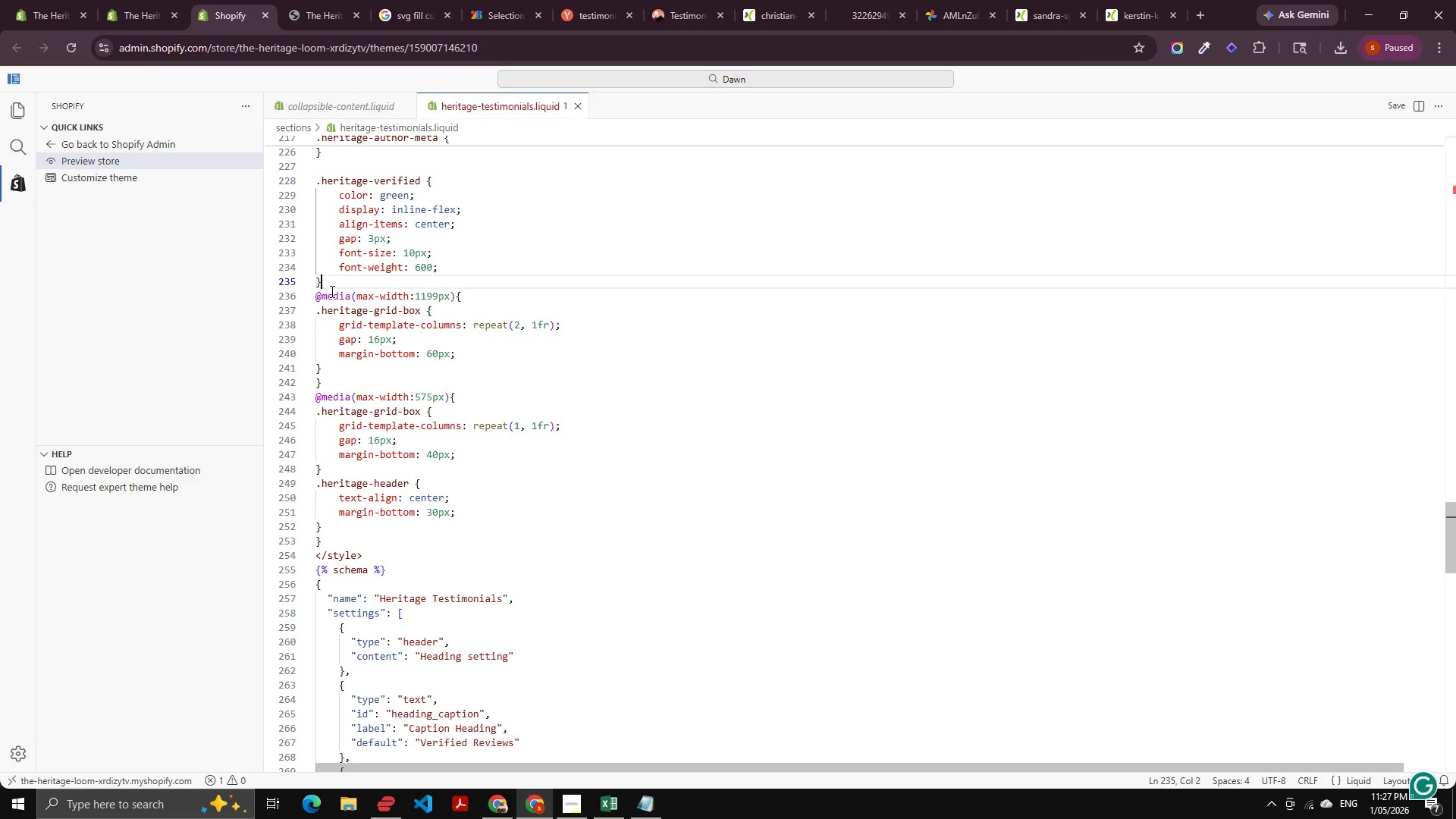 
key(Enter)
 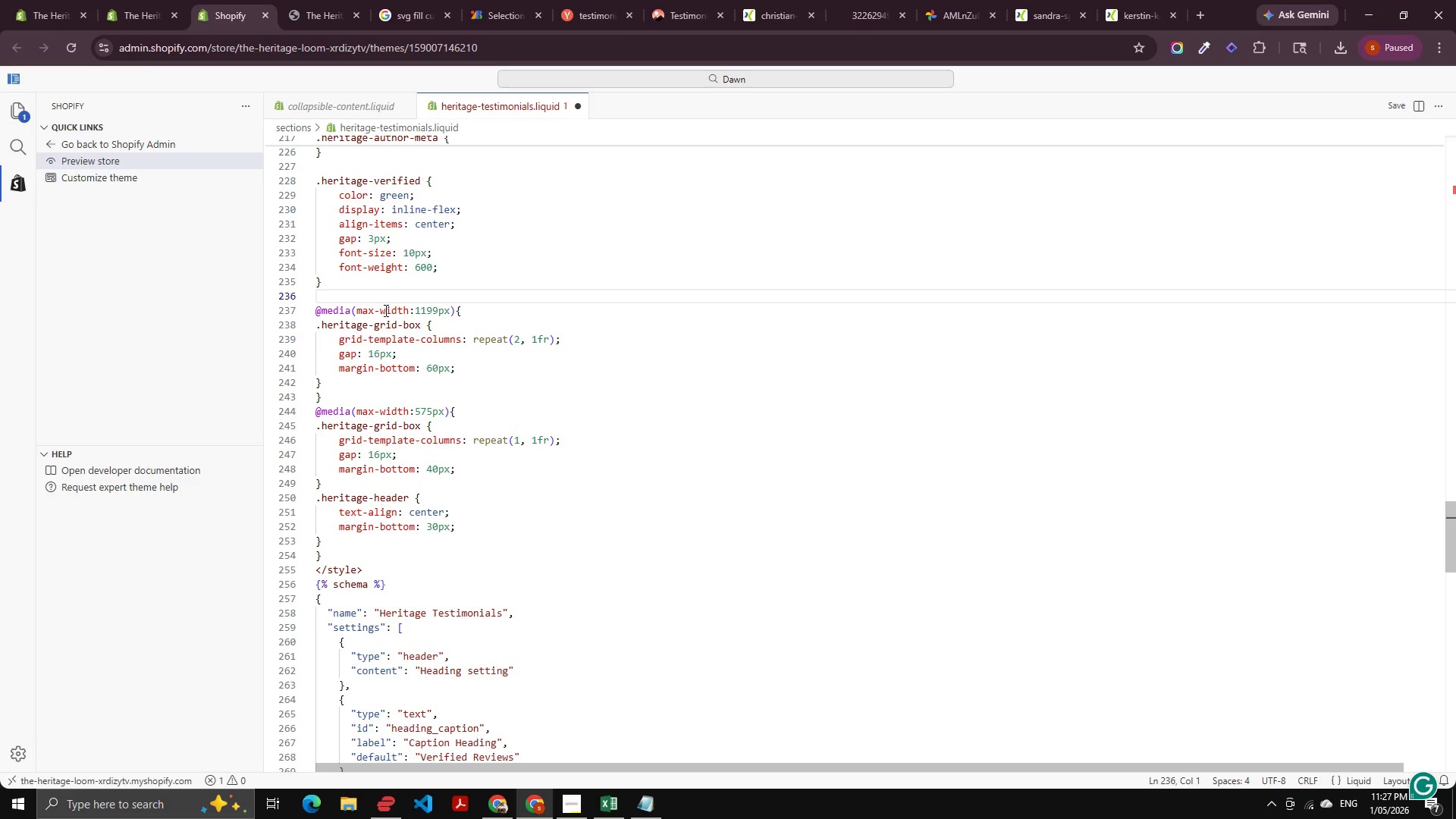 
key(Control+V)
 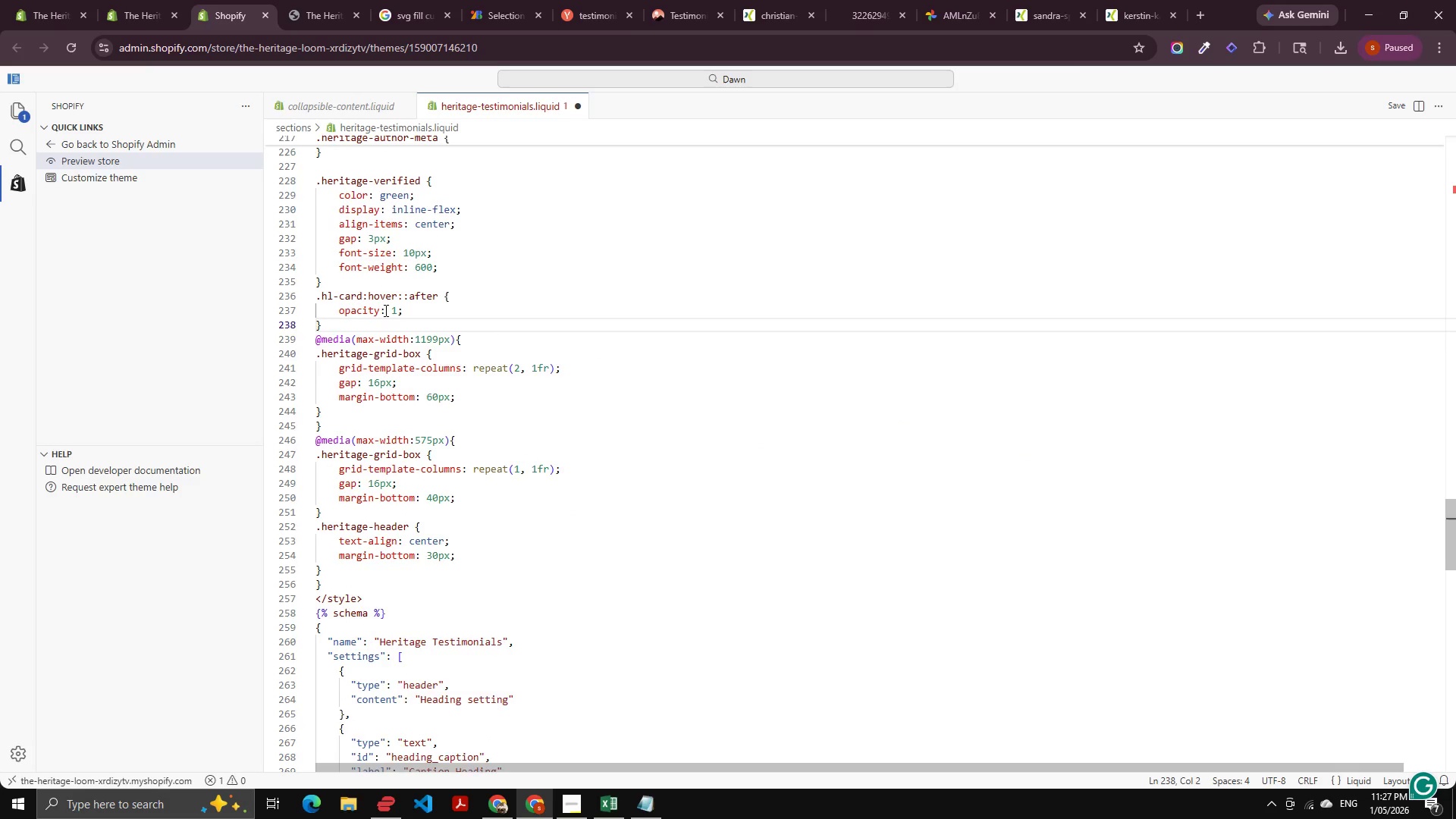 
key(Enter)
 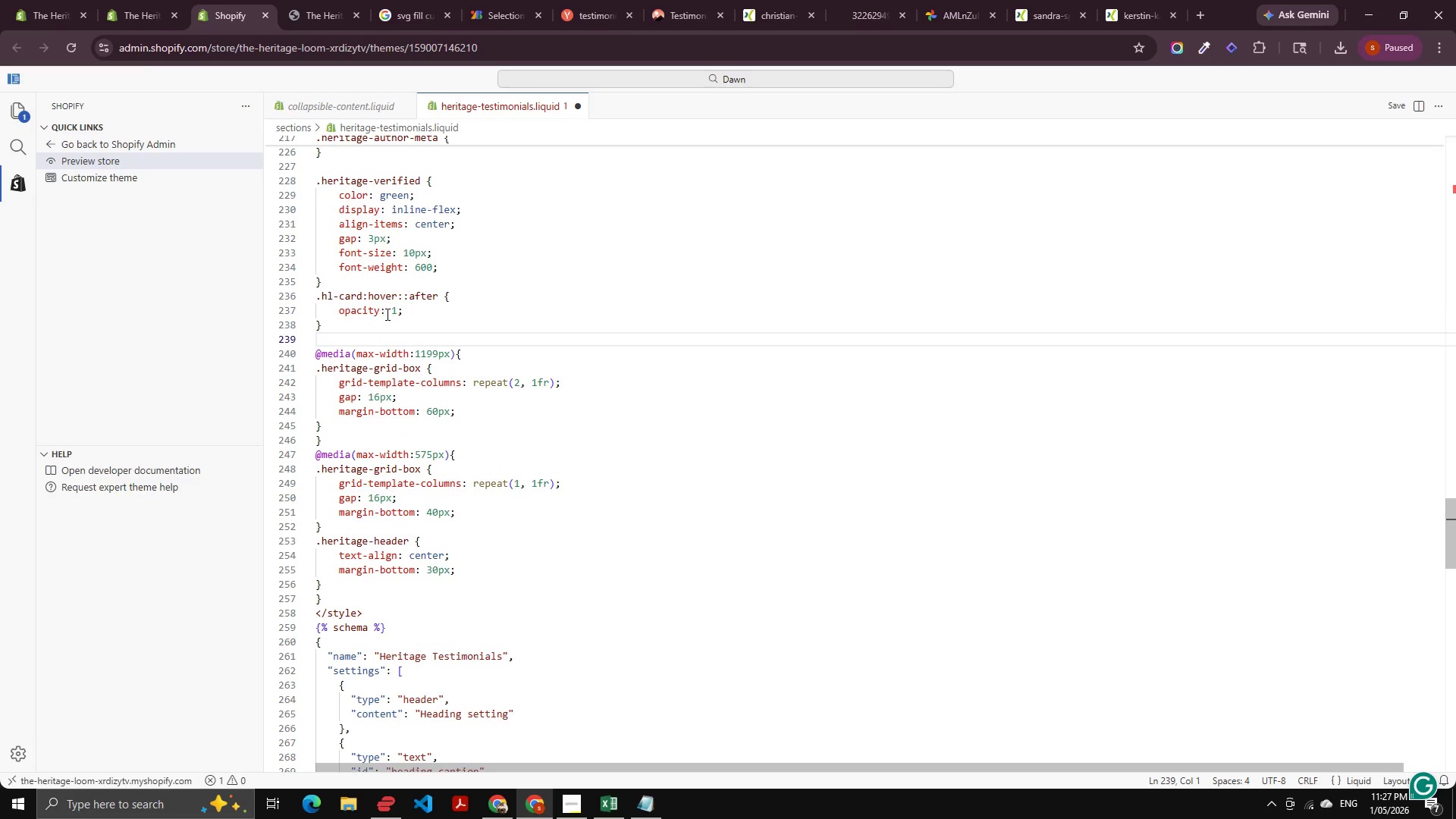 
key(Meta+V)
 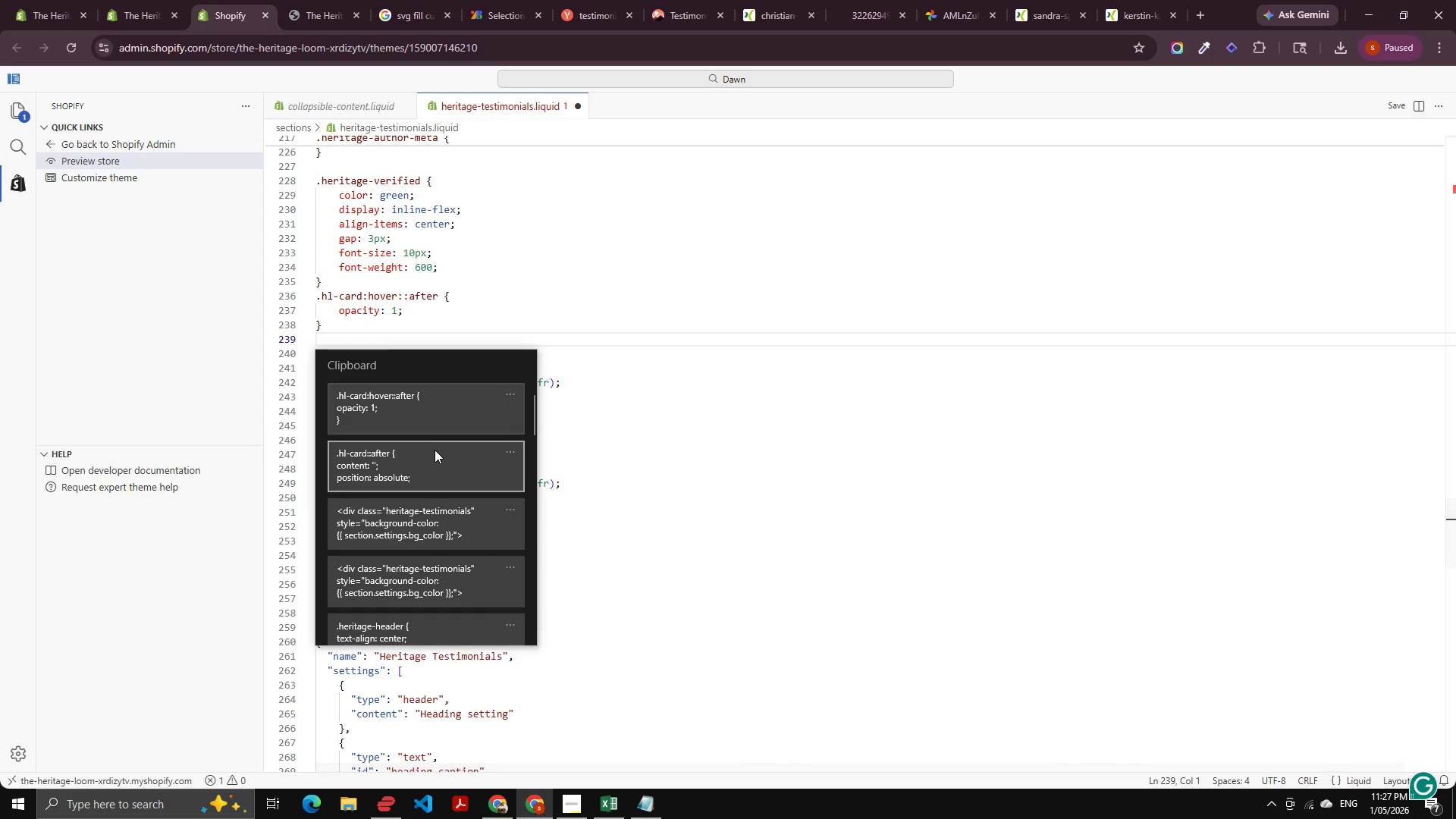 
key(Control+ControlLeft)
 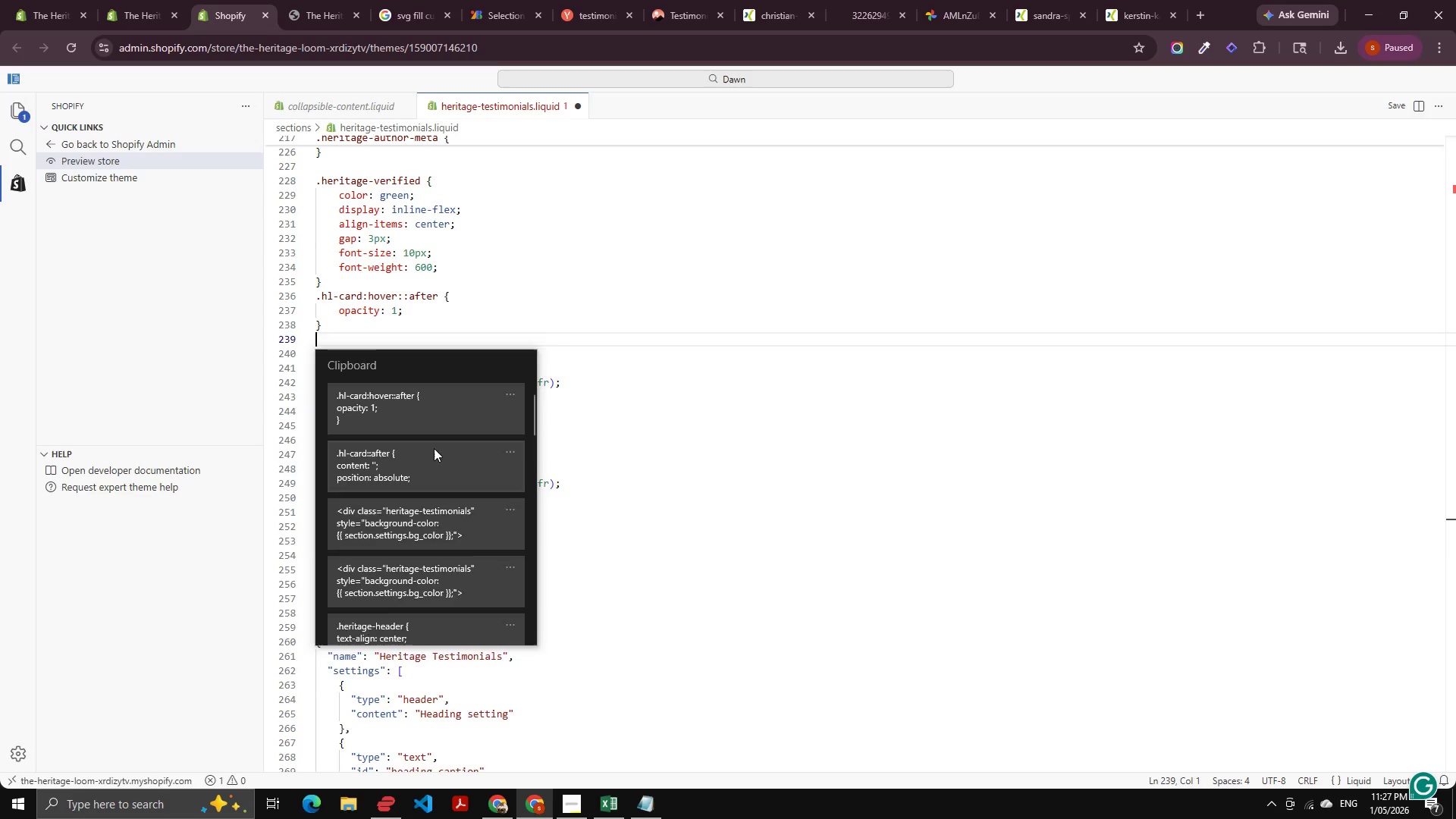 
left_click([316, 11])
 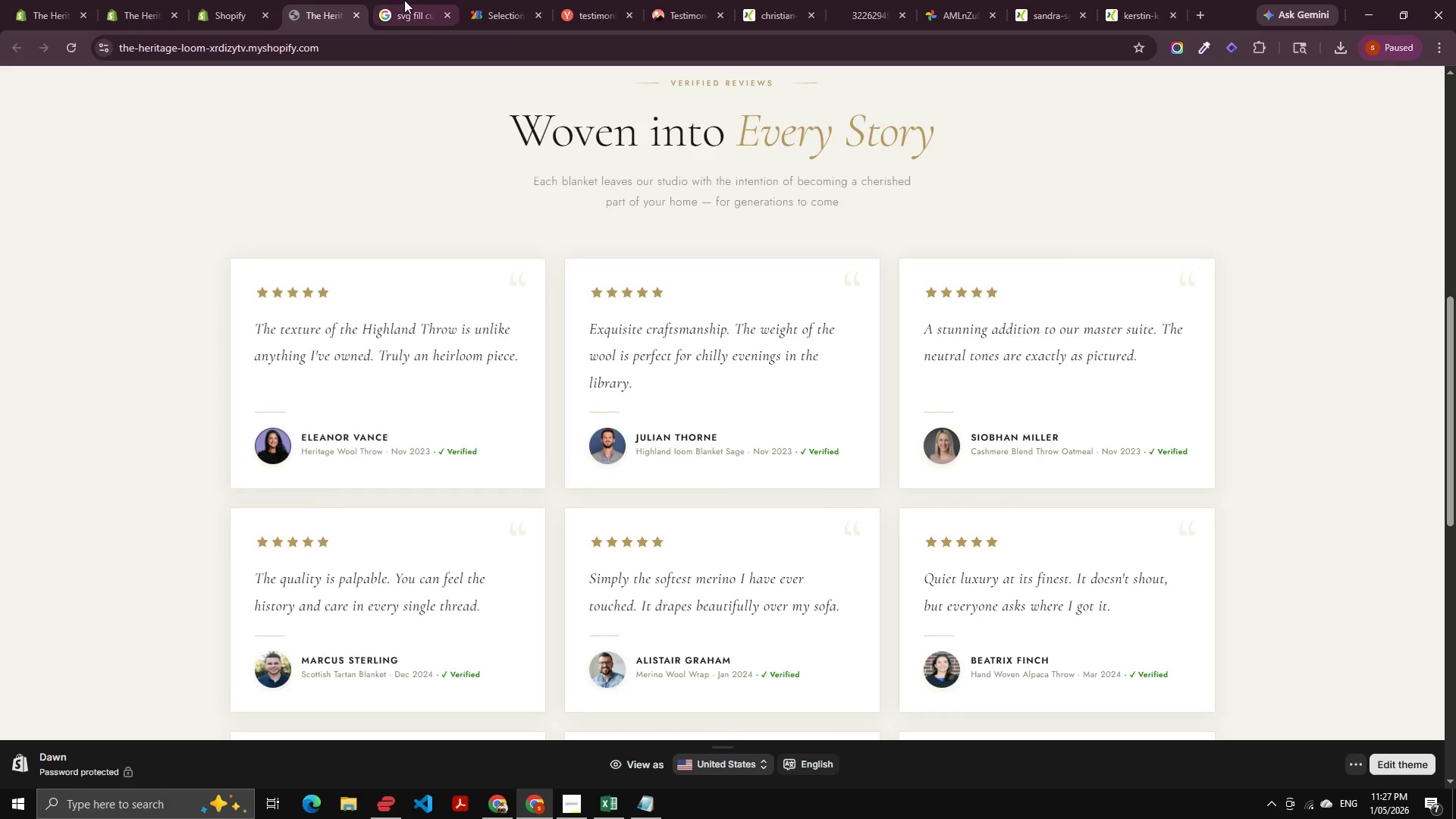 
left_click([406, 0])
 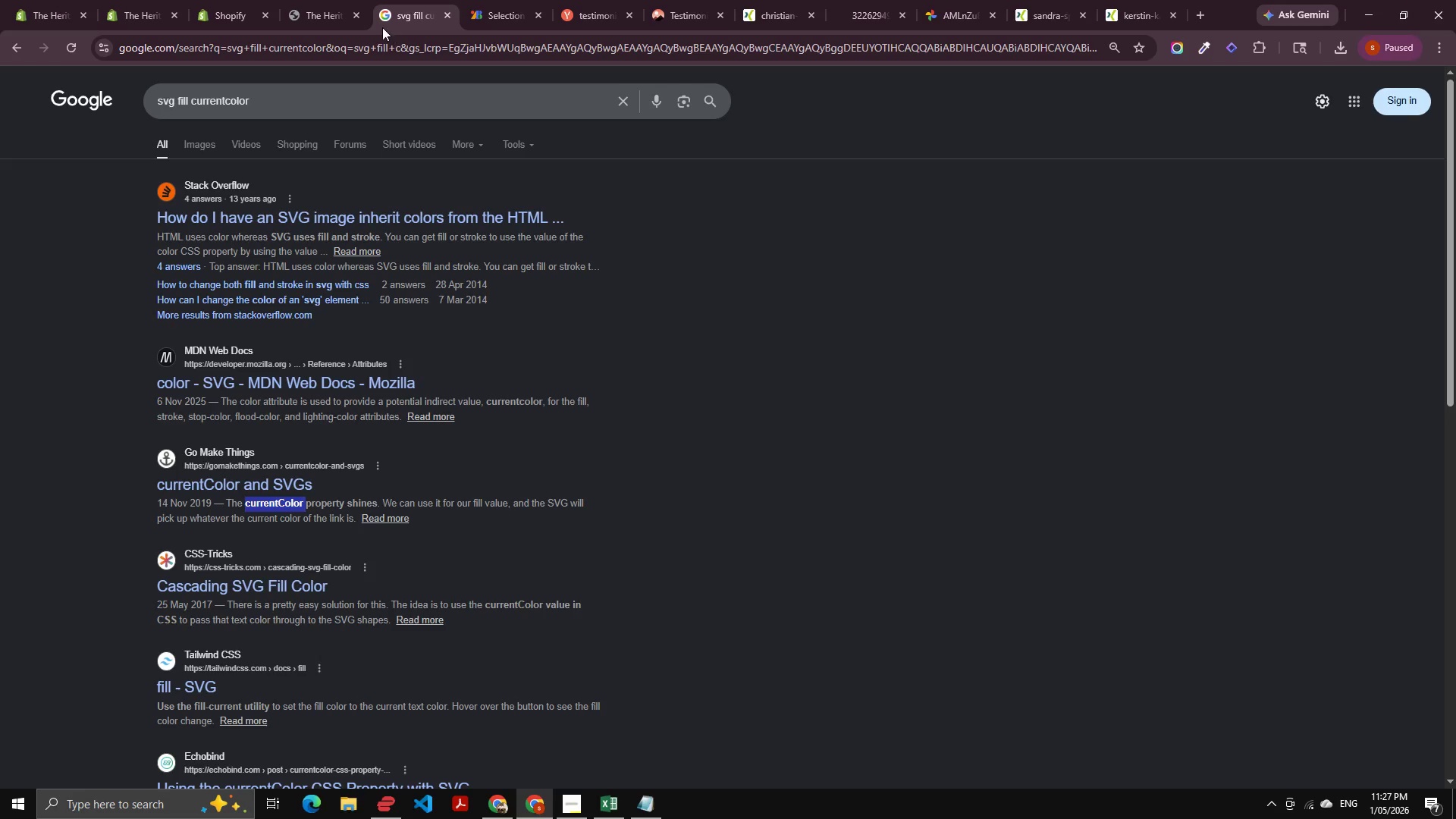 
left_click([300, 0])
 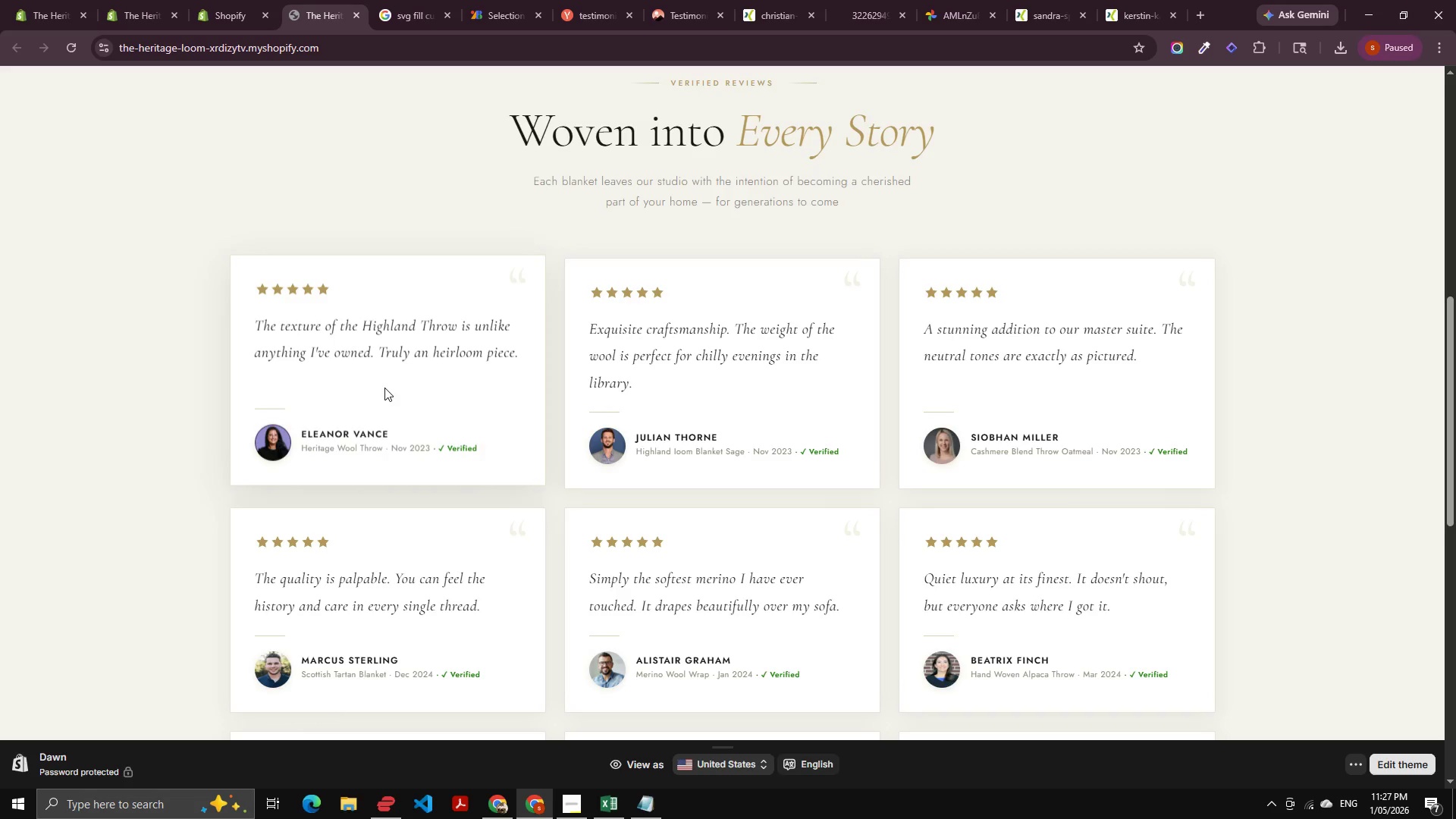 
right_click([384, 388])
 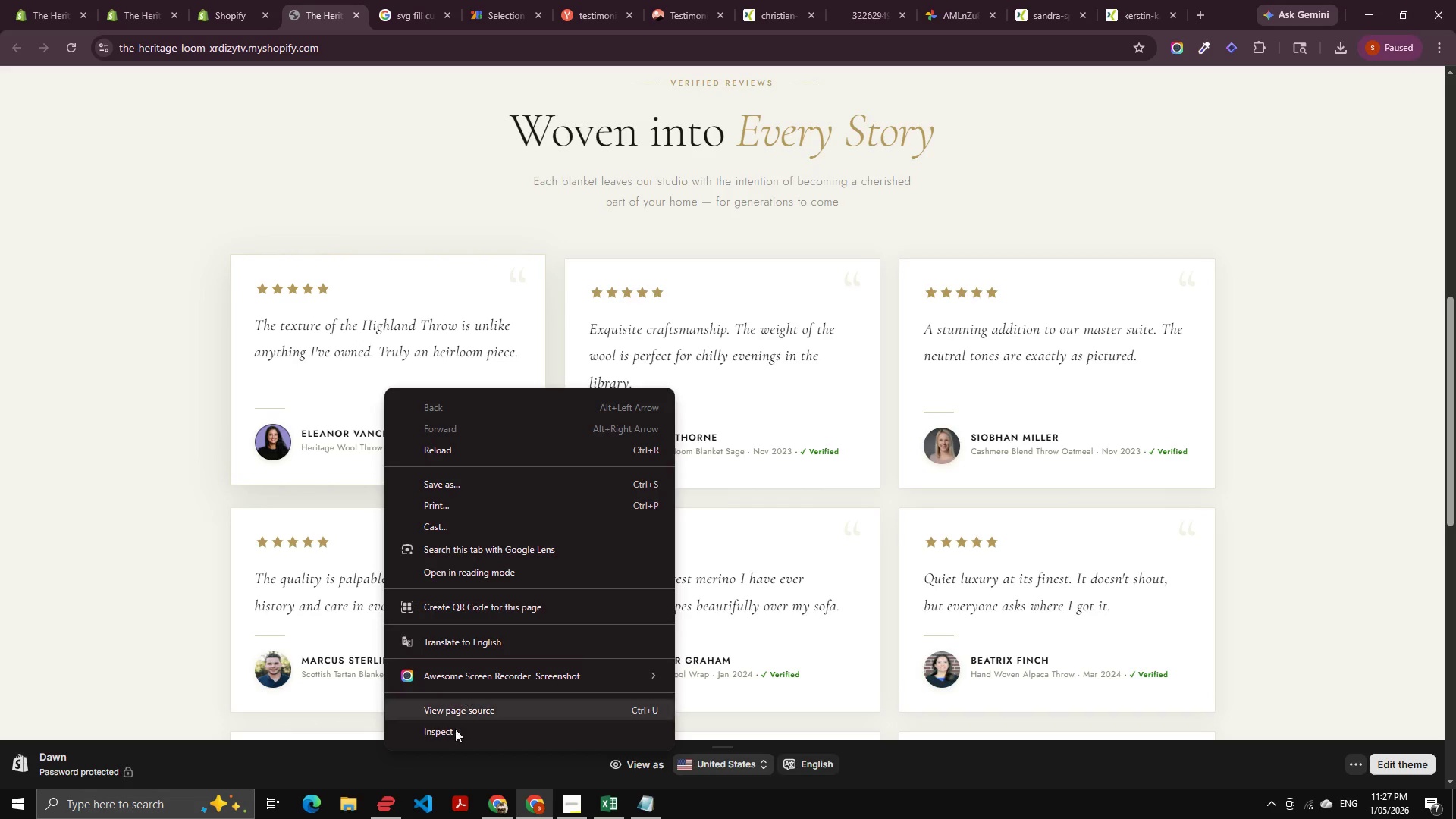 
left_click_drag(start_coordinate=[447, 742], to_coordinate=[447, 738])
 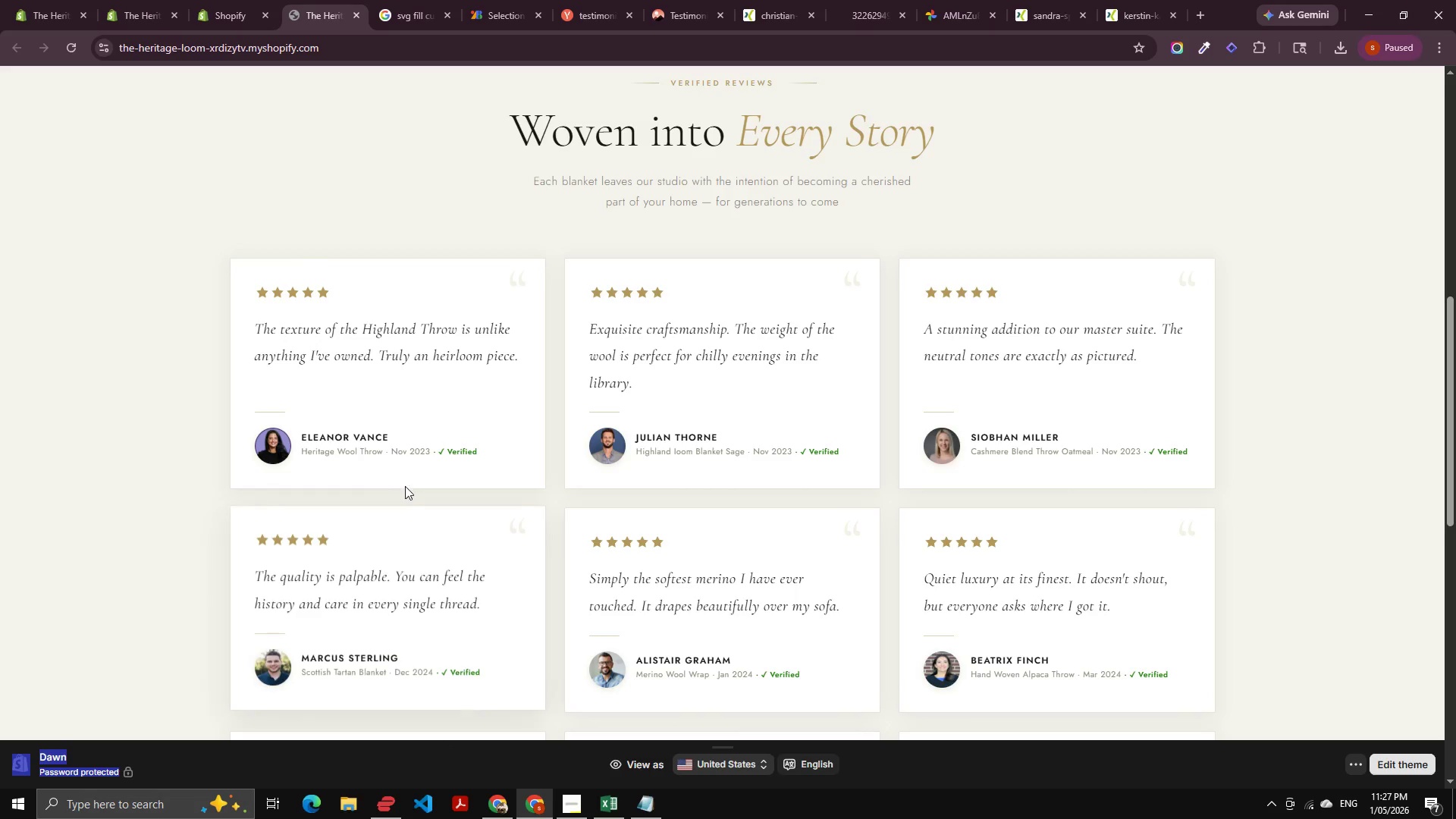 
right_click([398, 397])
 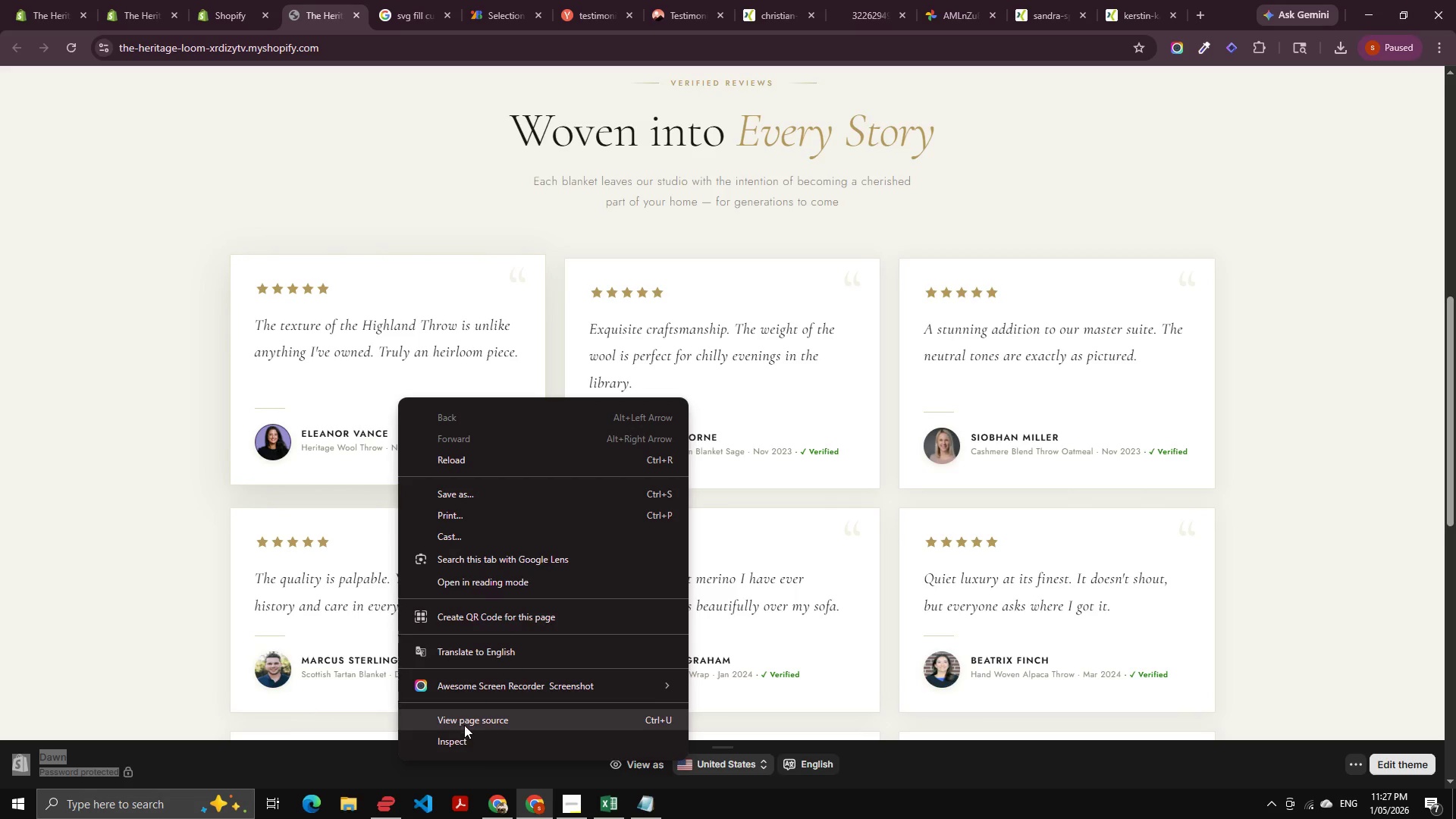 
left_click([467, 731])
 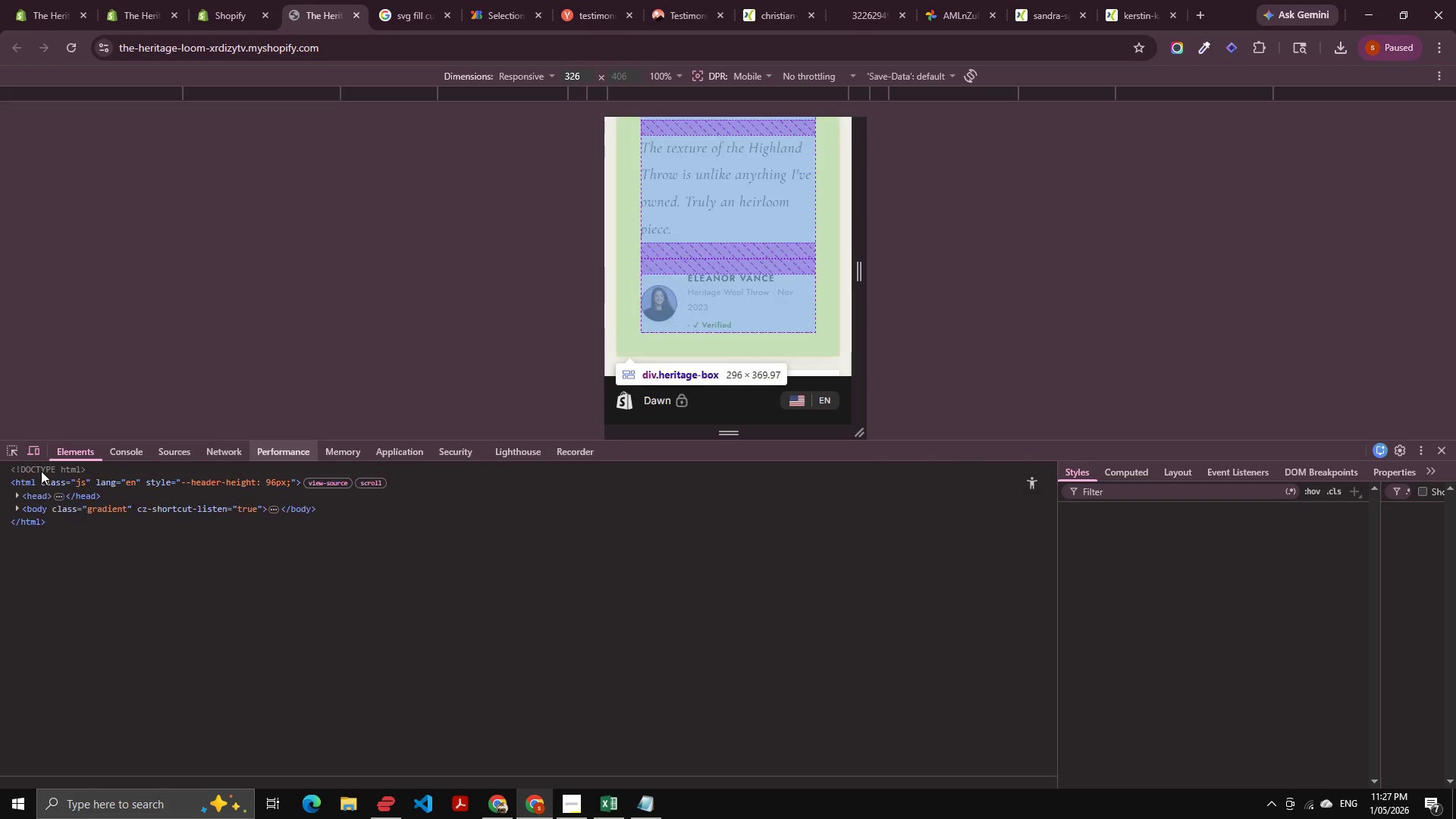 
left_click([34, 457])
 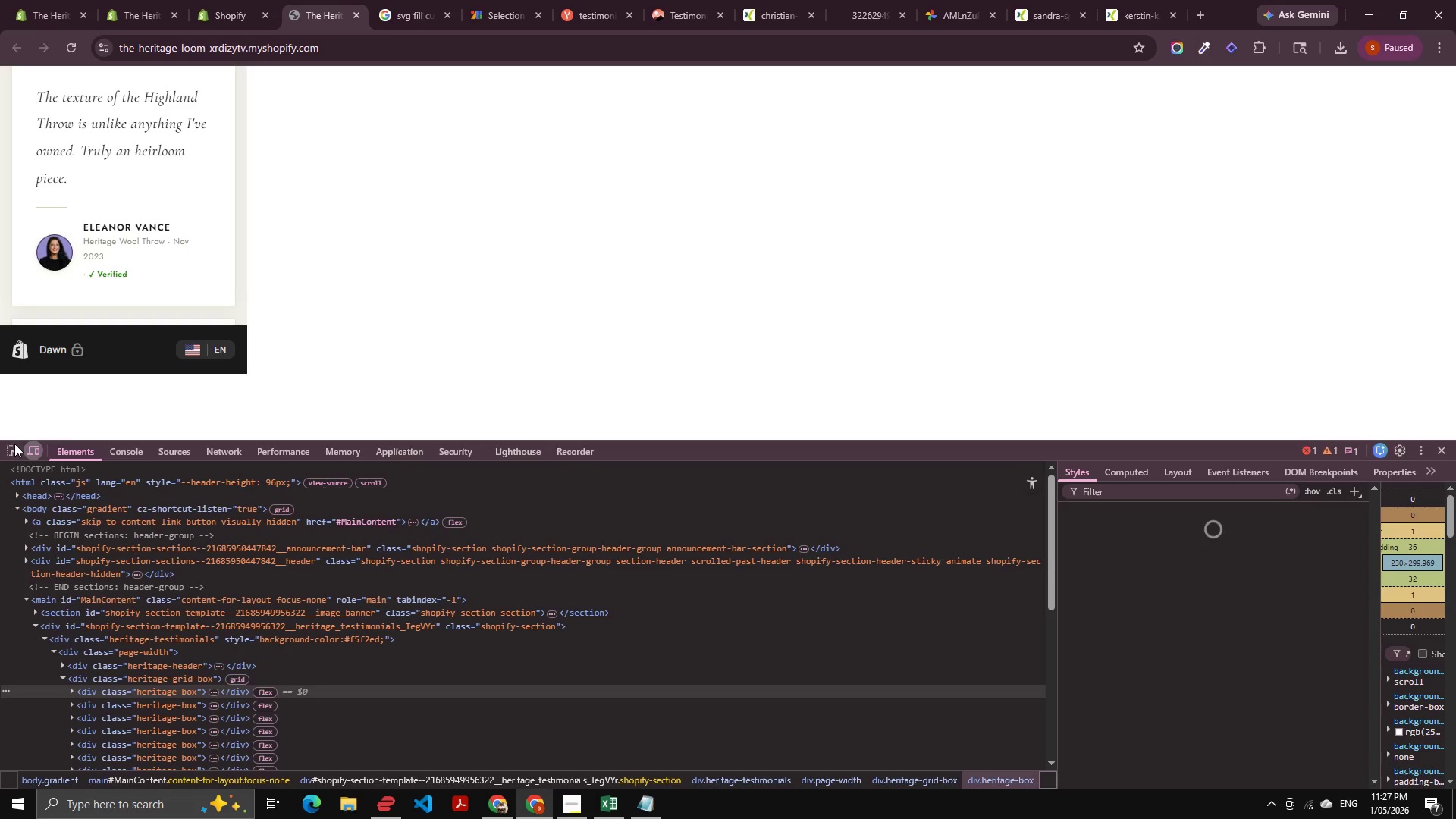 
left_click([0, 435])
 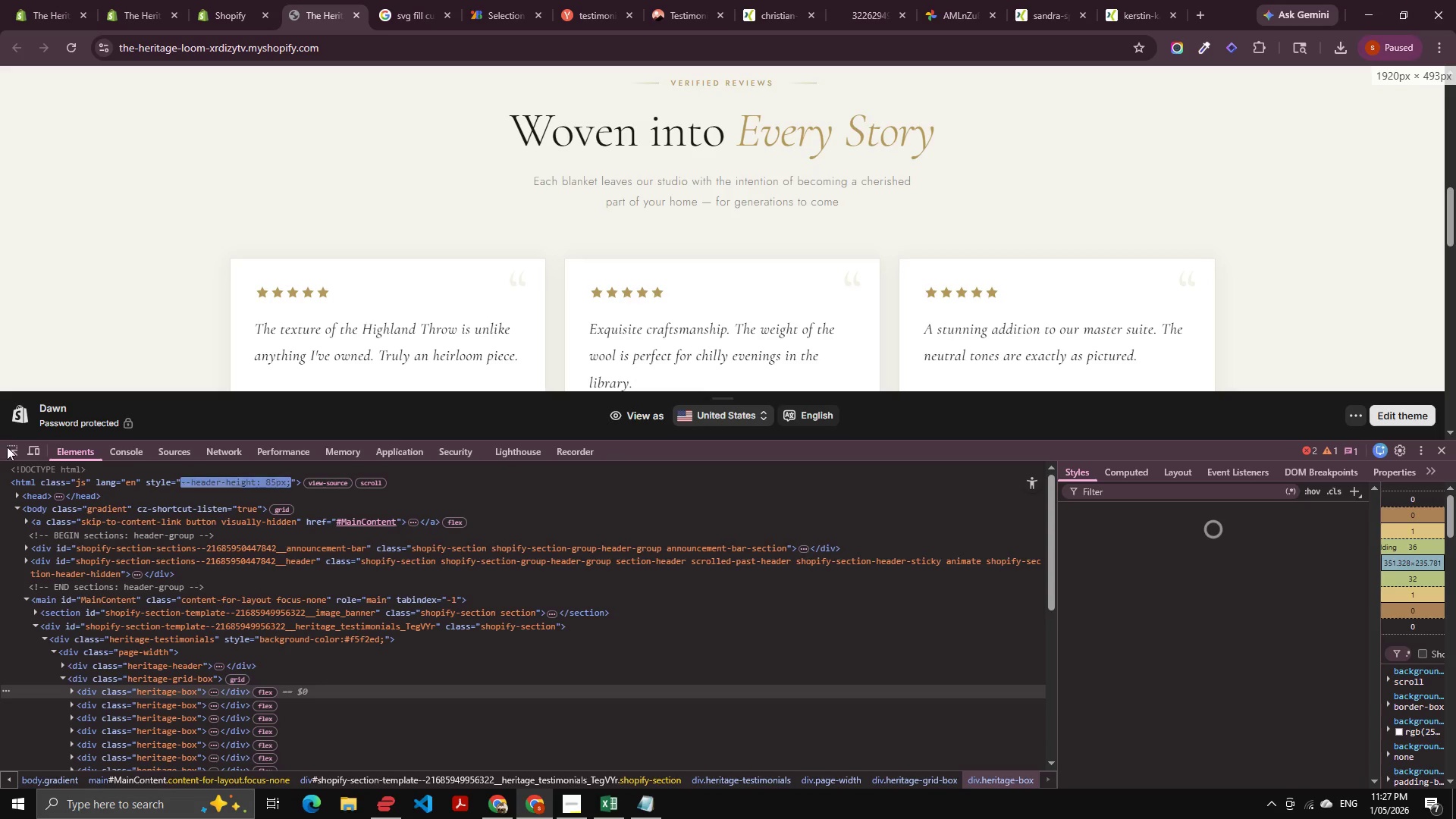 
left_click([7, 447])
 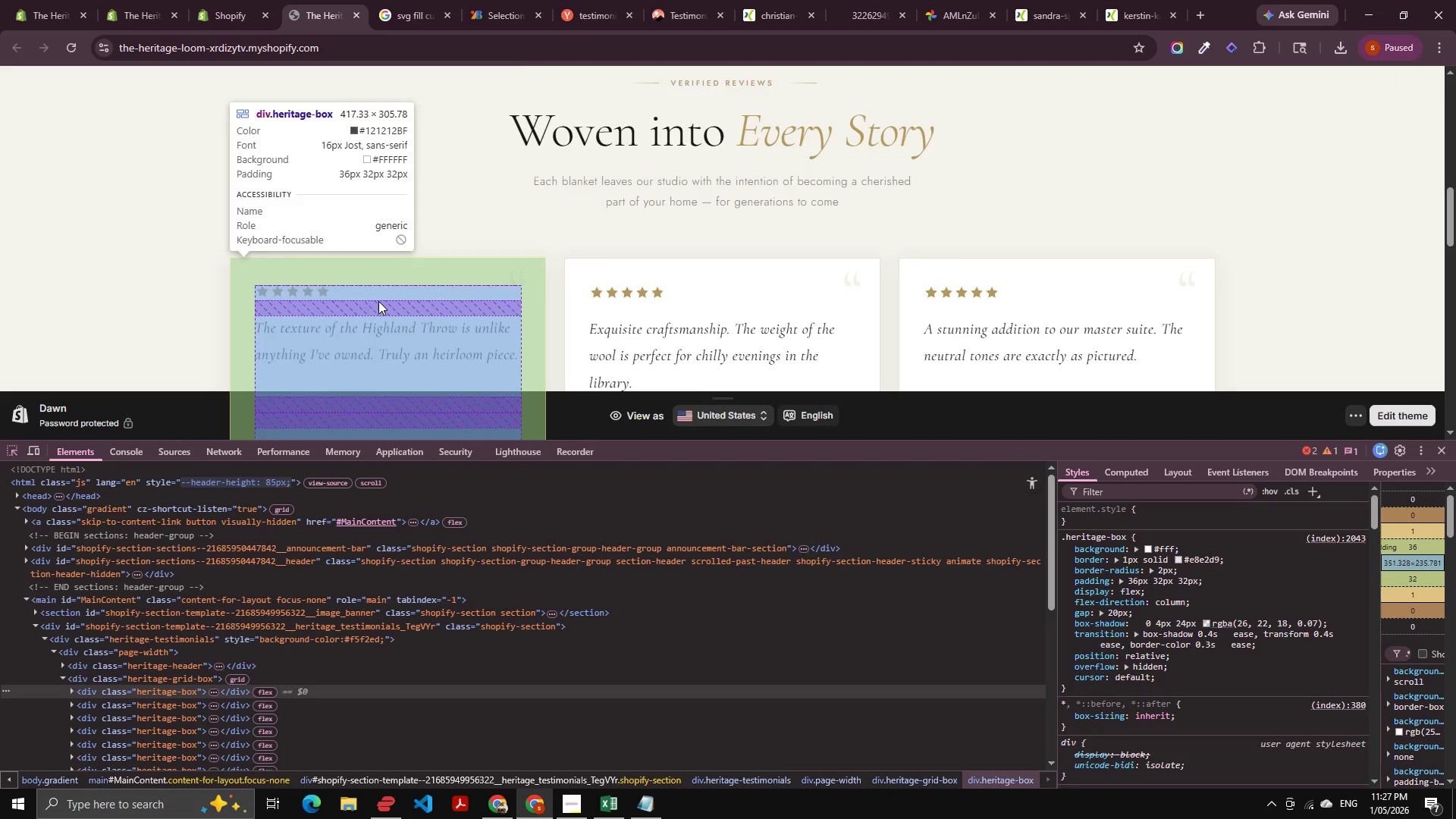 
scroll: coordinate [519, 207], scroll_direction: down, amount: 4.0
 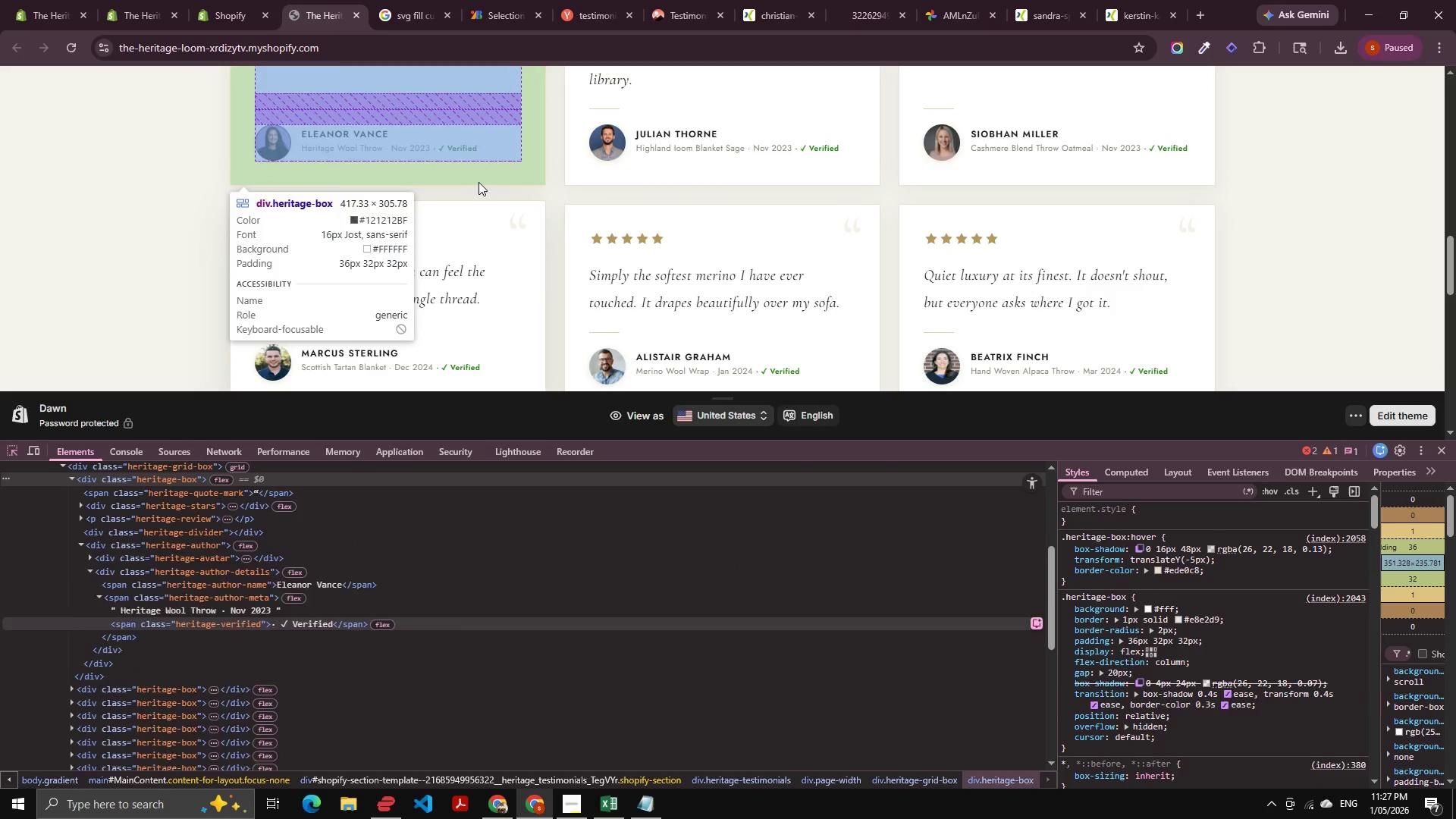 
left_click([486, 182])
 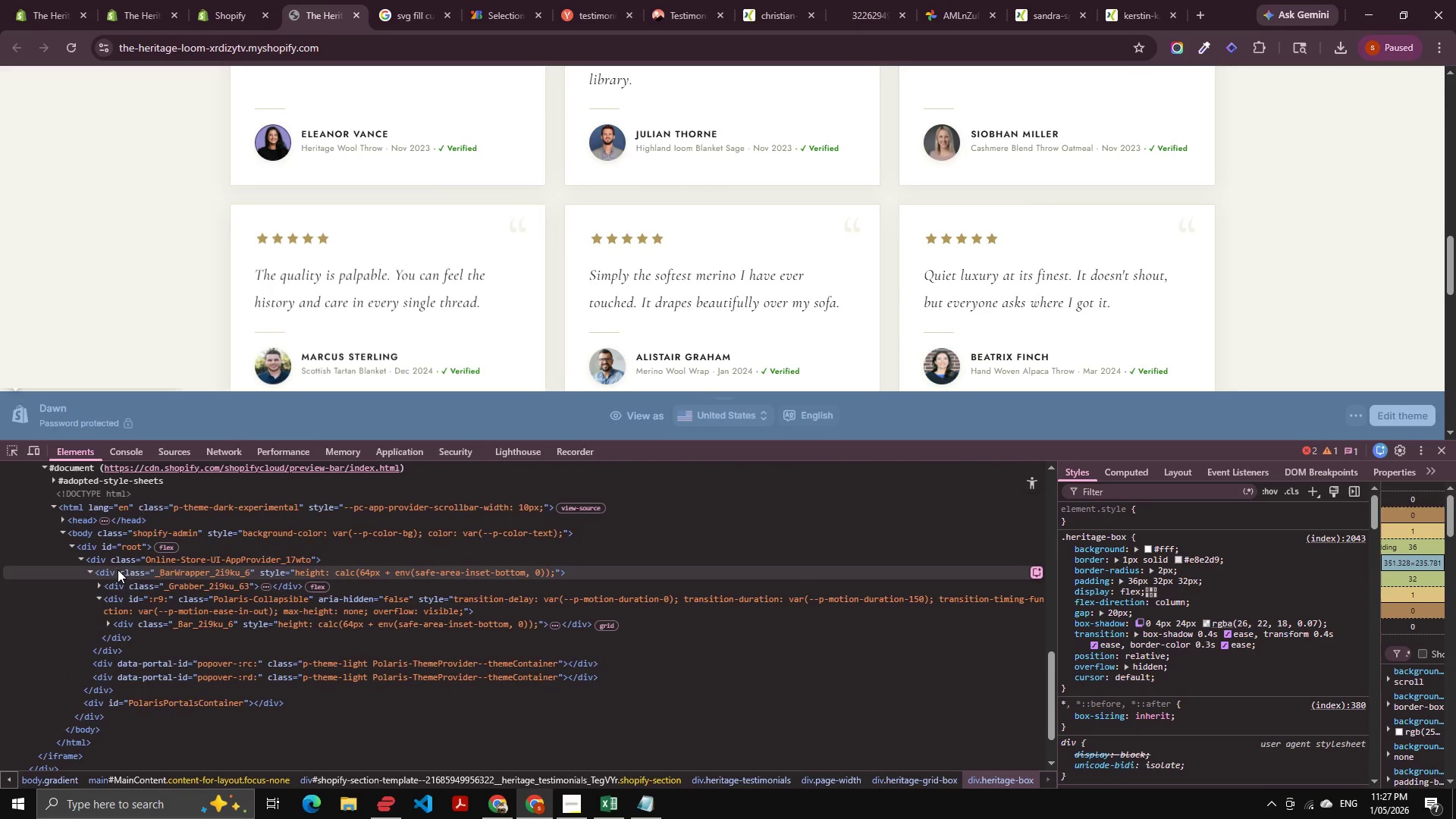 
left_click([14, 453])
 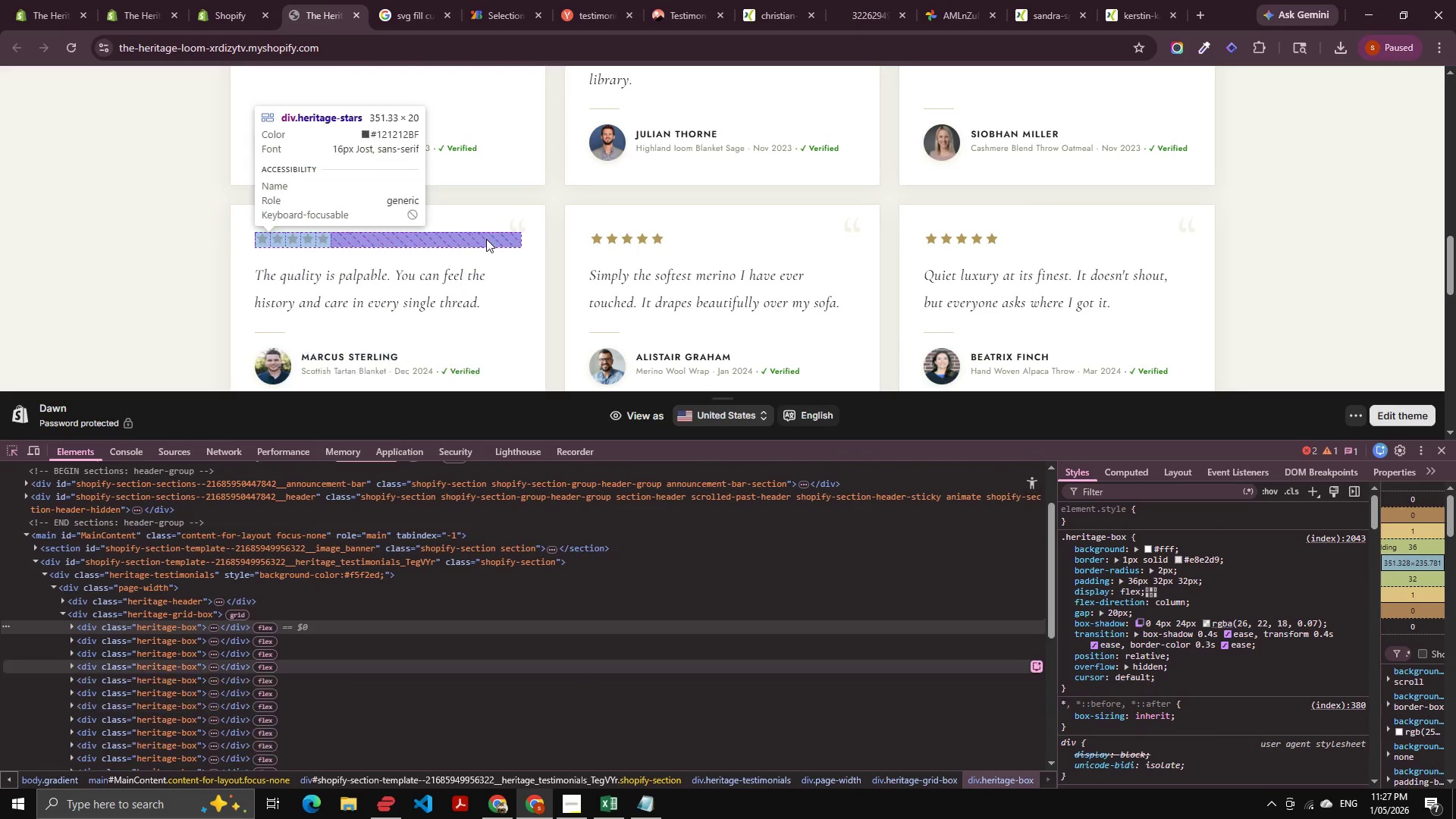 
left_click([486, 239])
 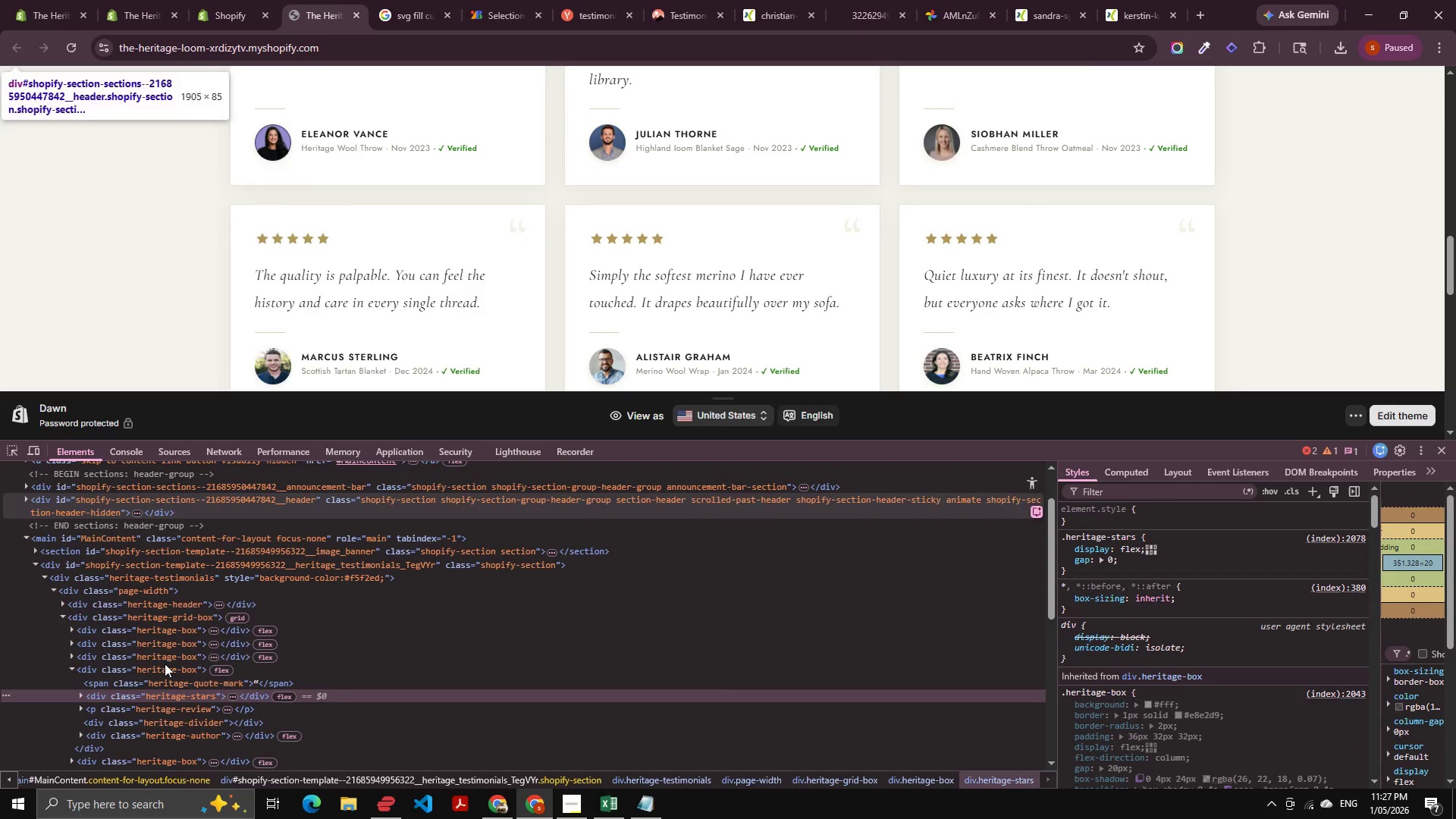 
left_click([168, 668])
 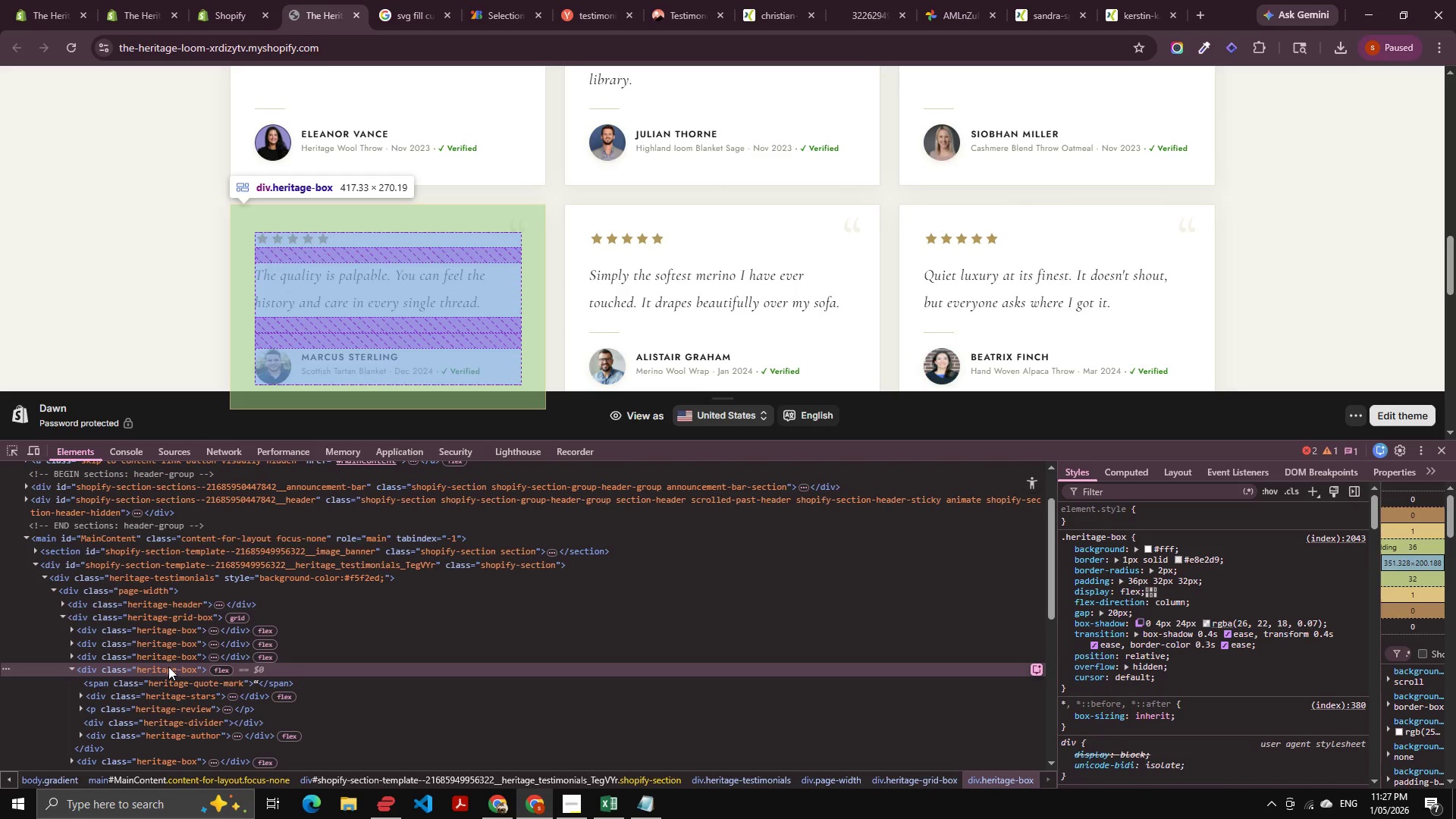 
double_click([168, 667])
 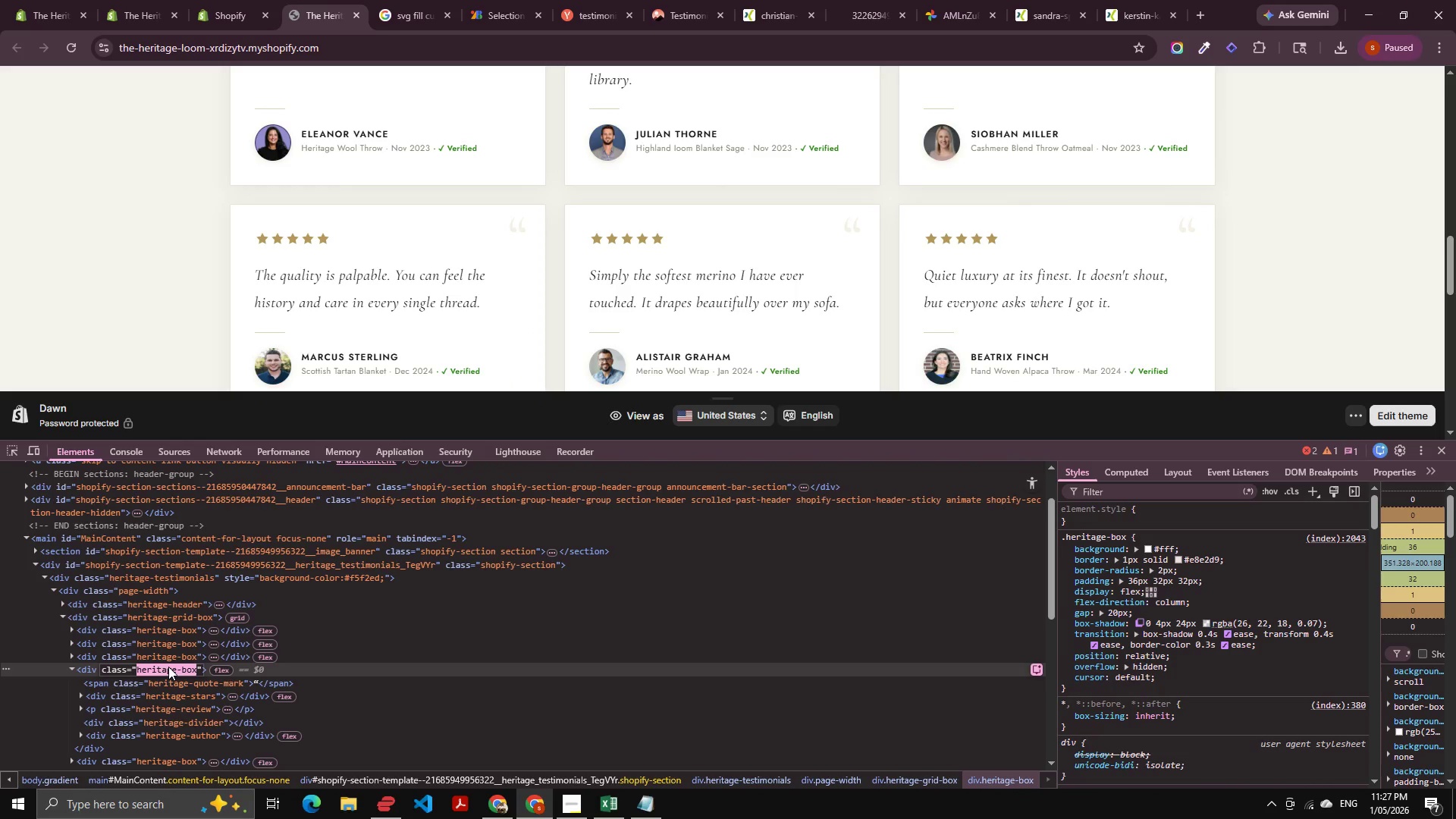 
key(Control+C)
 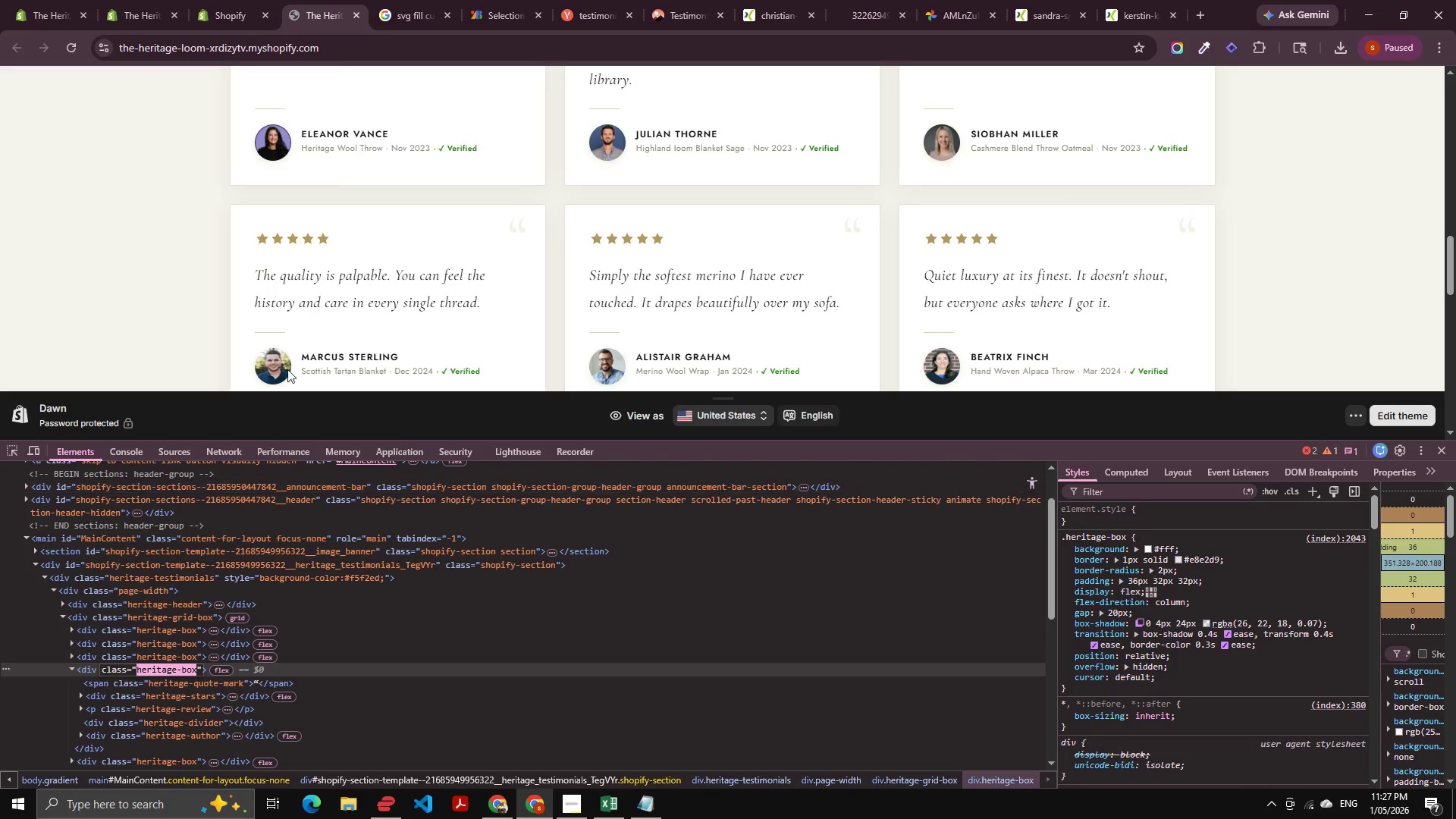 
key(Control+C)
 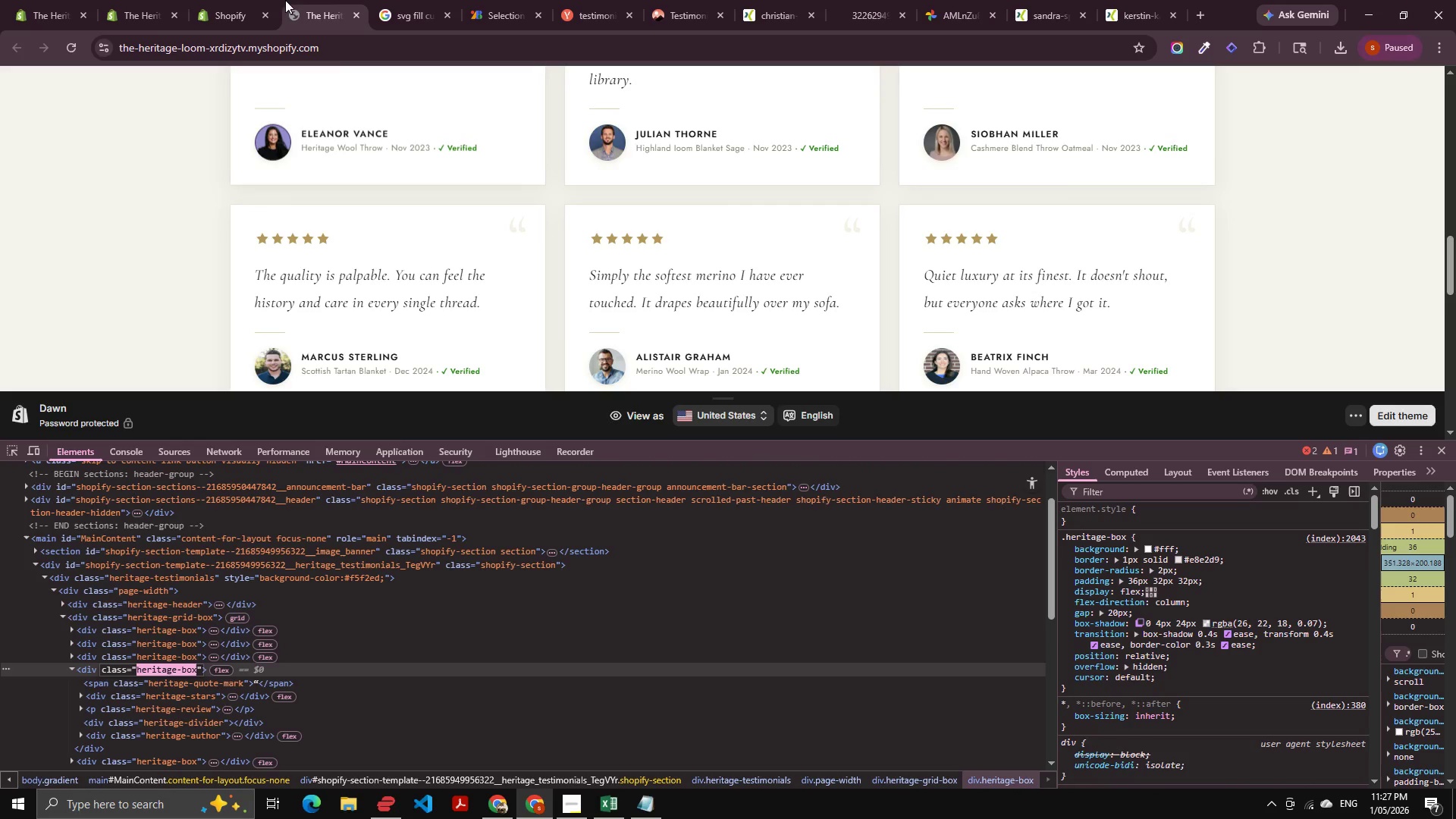 
left_click([253, 0])
 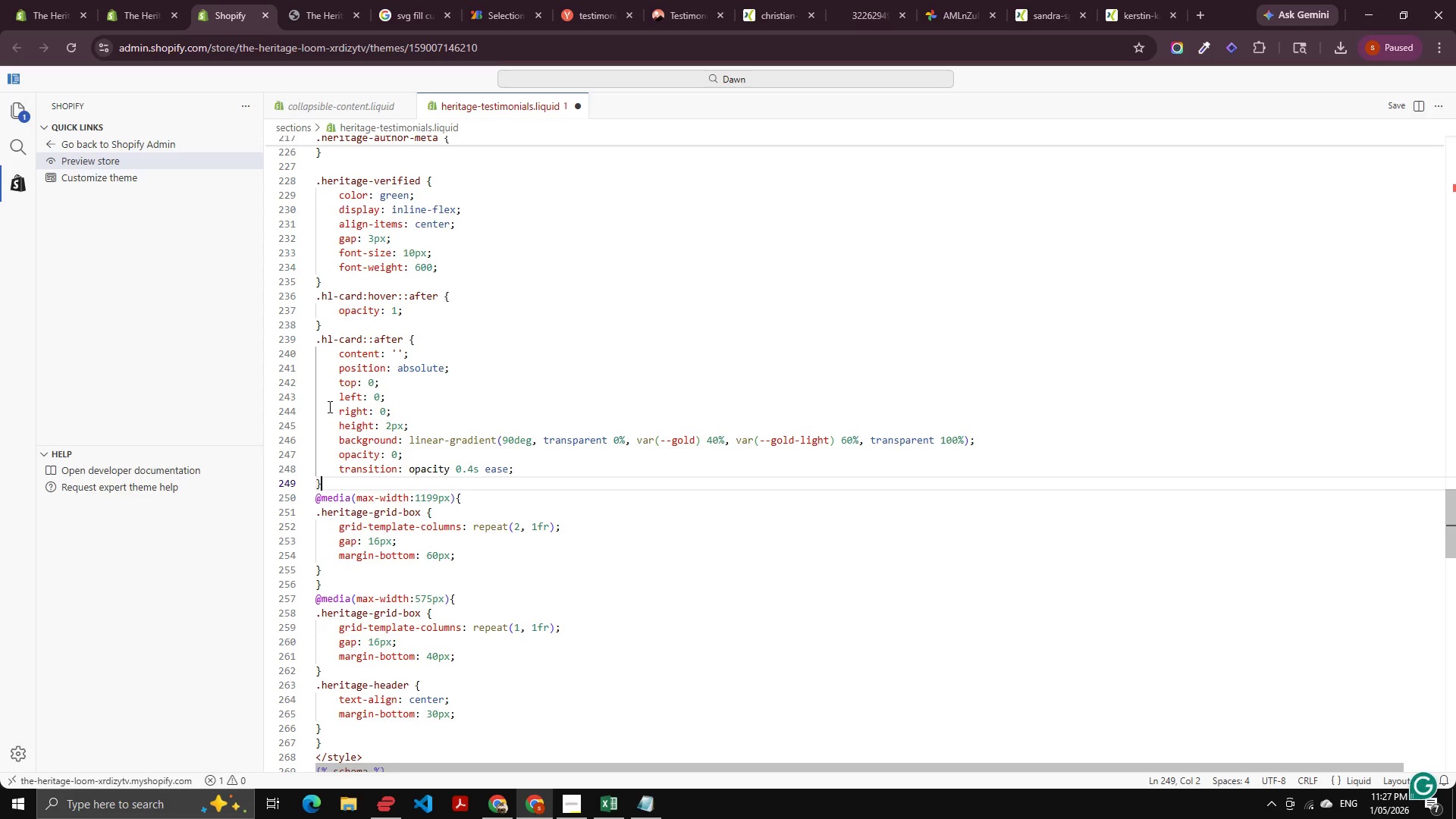 
left_click([316, 334])
 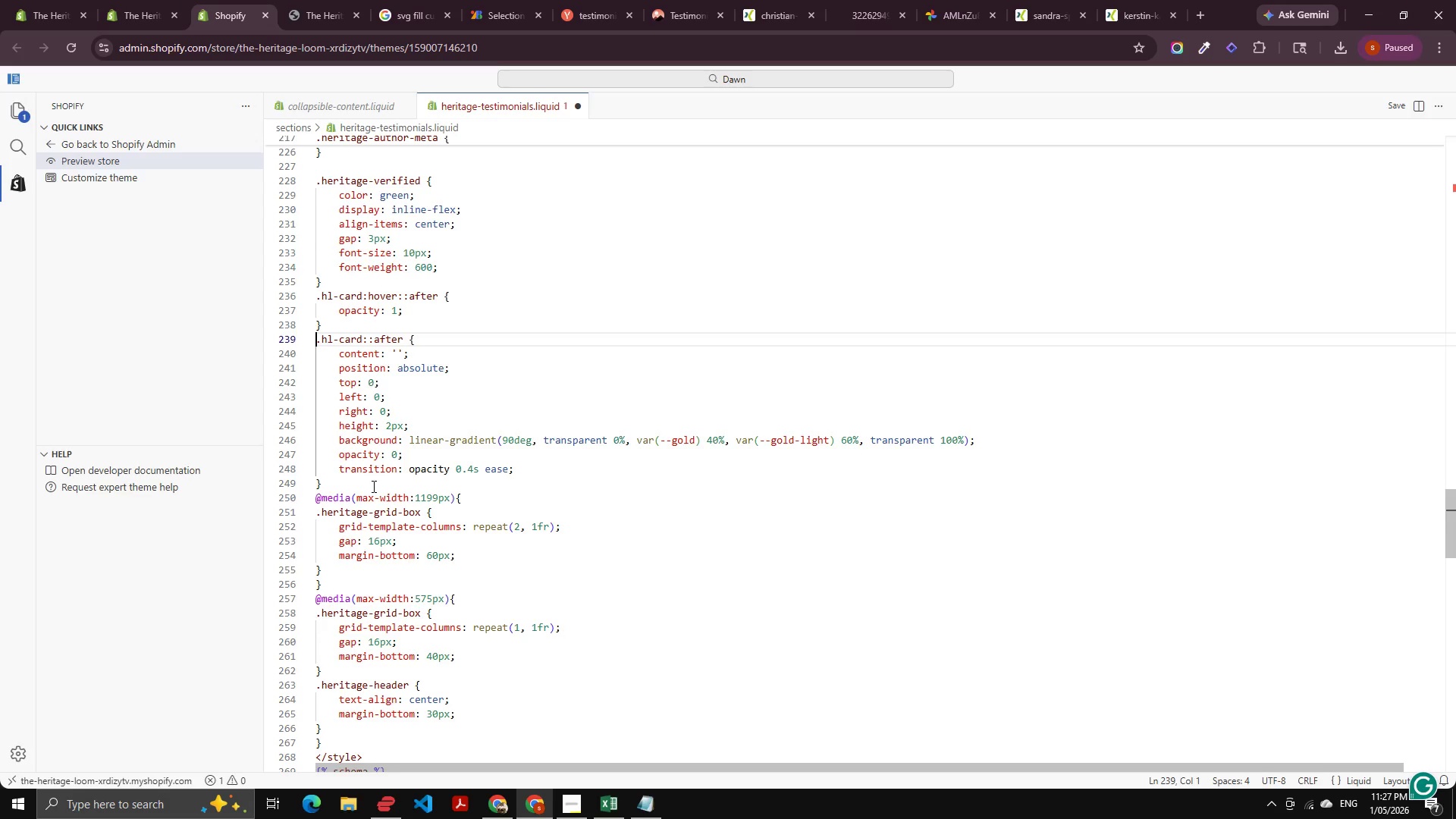 
key(ArrowUp)
 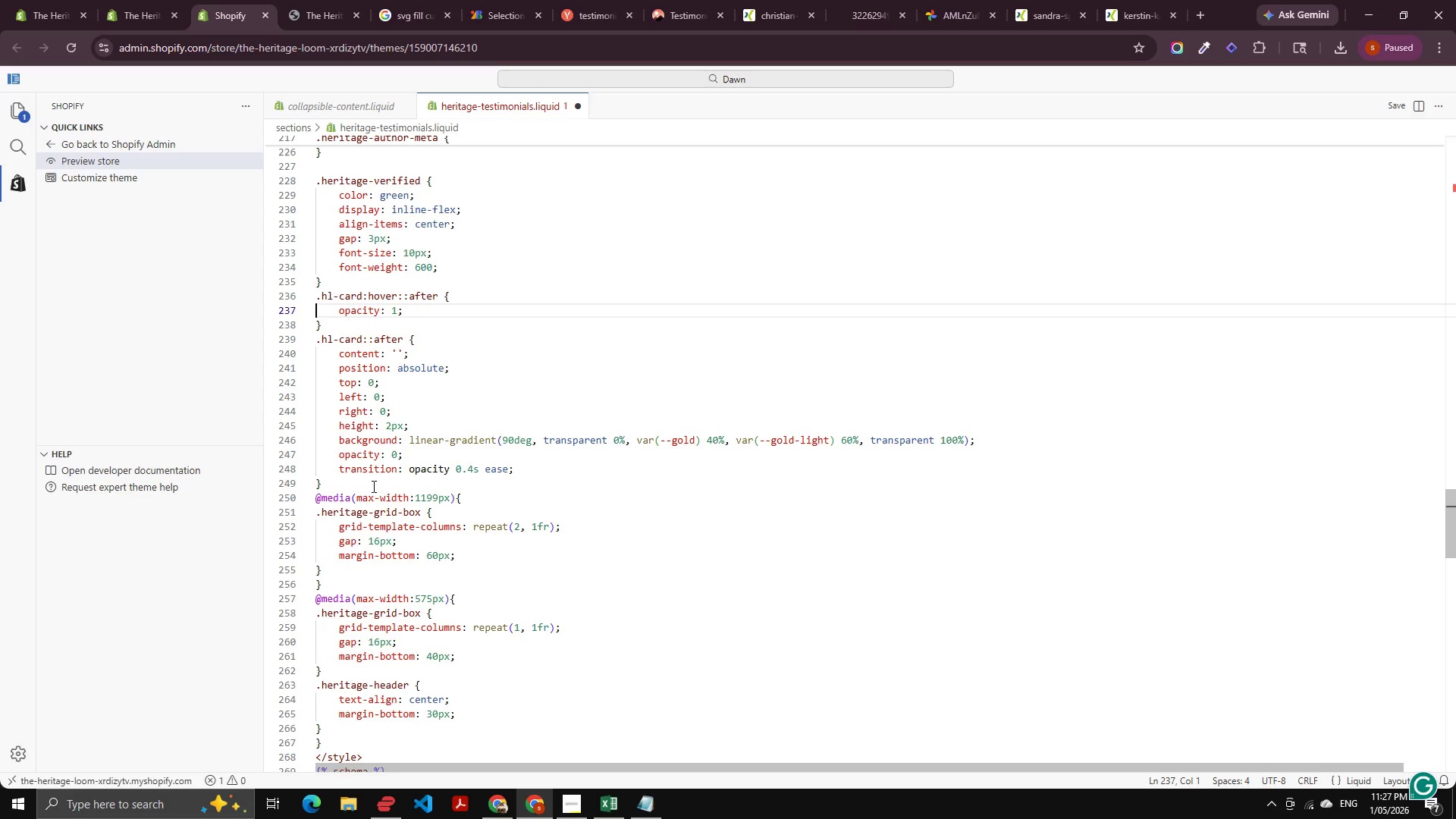 
key(ArrowUp)
 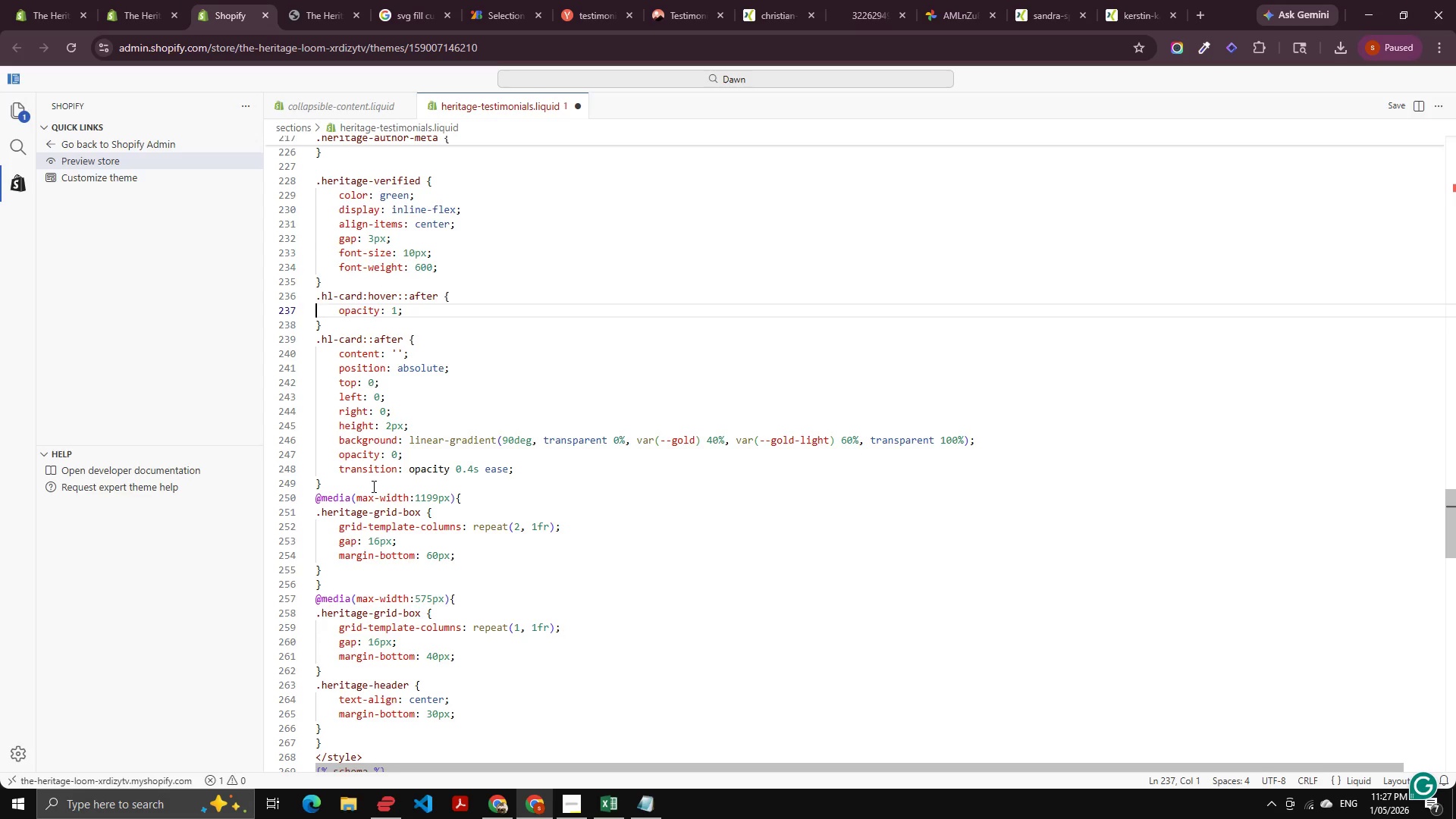 
key(ArrowUp)
 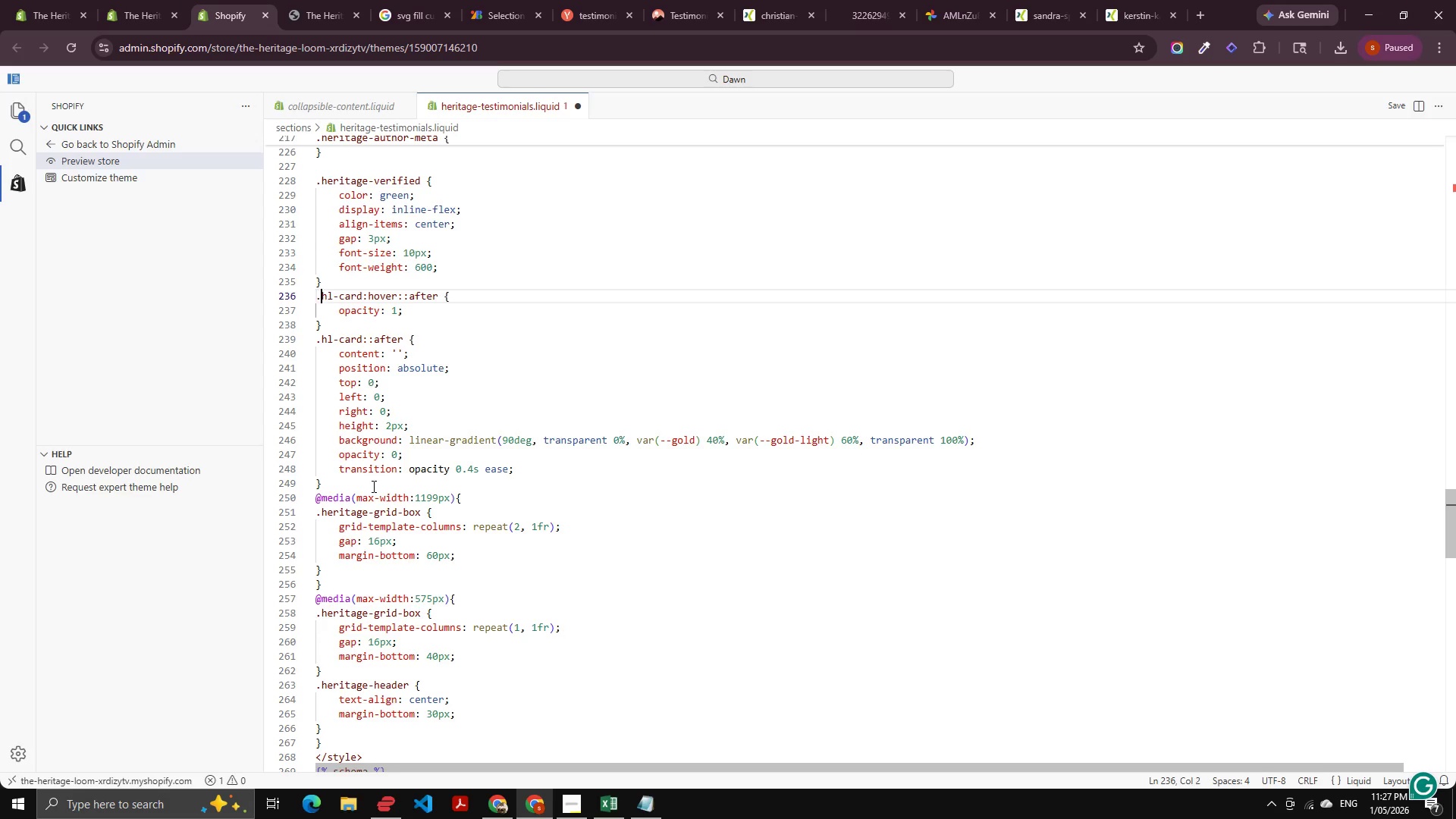 
key(ArrowRight)
 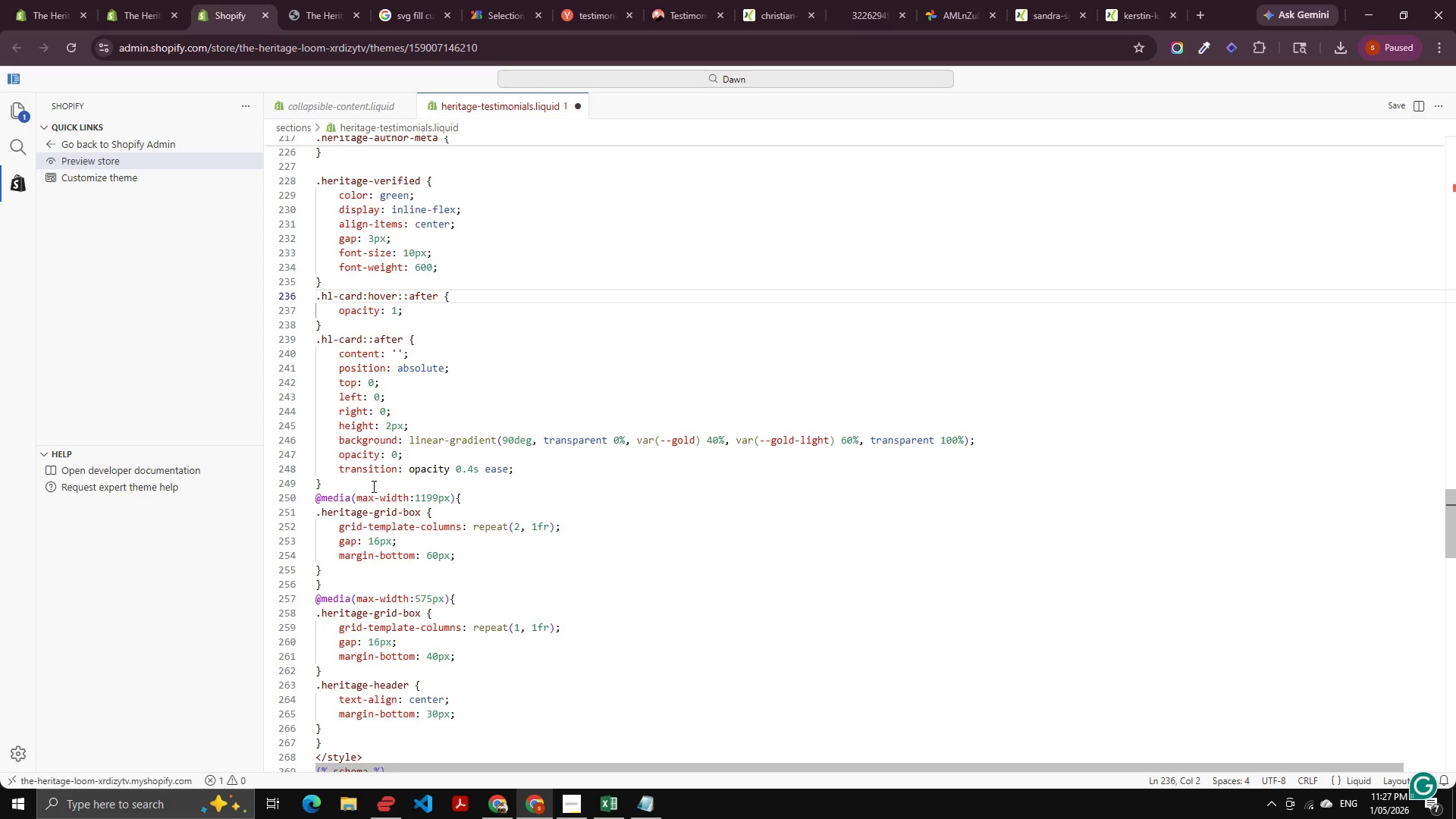 
key(Control+Shift+ArrowRight)
 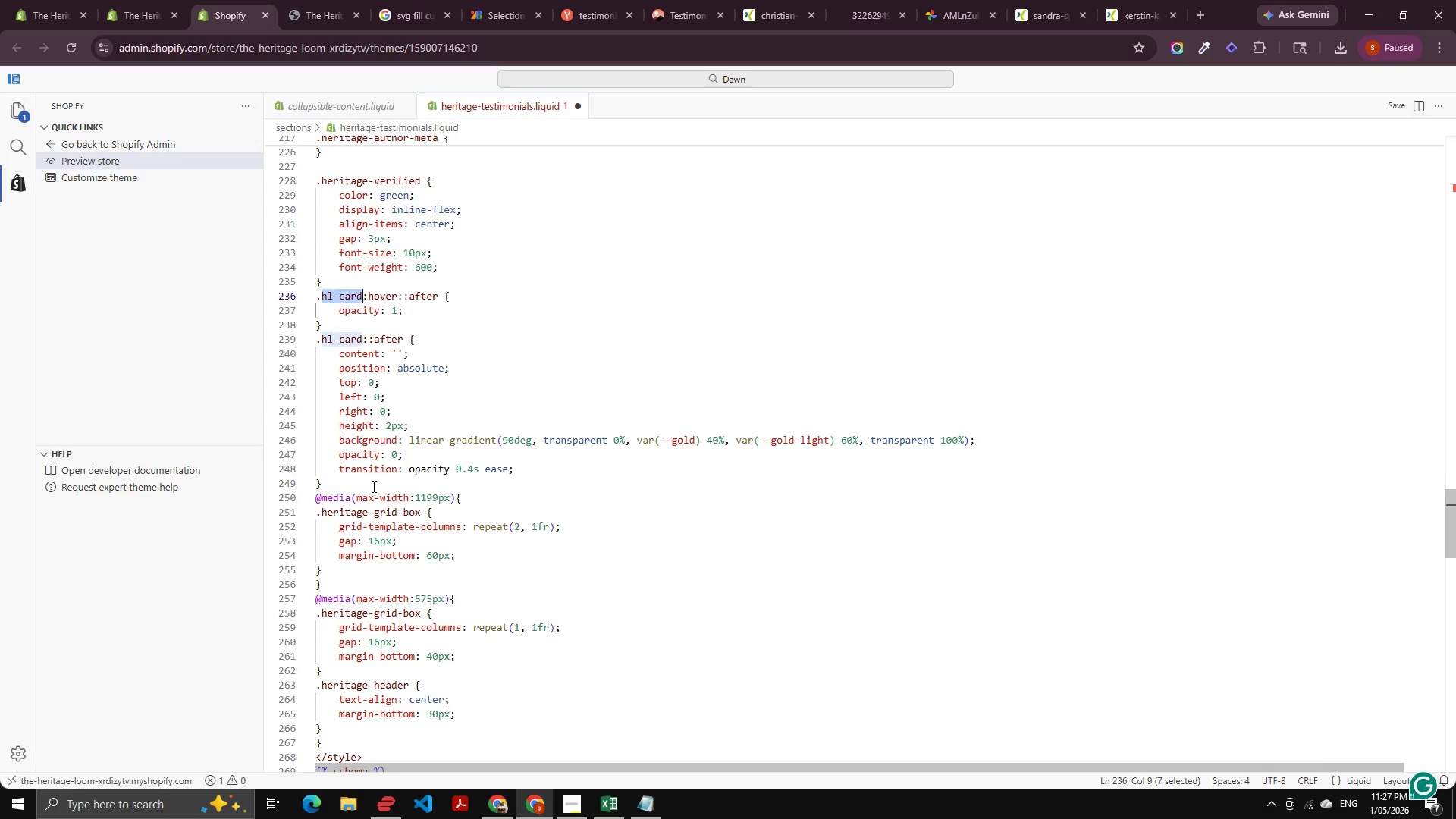 
key(Control+Shift+ArrowRight)
 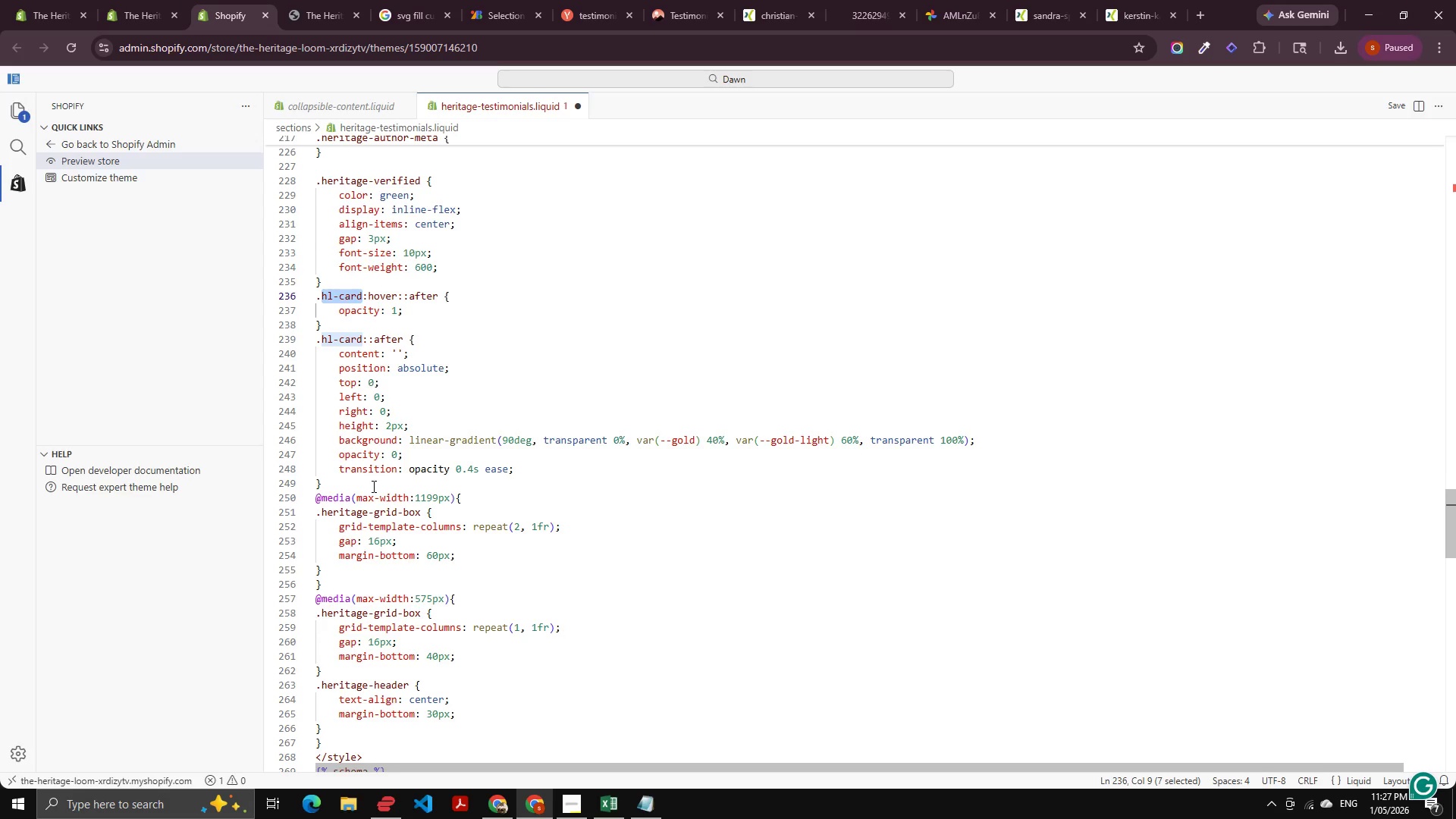 
key(Control+D)
 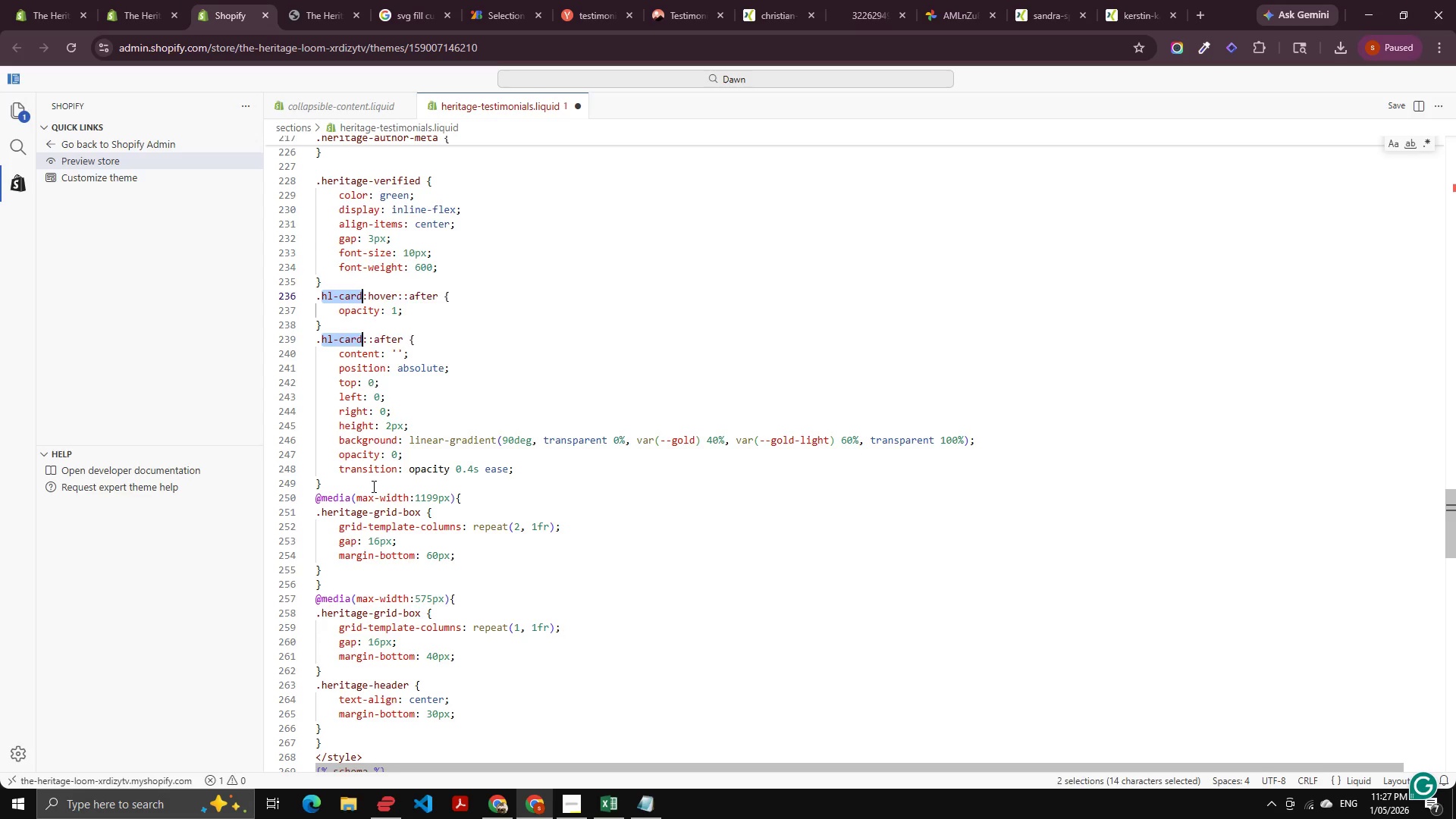 
key(Control+V)
 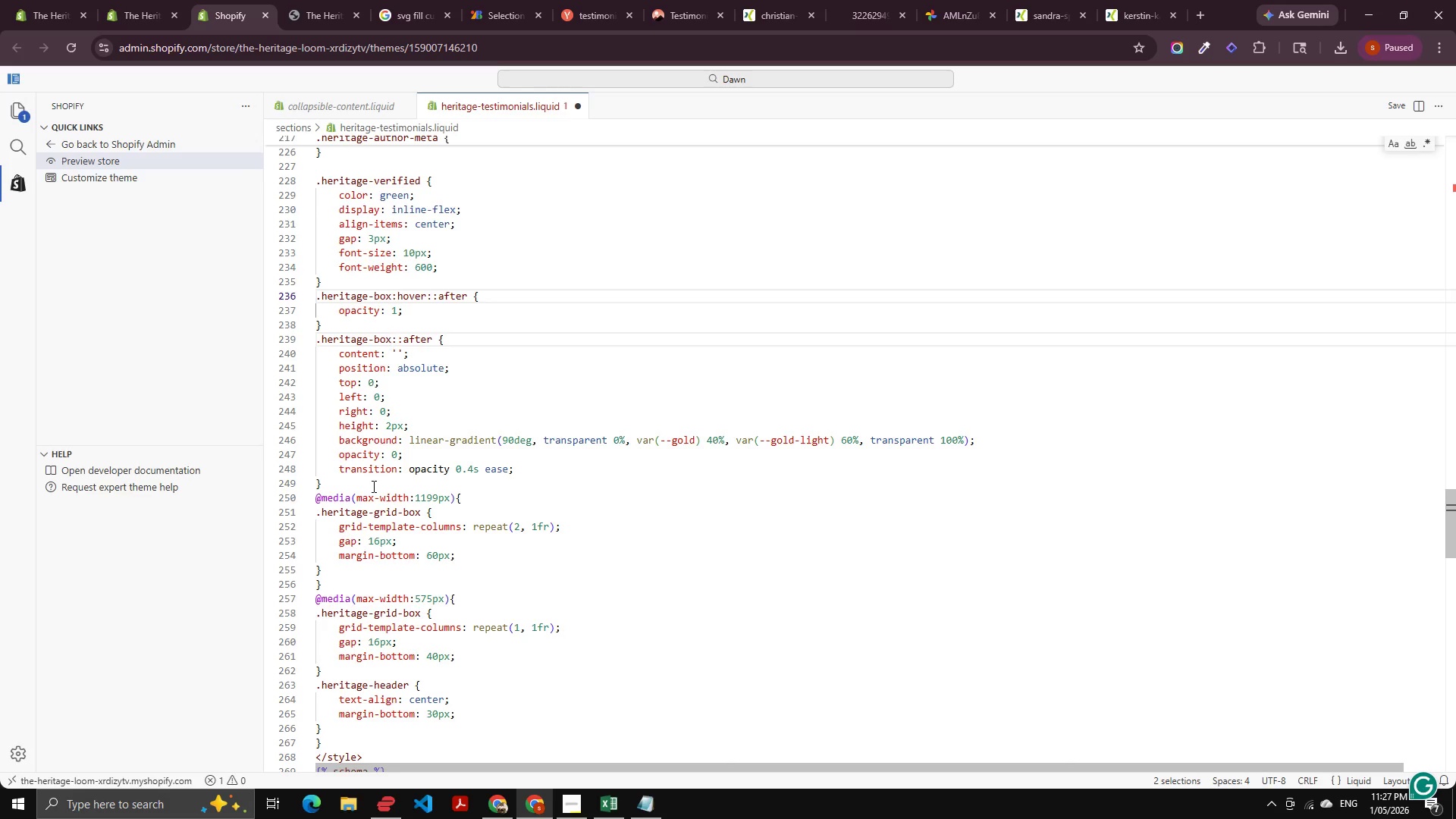 
key(Control+S)
 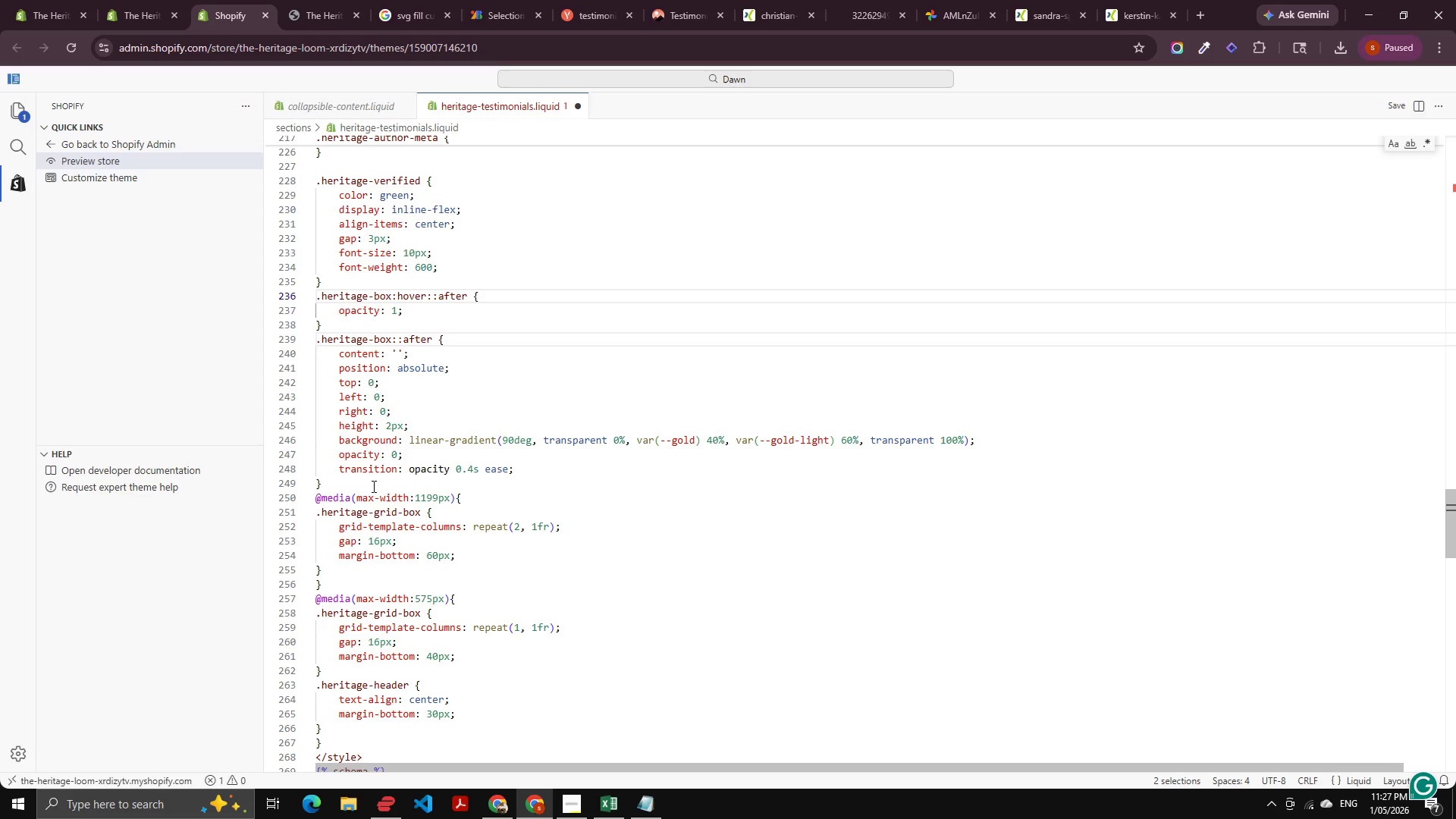 
key(Control+S)
 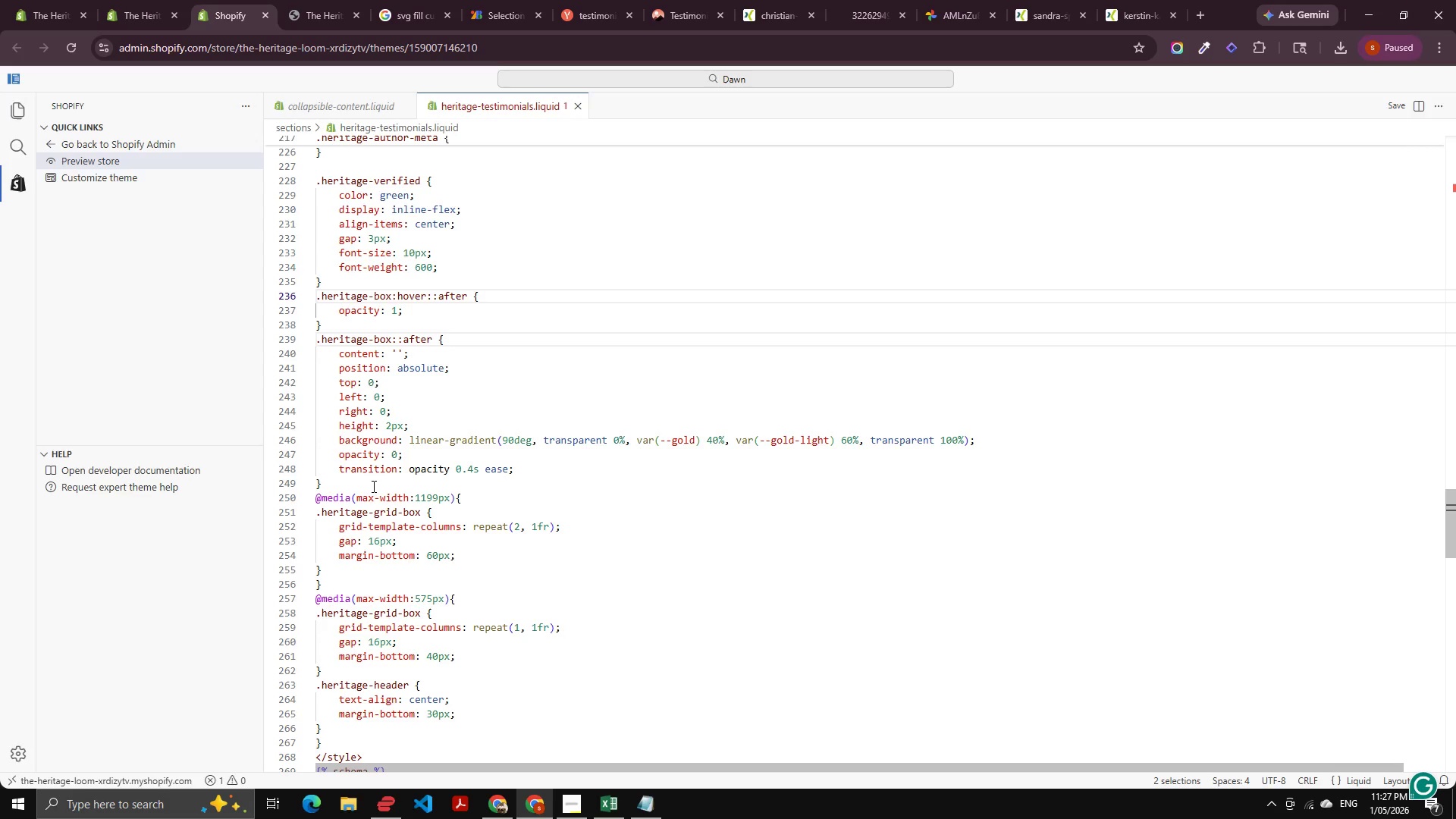 
wait(5.52)
 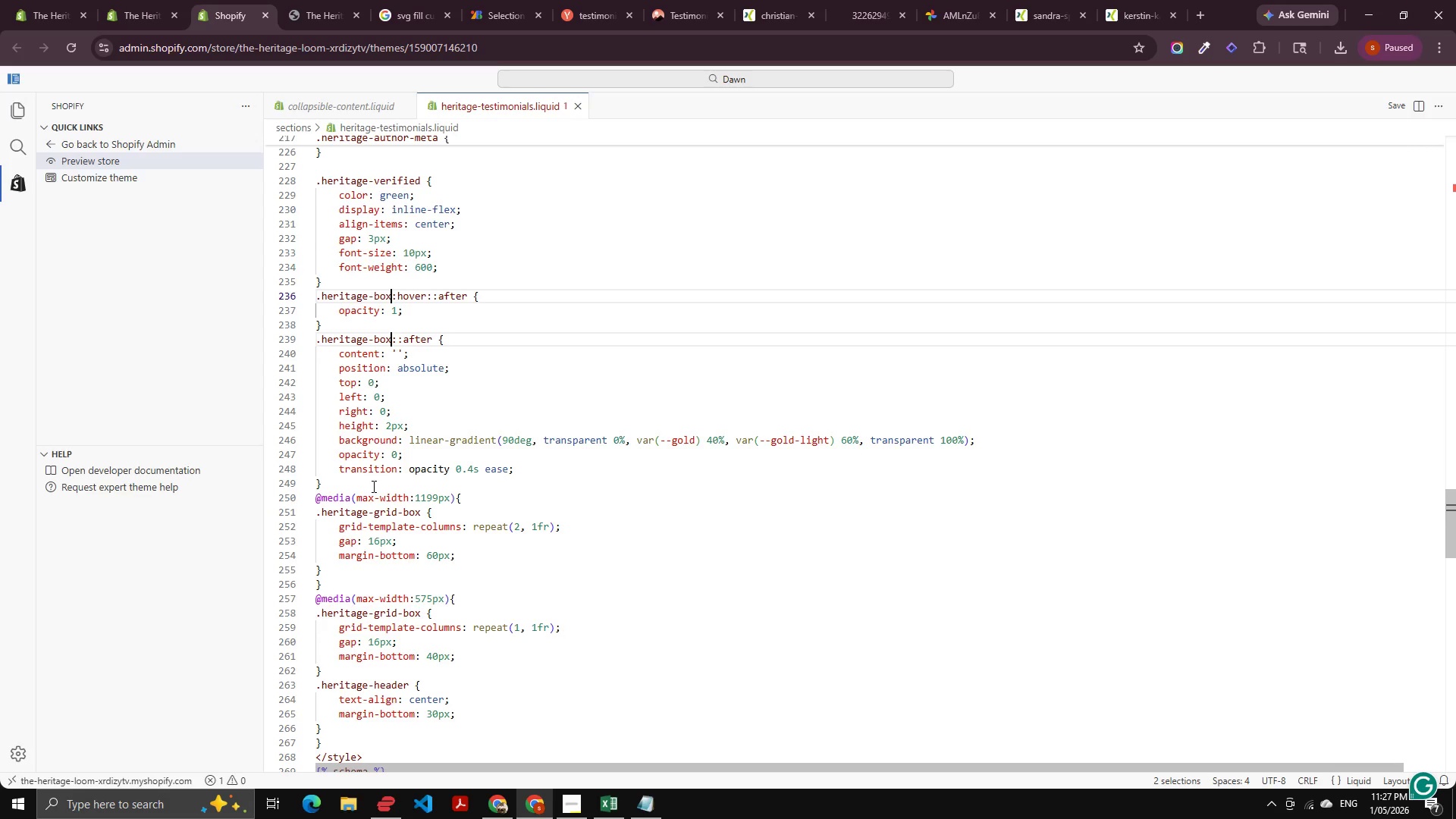 
left_click([303, 0])
 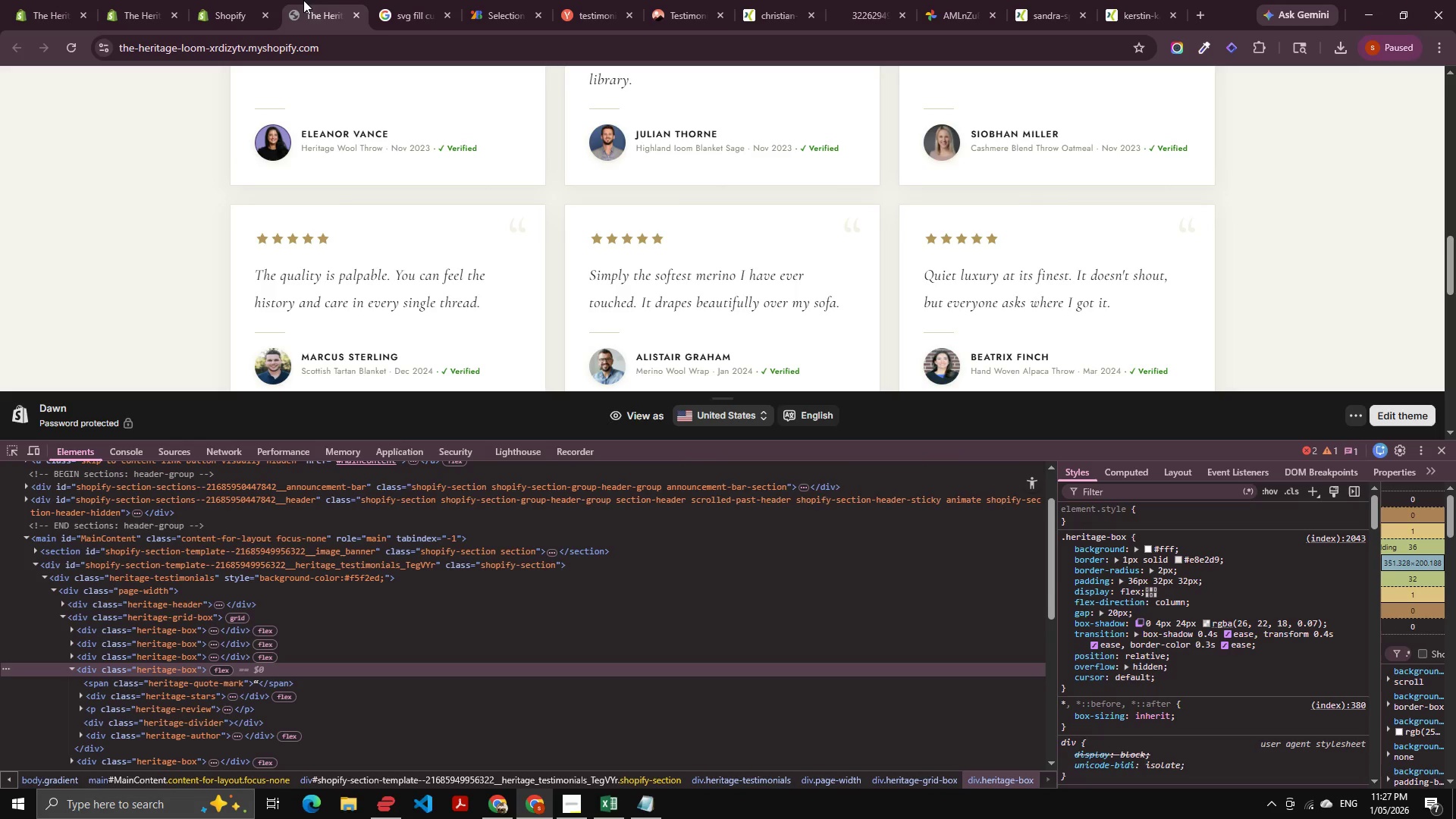 
key(Control+Shift+R)
 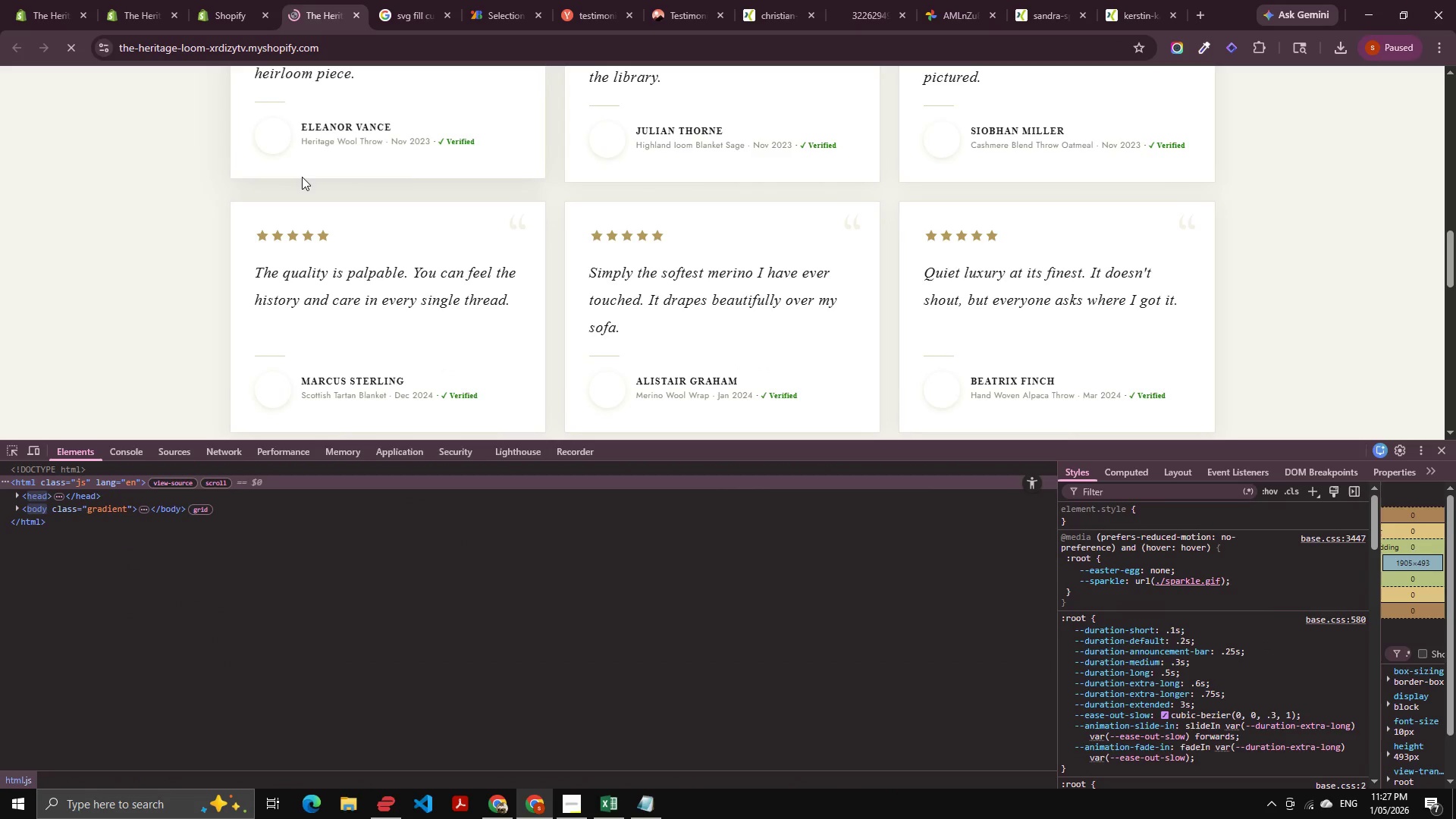 
scroll: coordinate [642, 254], scroll_direction: down, amount: 2.0
 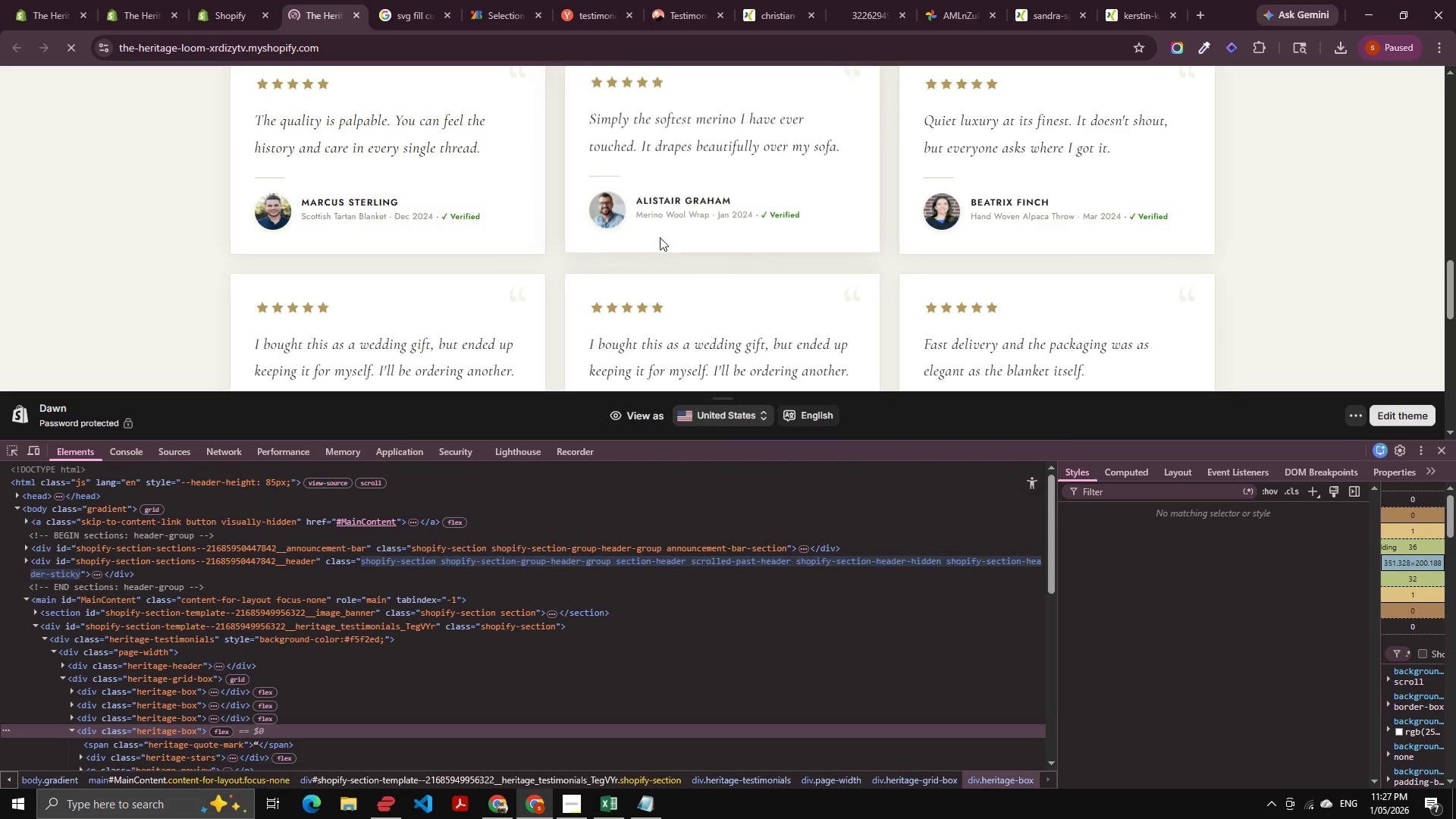 
scroll: coordinate [663, 235], scroll_direction: up, amount: 2.0
 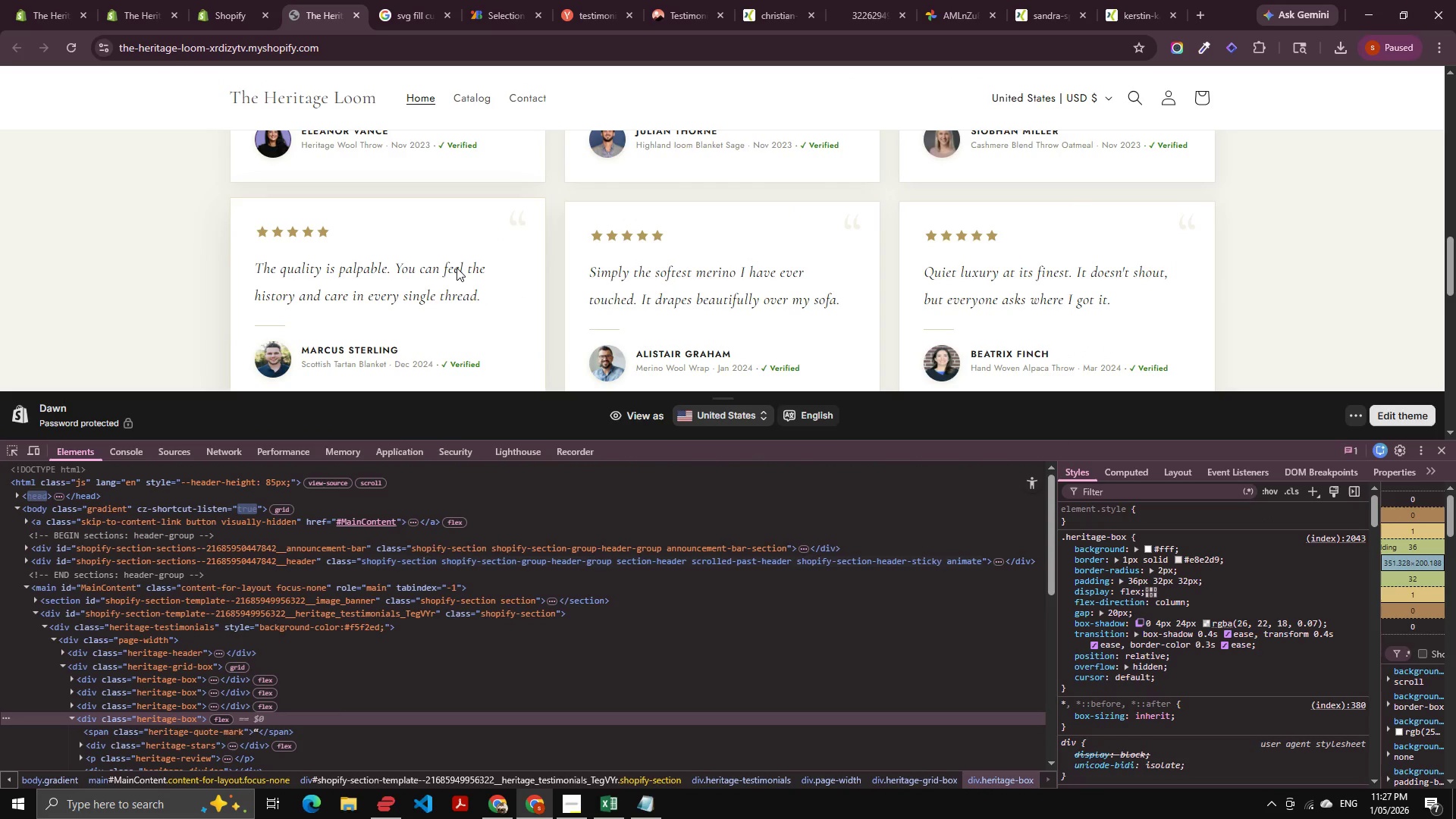 
scroll: coordinate [230, 696], scroll_direction: down, amount: 4.0
 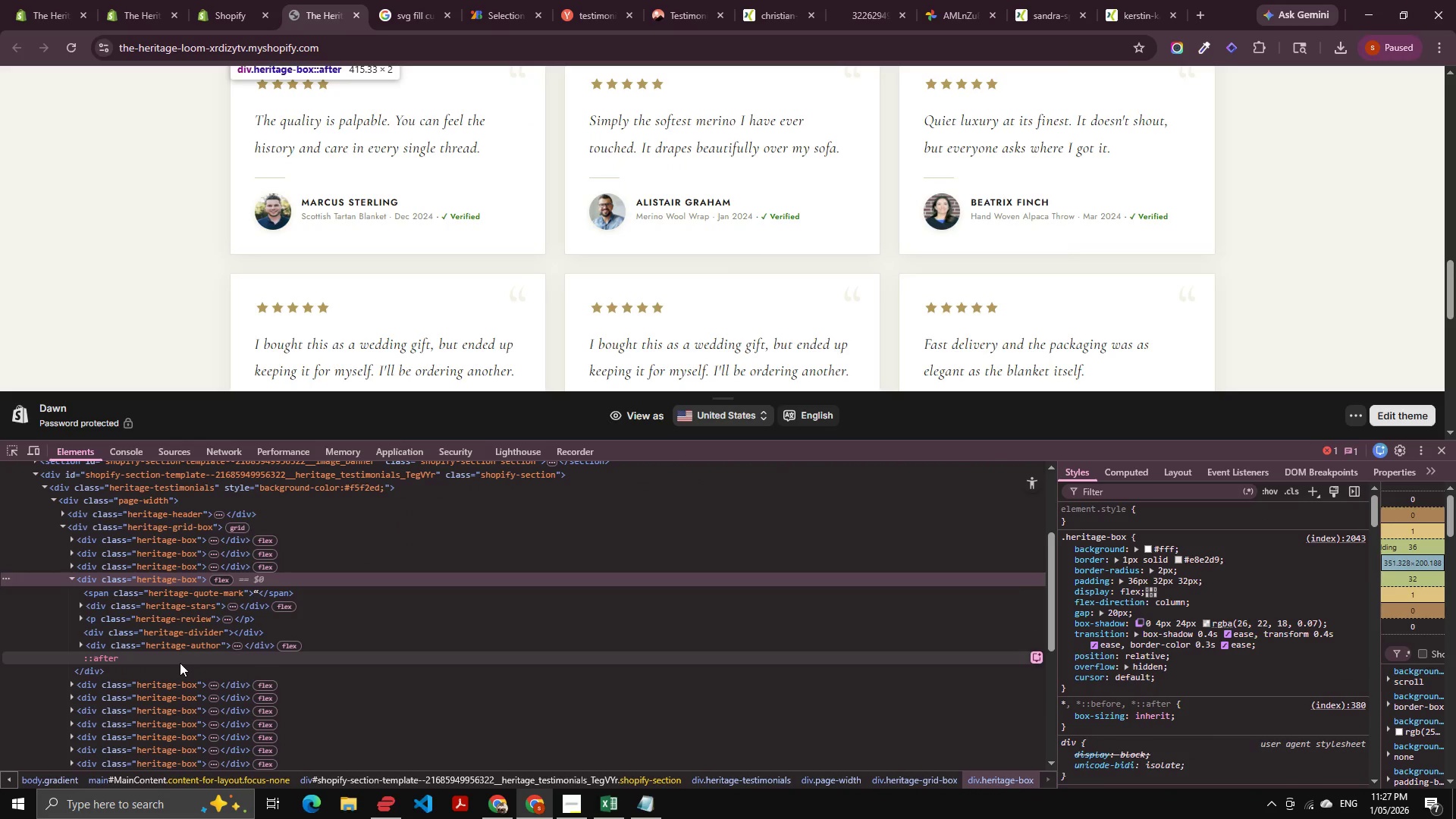 
left_click([179, 662])
 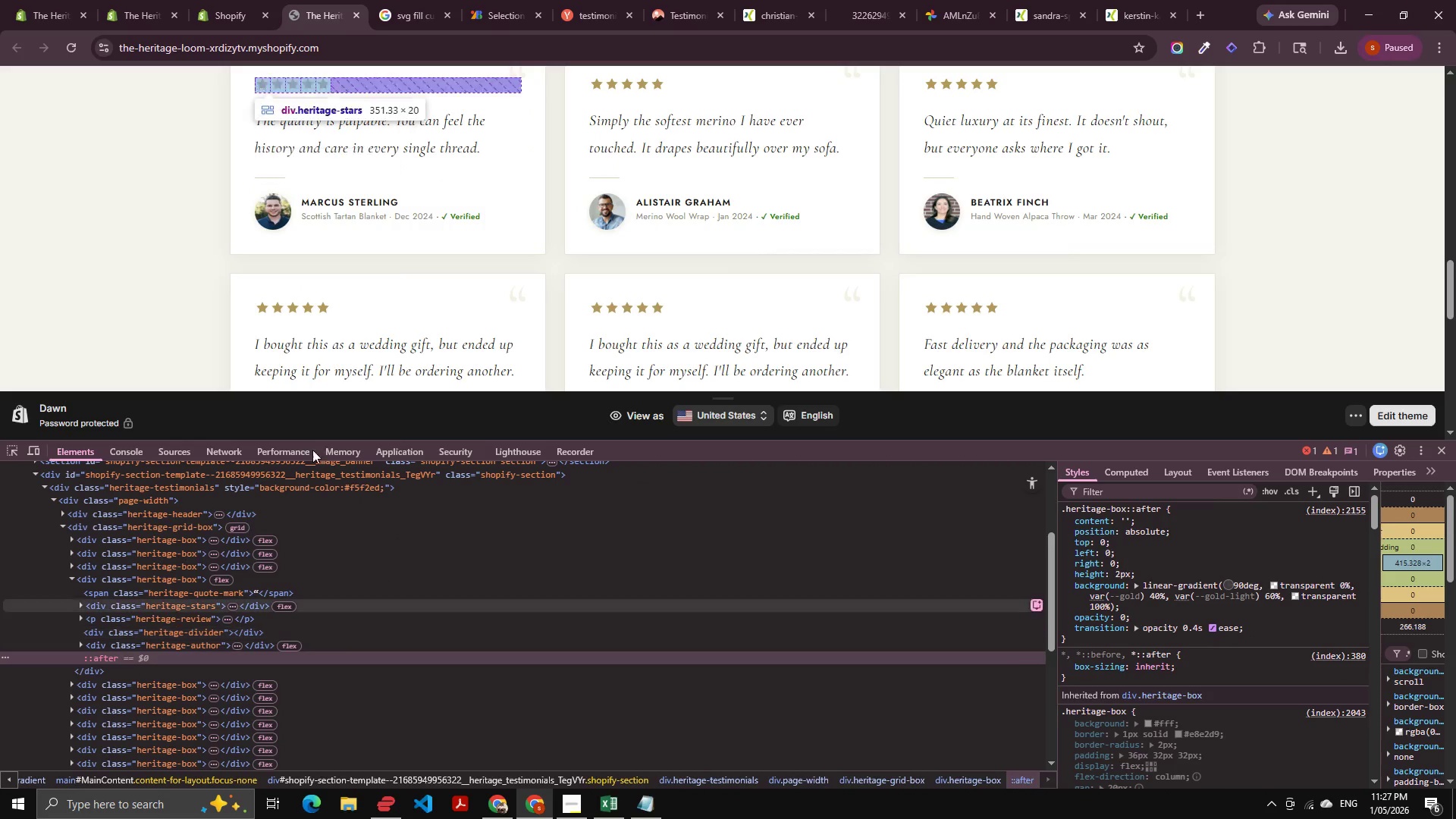 
left_click([252, 0])
 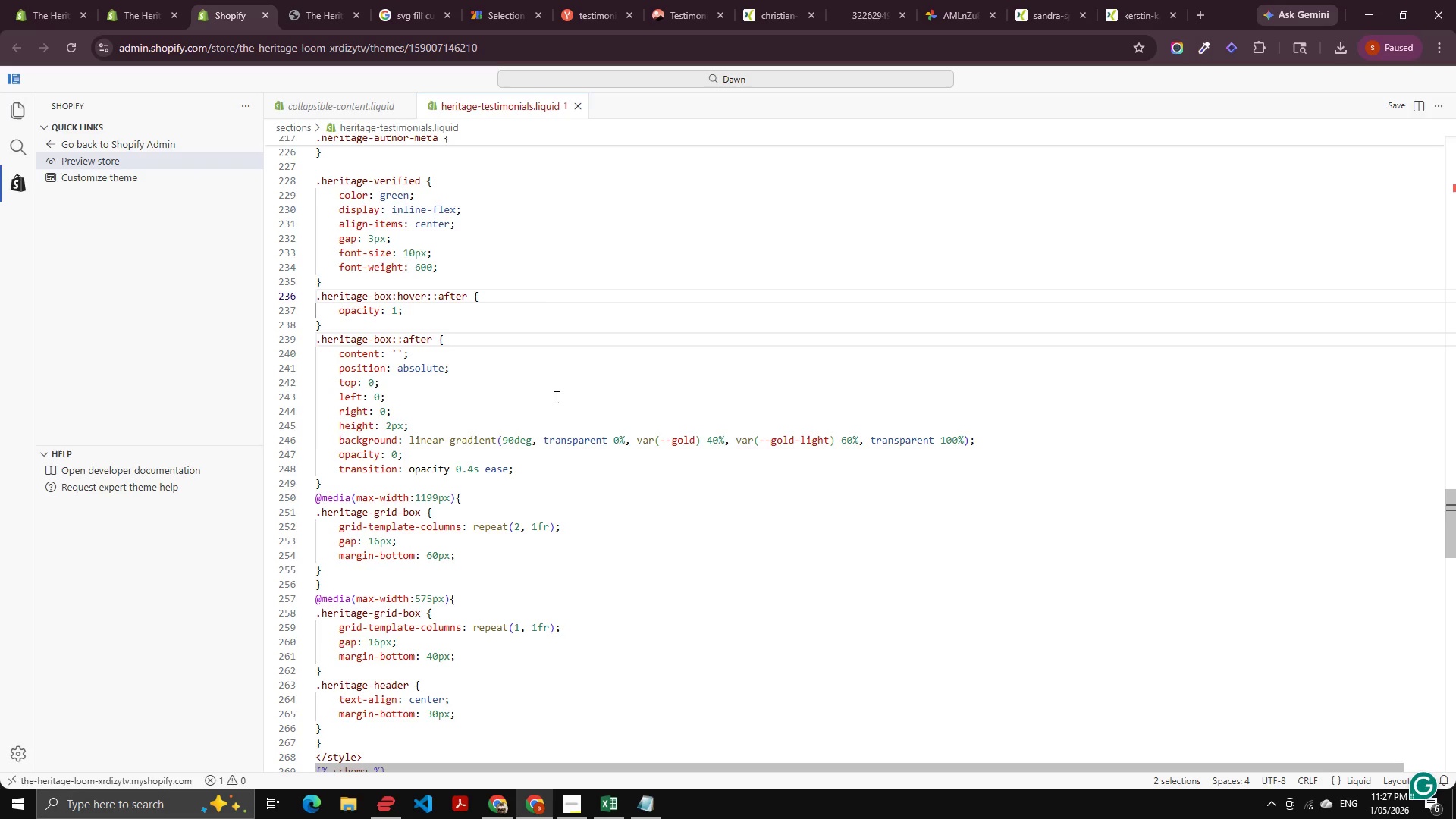 
left_click([357, 4])
 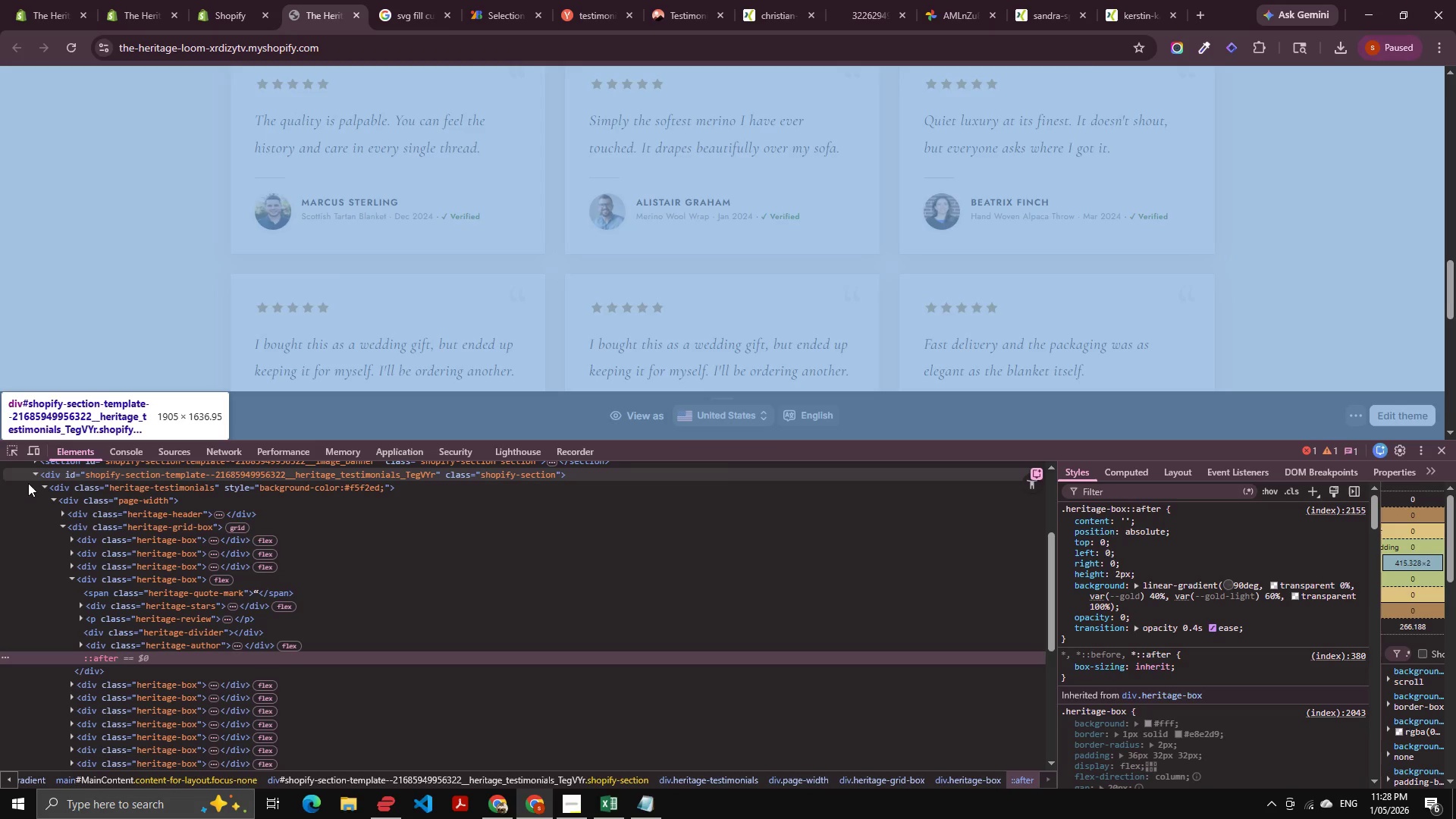 
left_click([10, 450])
 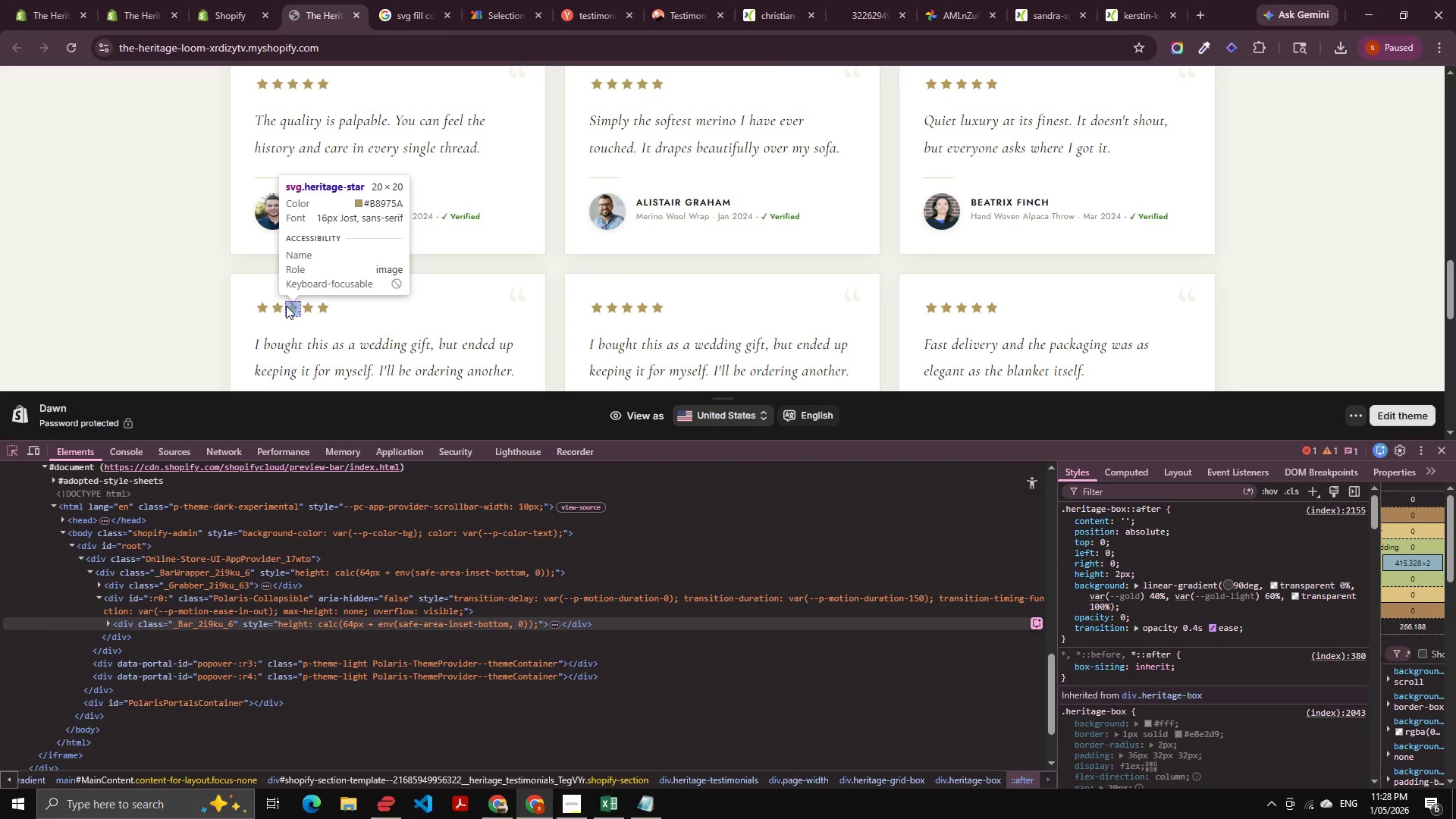 
left_click([286, 306])
 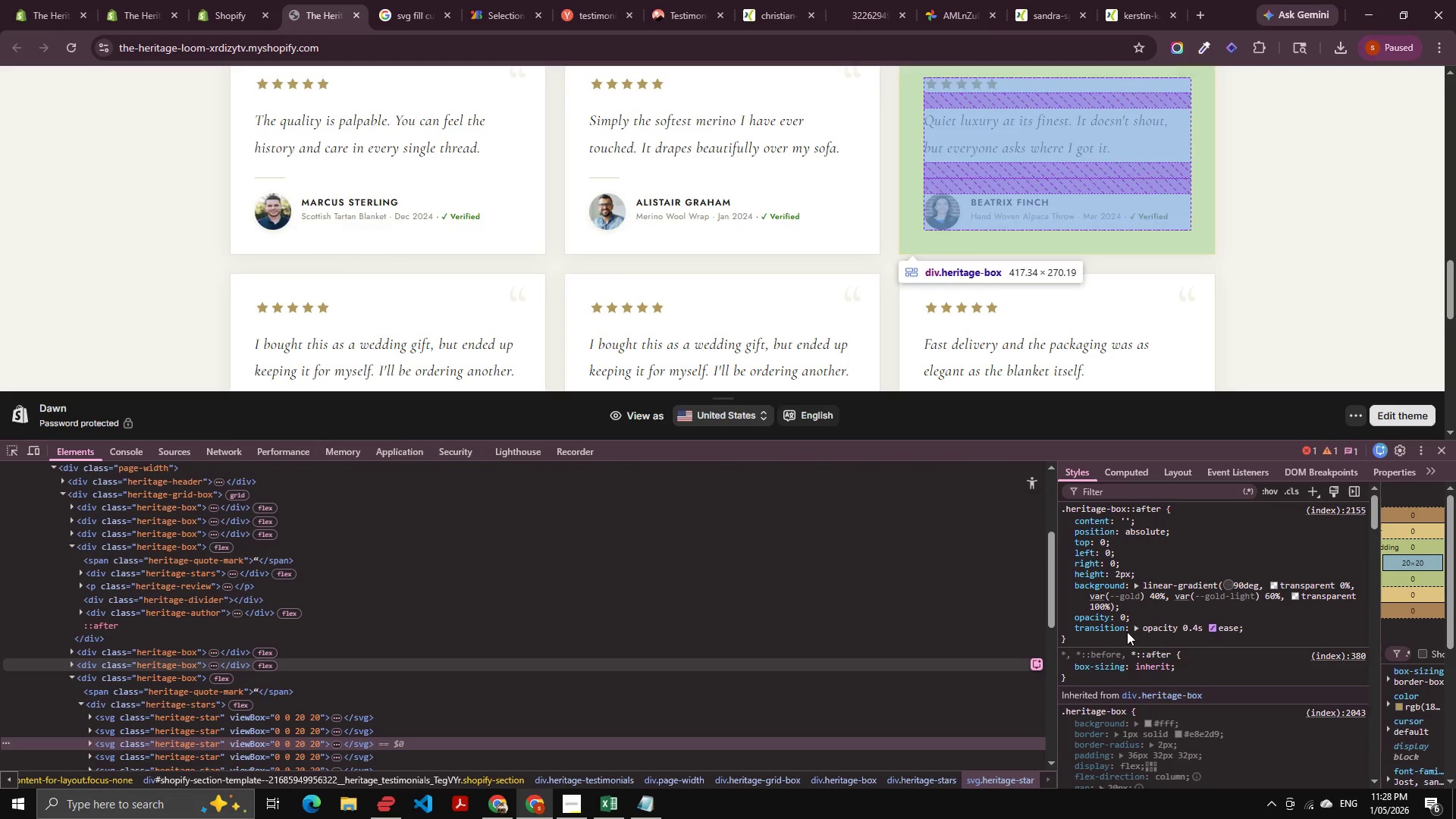 
scroll: coordinate [1213, 604], scroll_direction: up, amount: 6.0
 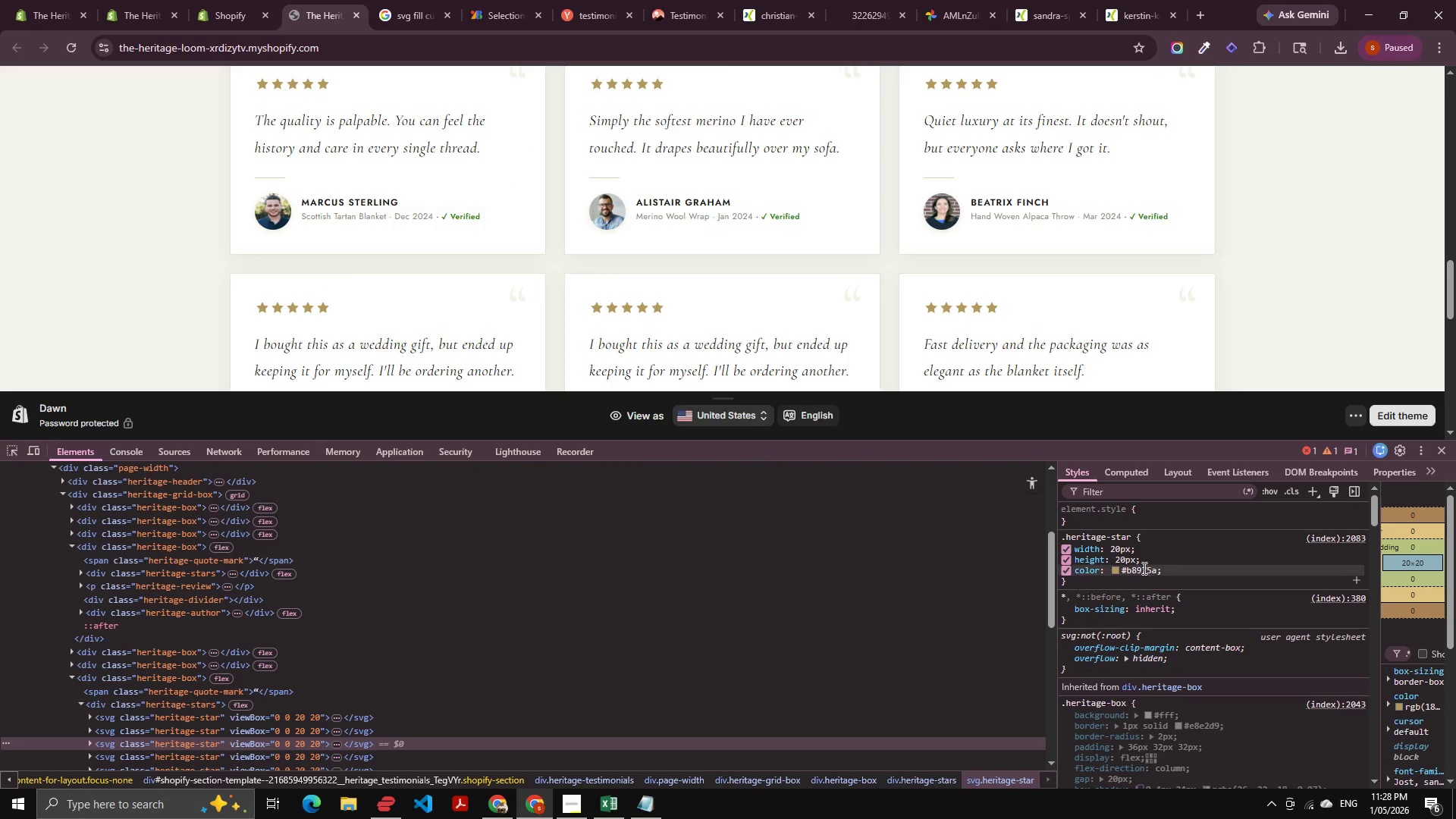 
left_click([1141, 567])
 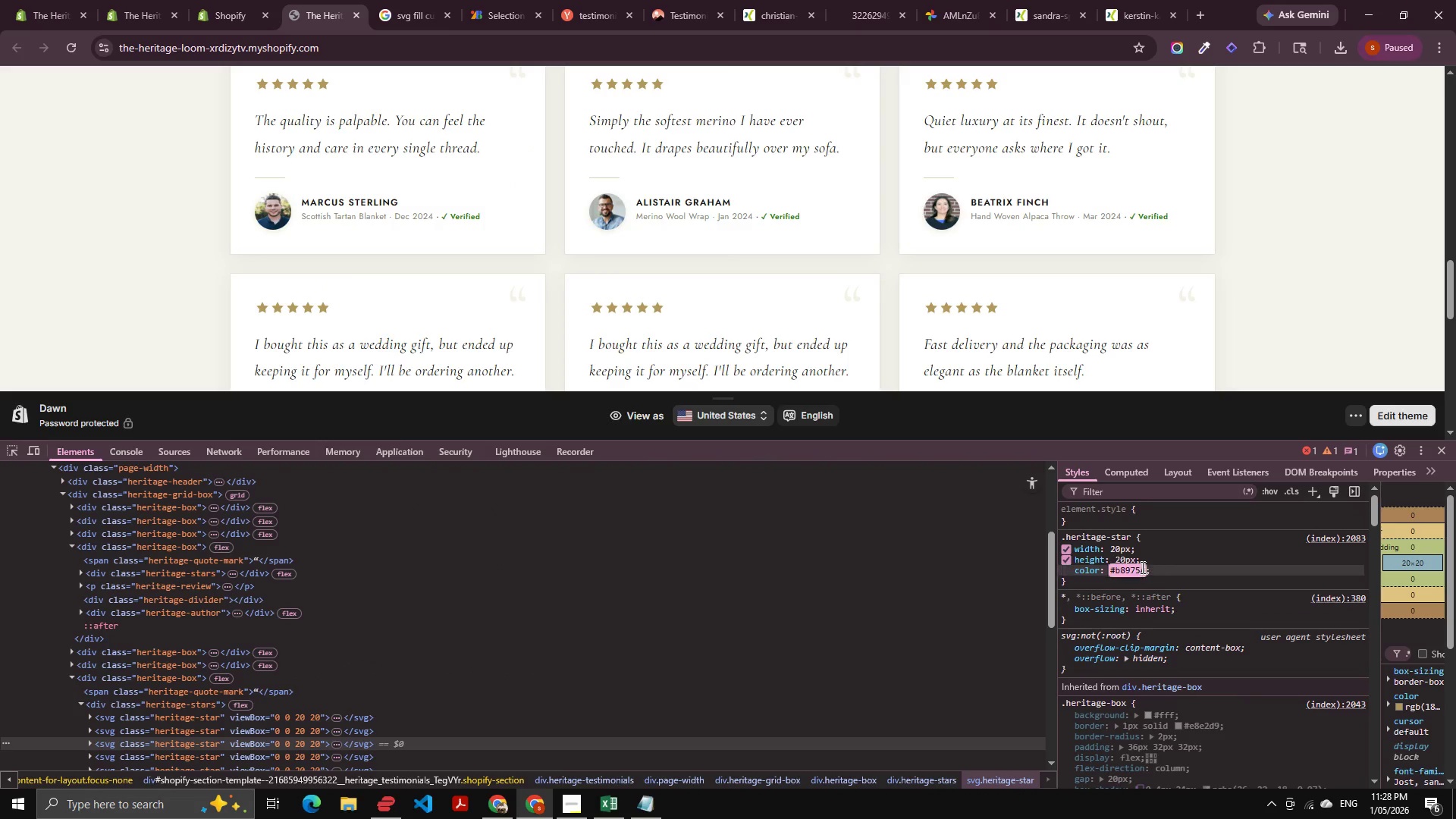 
key(Control+C)
 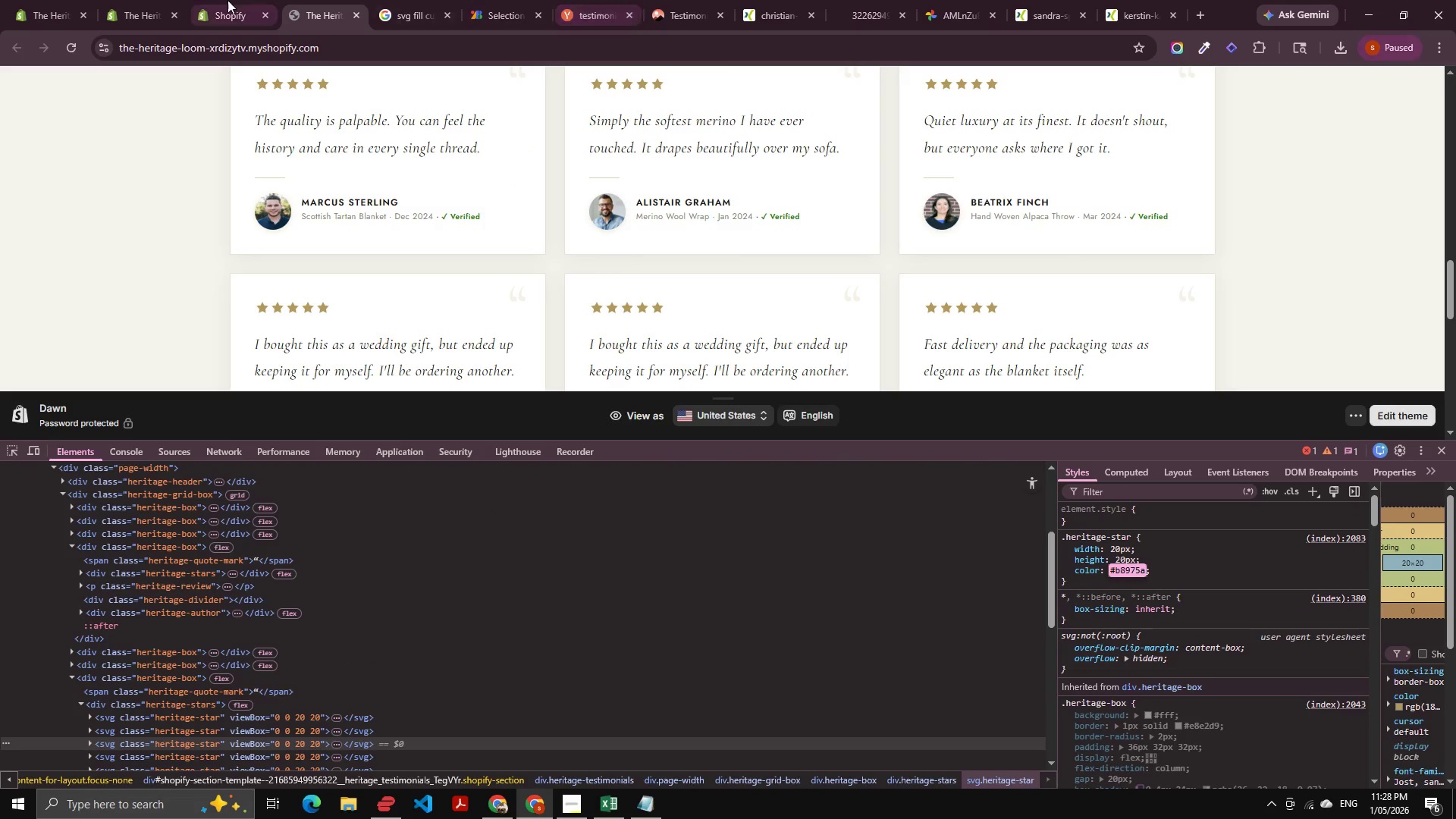 
left_click([228, 0])
 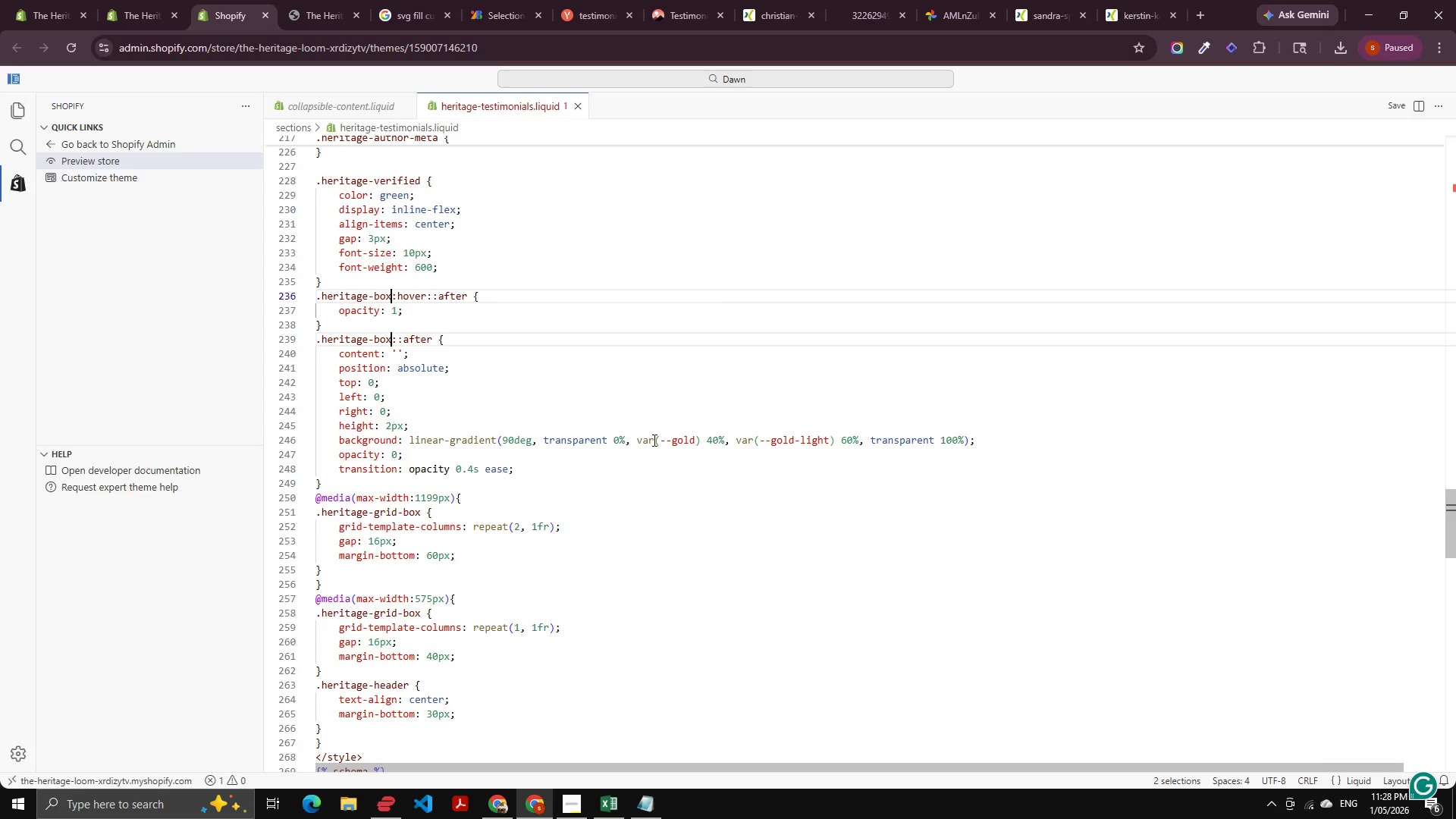 
left_click([654, 440])
 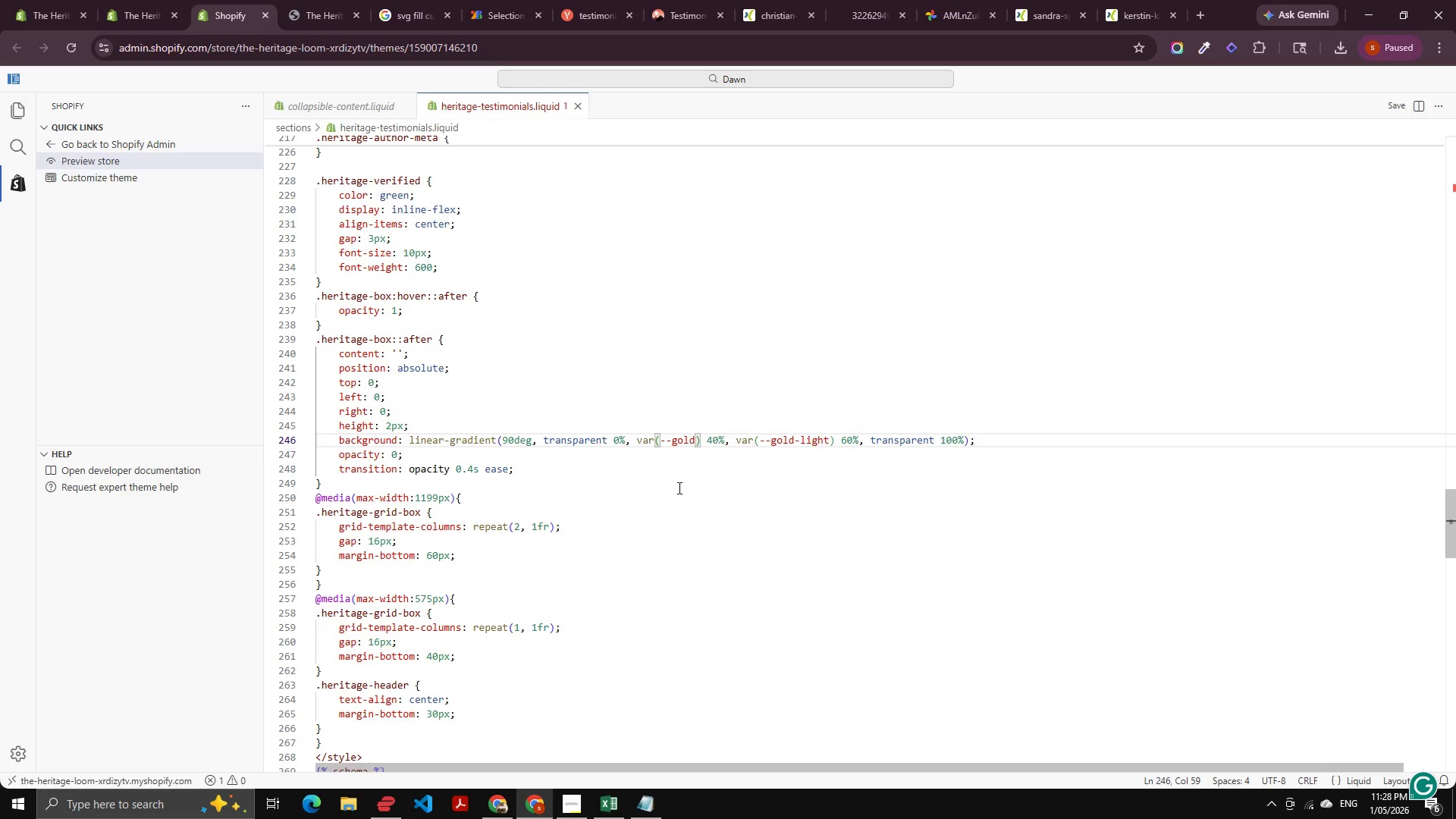 
key(ArrowLeft)
 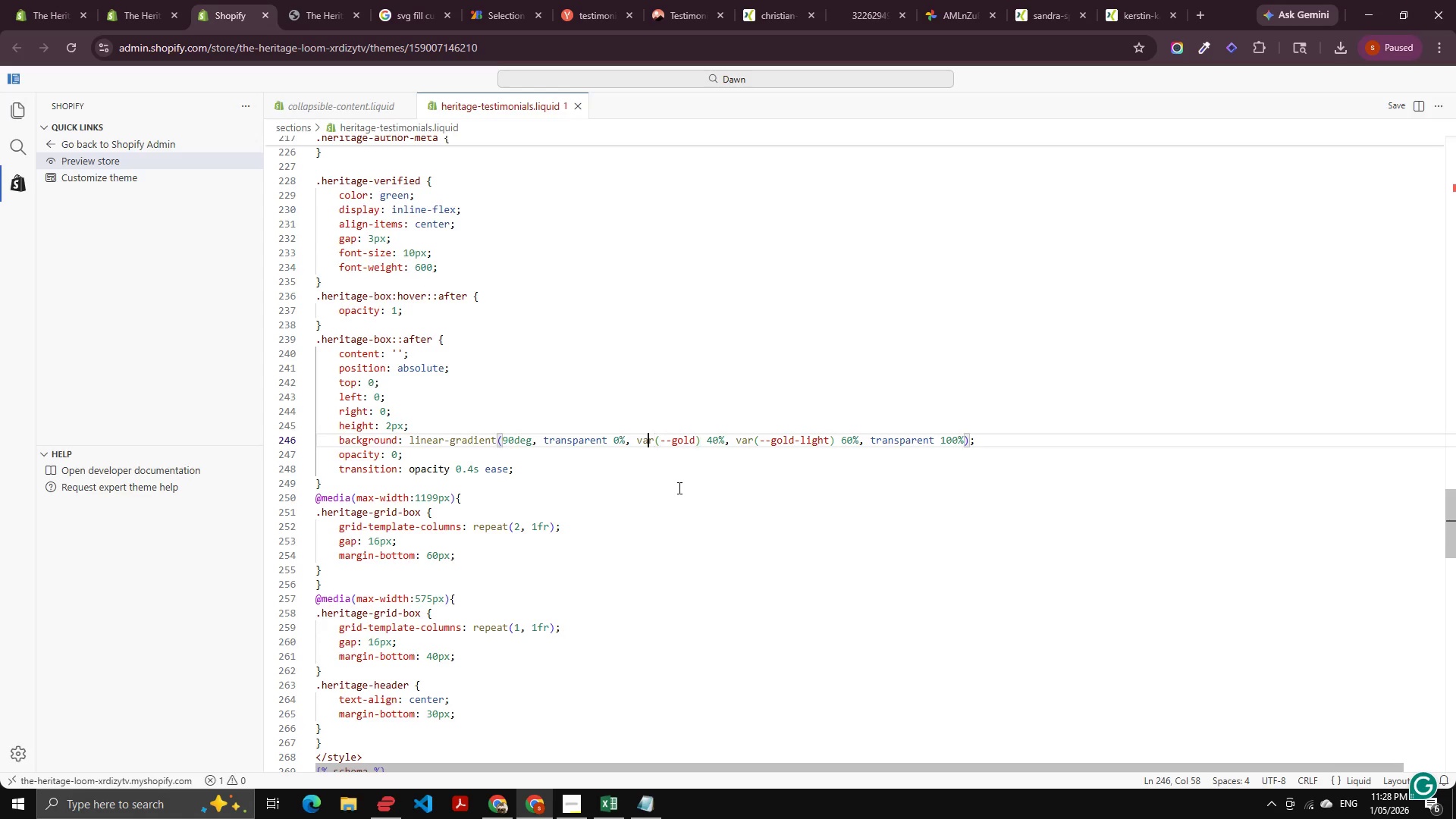 
key(Control+ControlRight)
 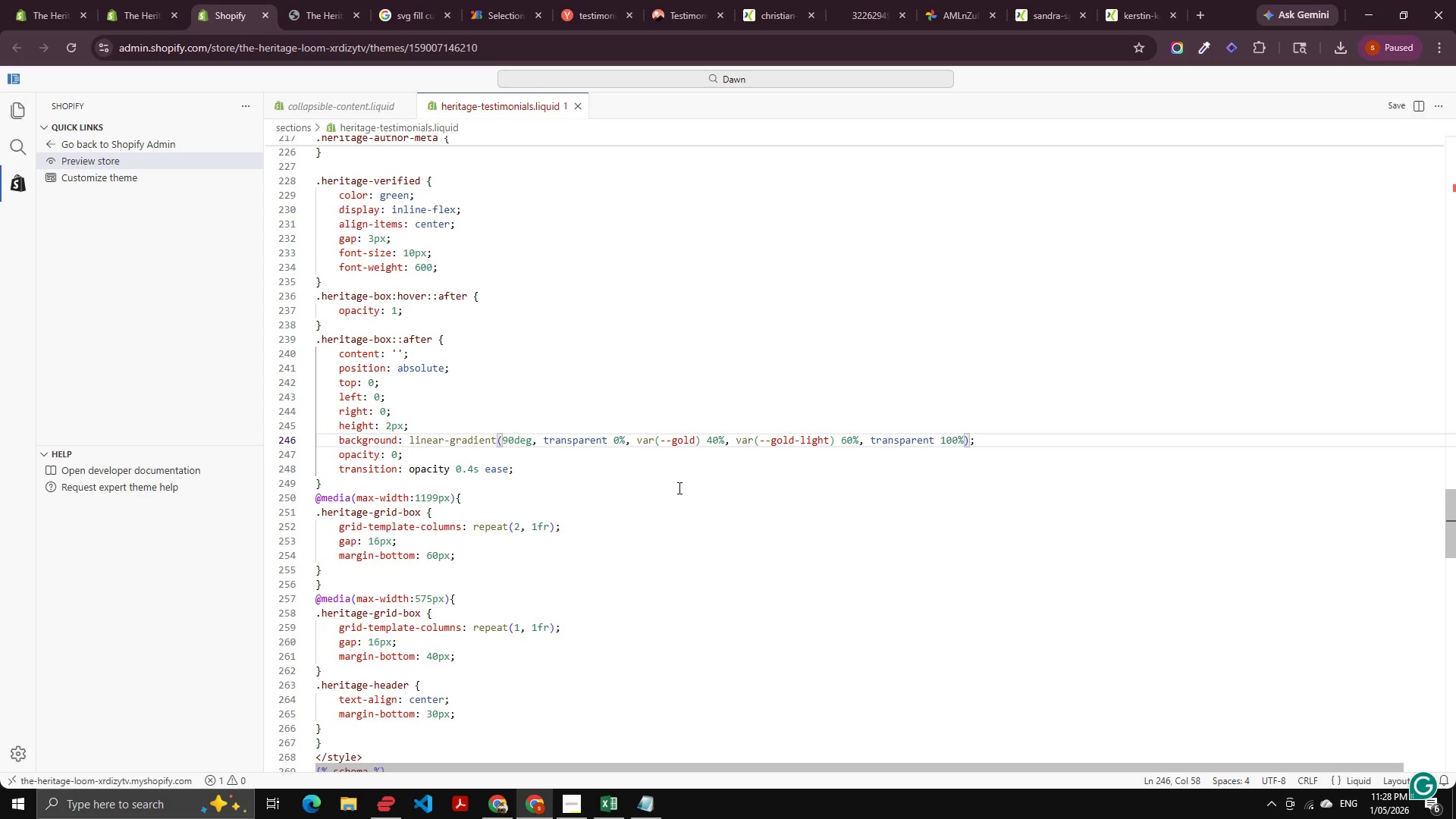 
key(ArrowLeft)
 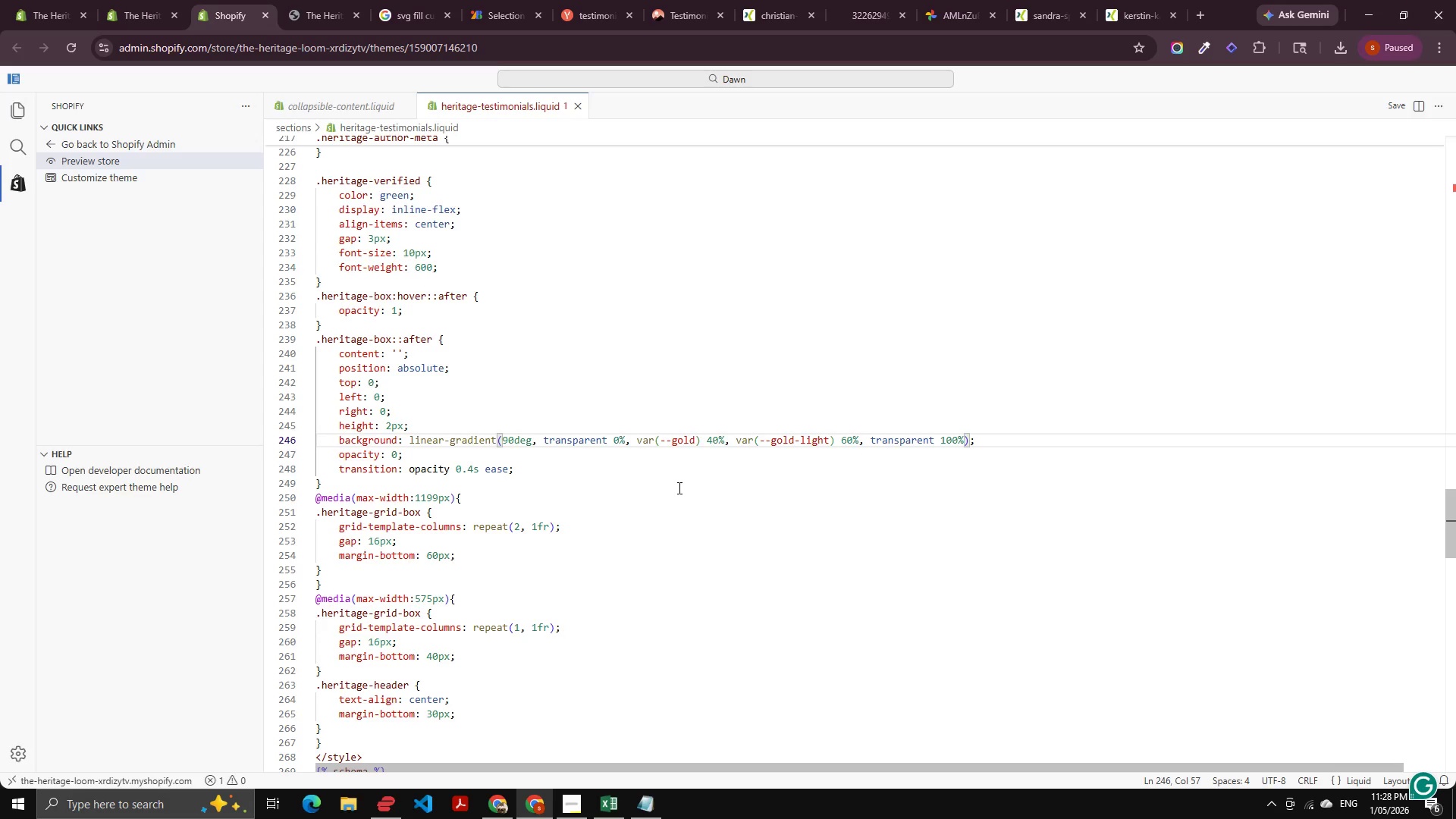 
key(ArrowLeft)
 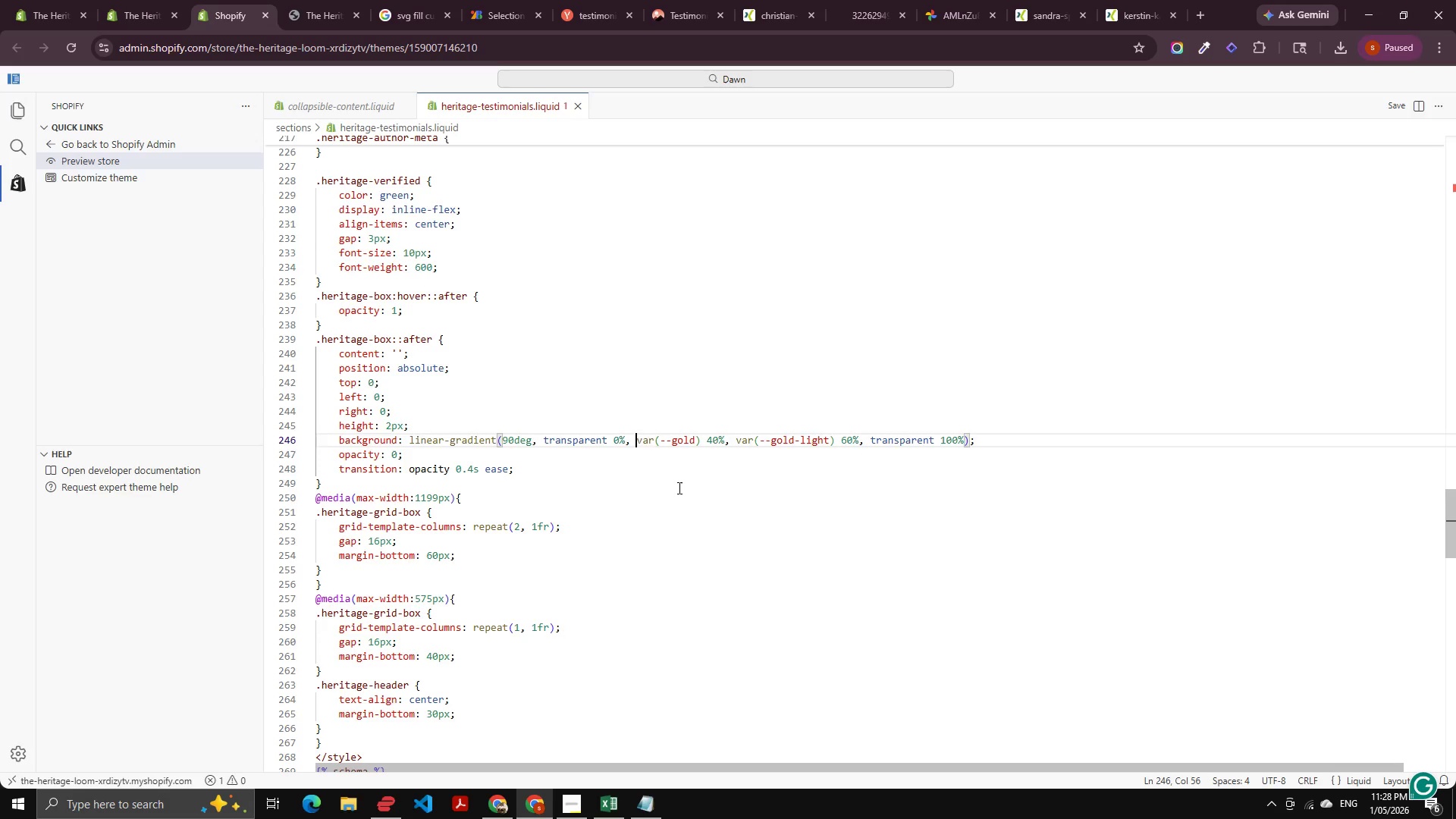 
key(Control+Shift+ArrowRight)
 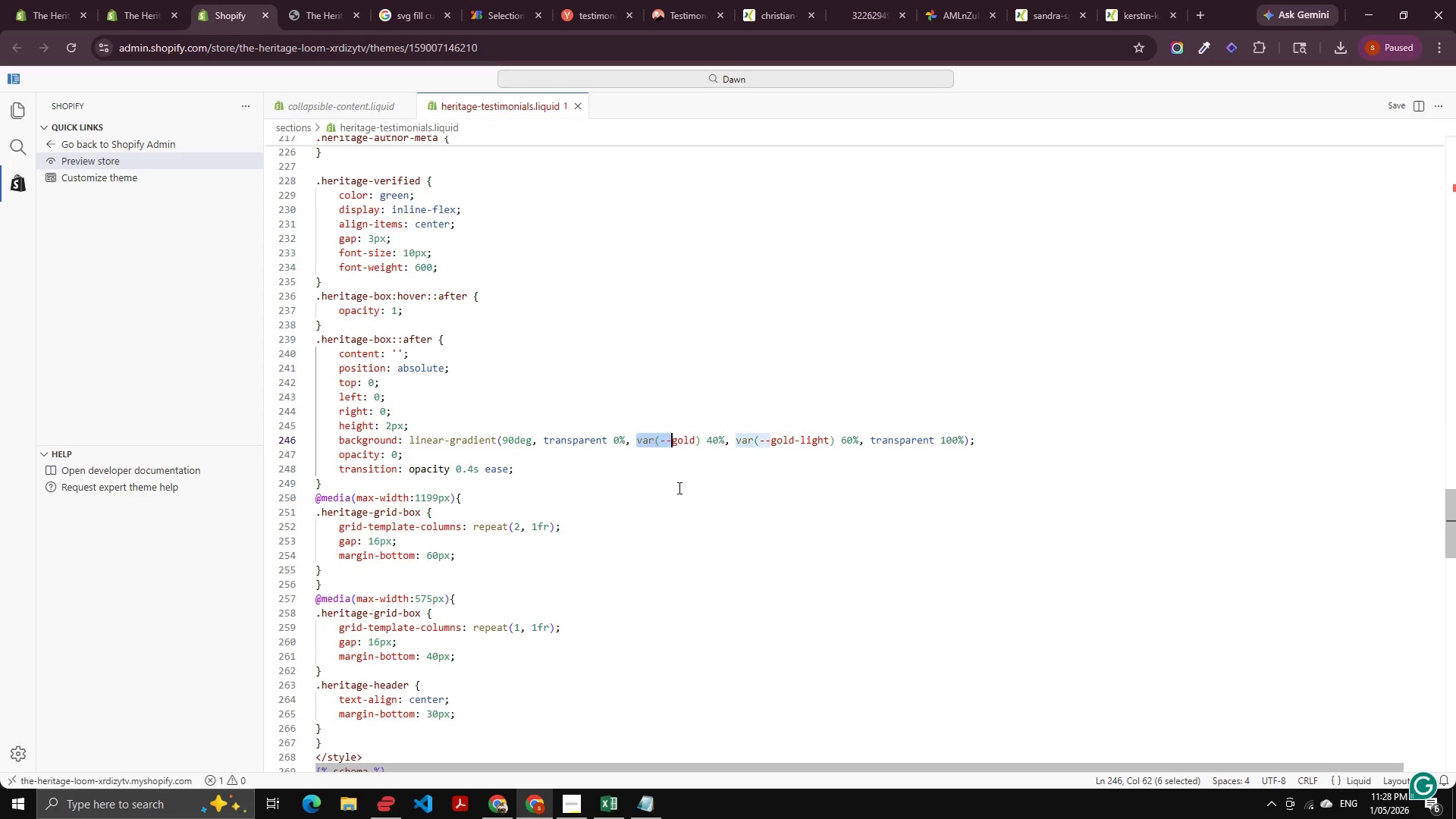 
key(Control+Shift+ArrowRight)
 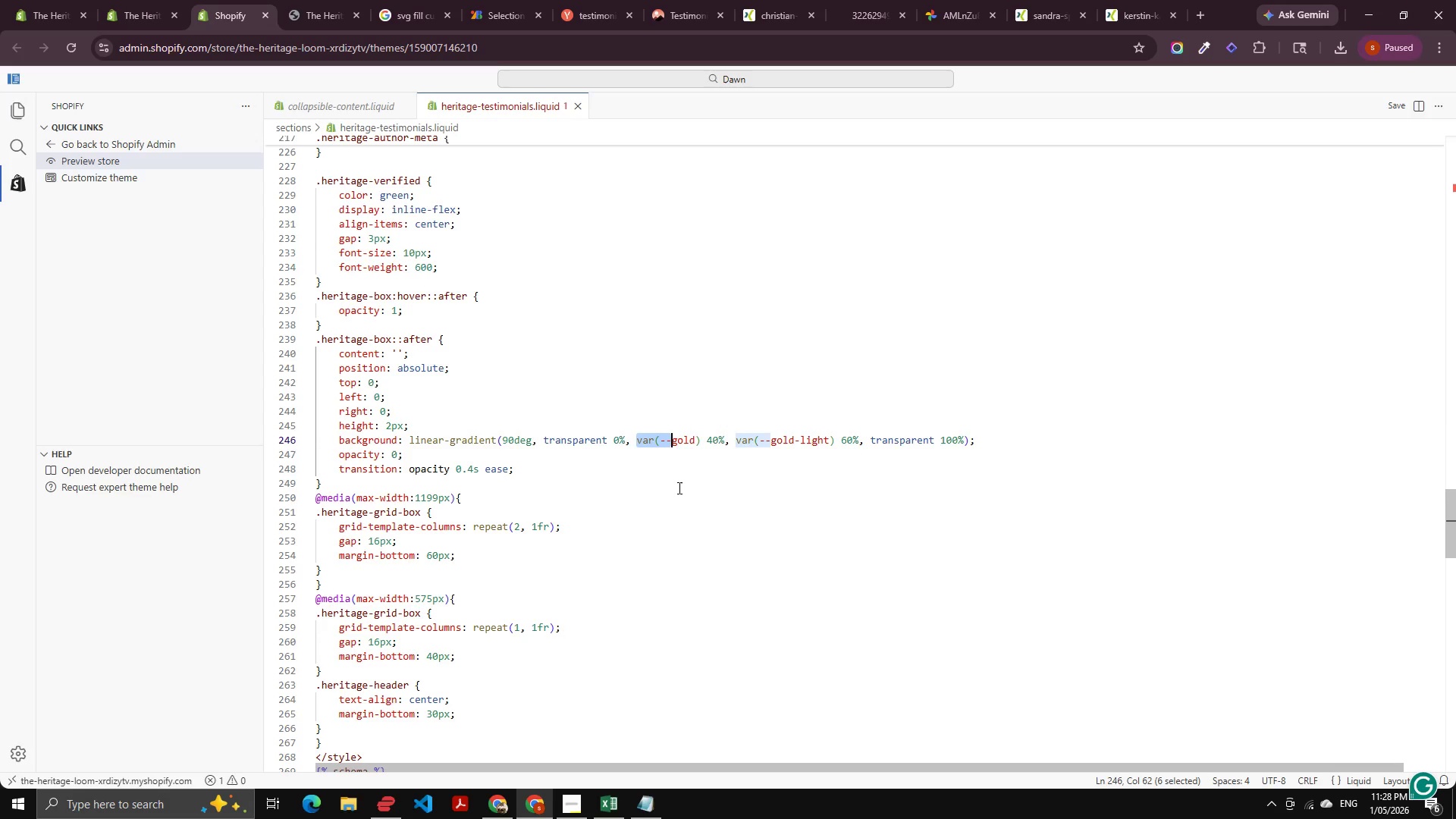 
key(Control+Shift+ArrowRight)
 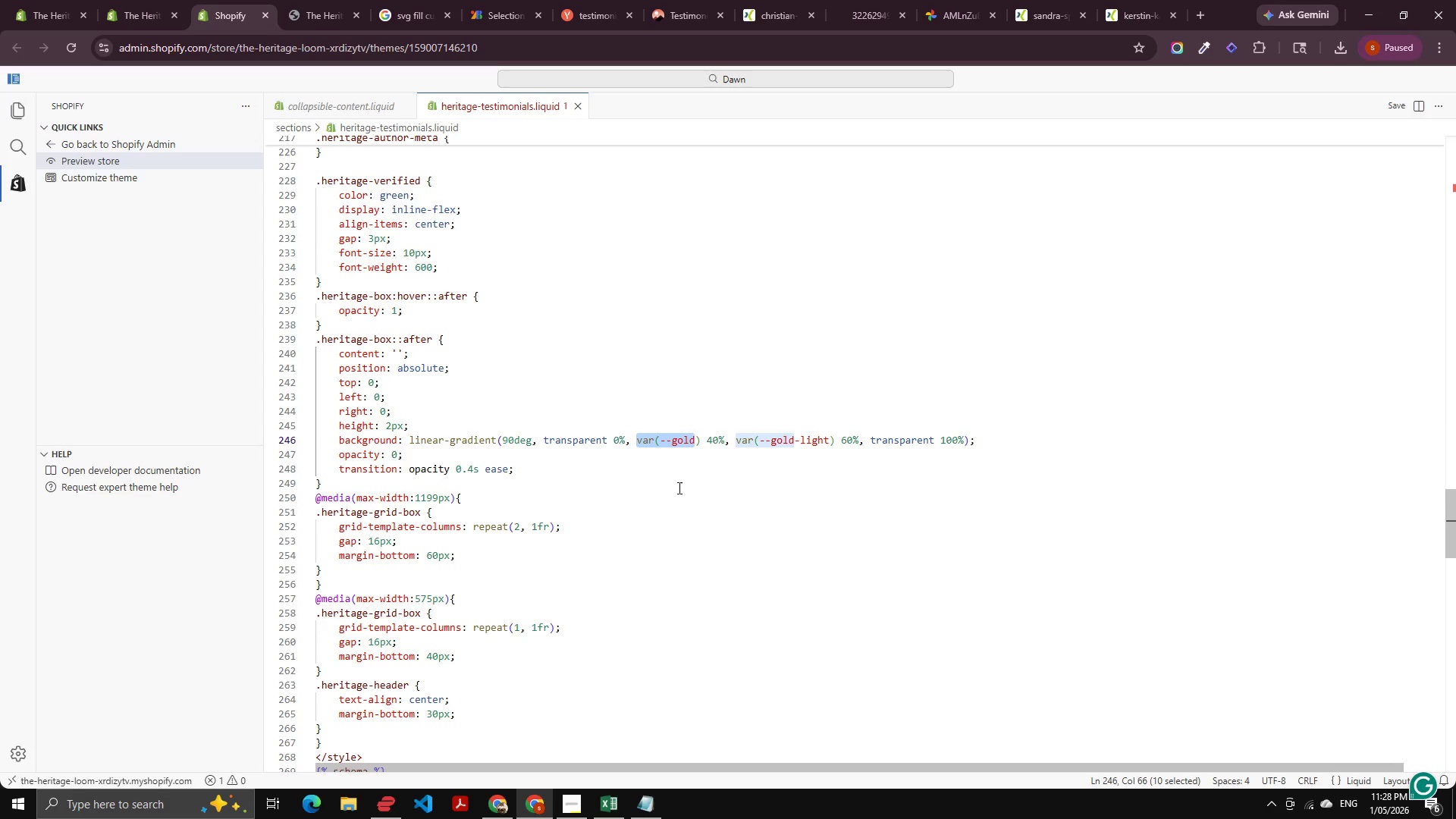 
key(Shift+ArrowRight)
 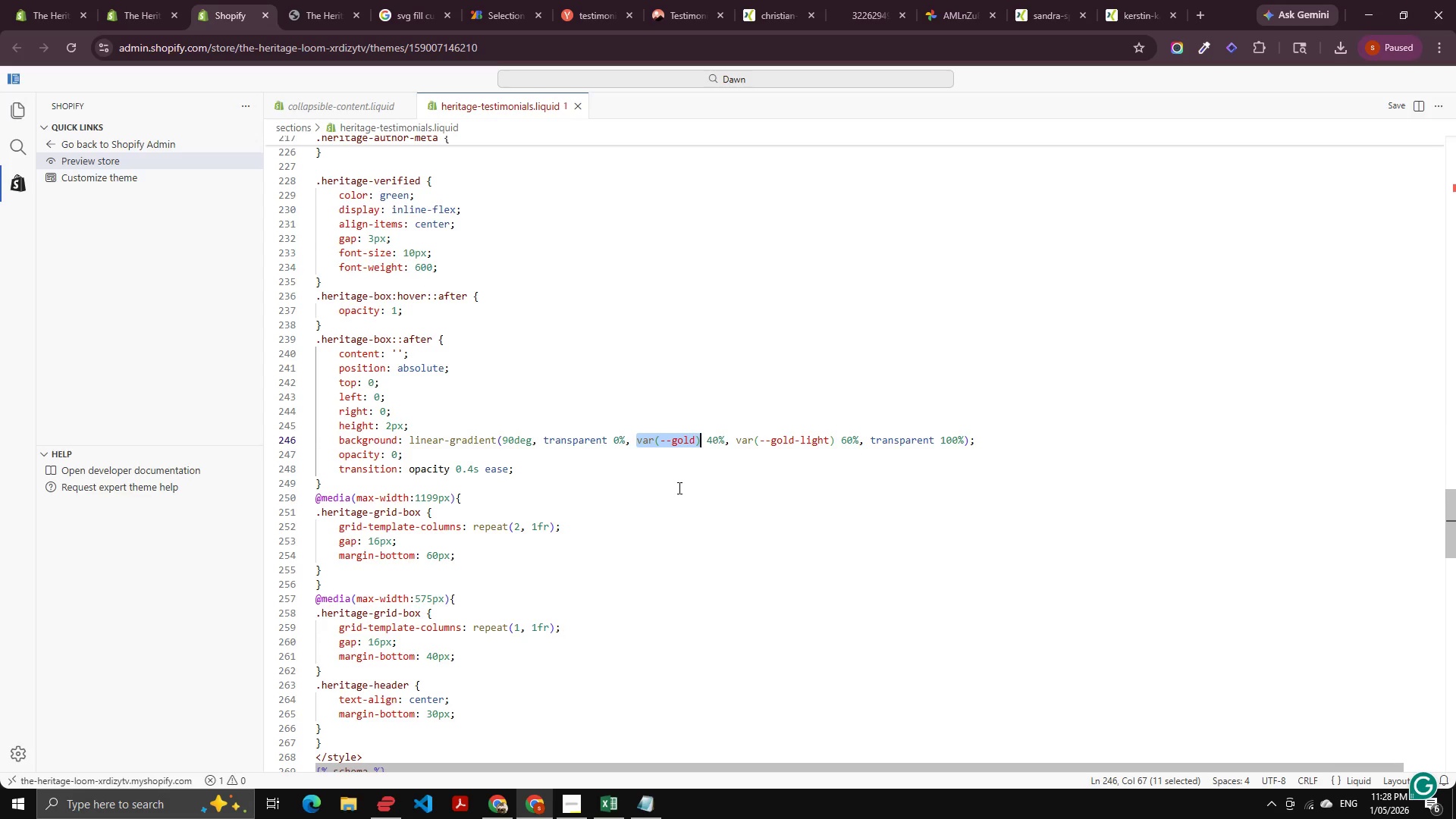 
key(Control+V)
 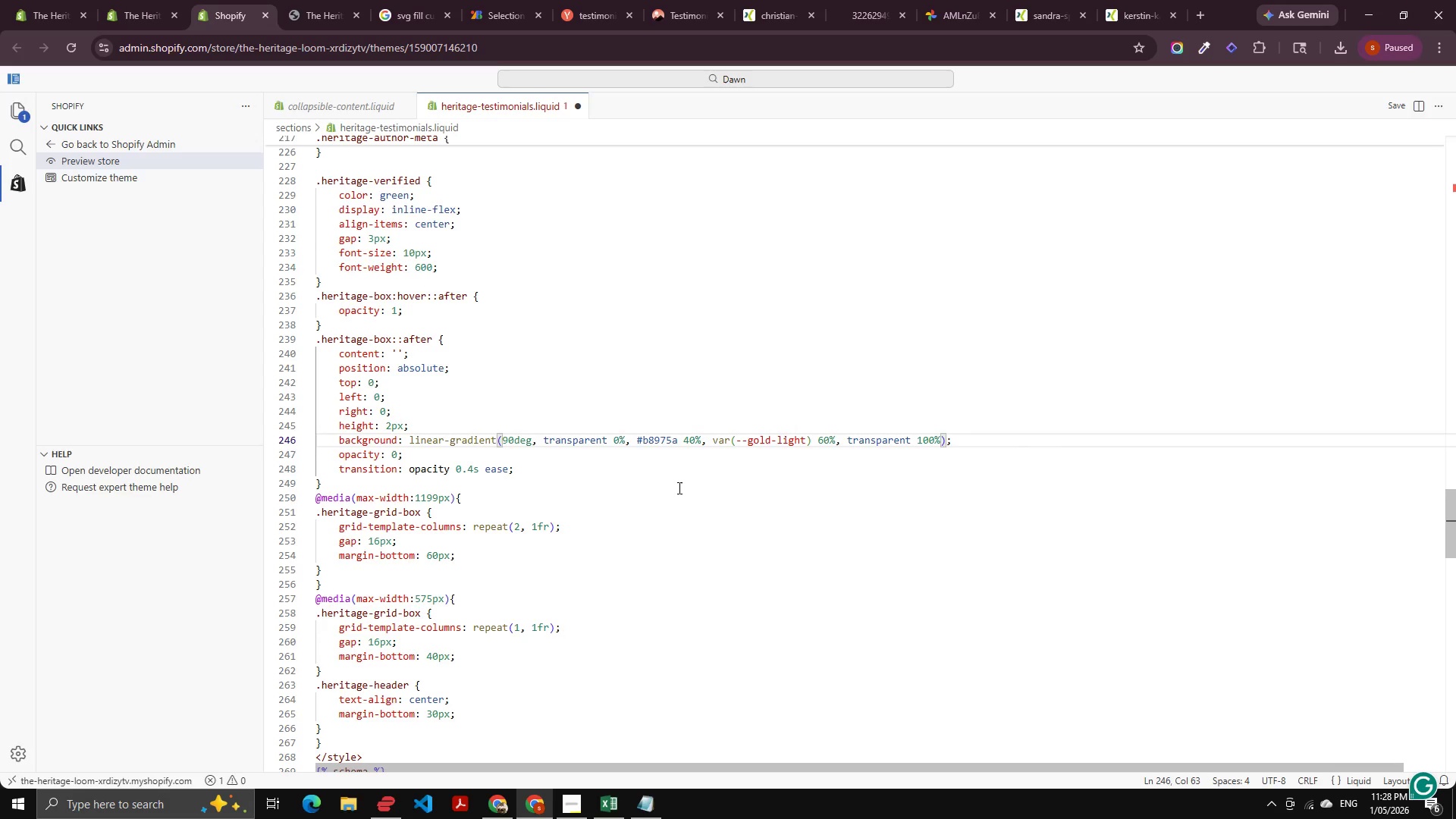 
key(Control+S)
 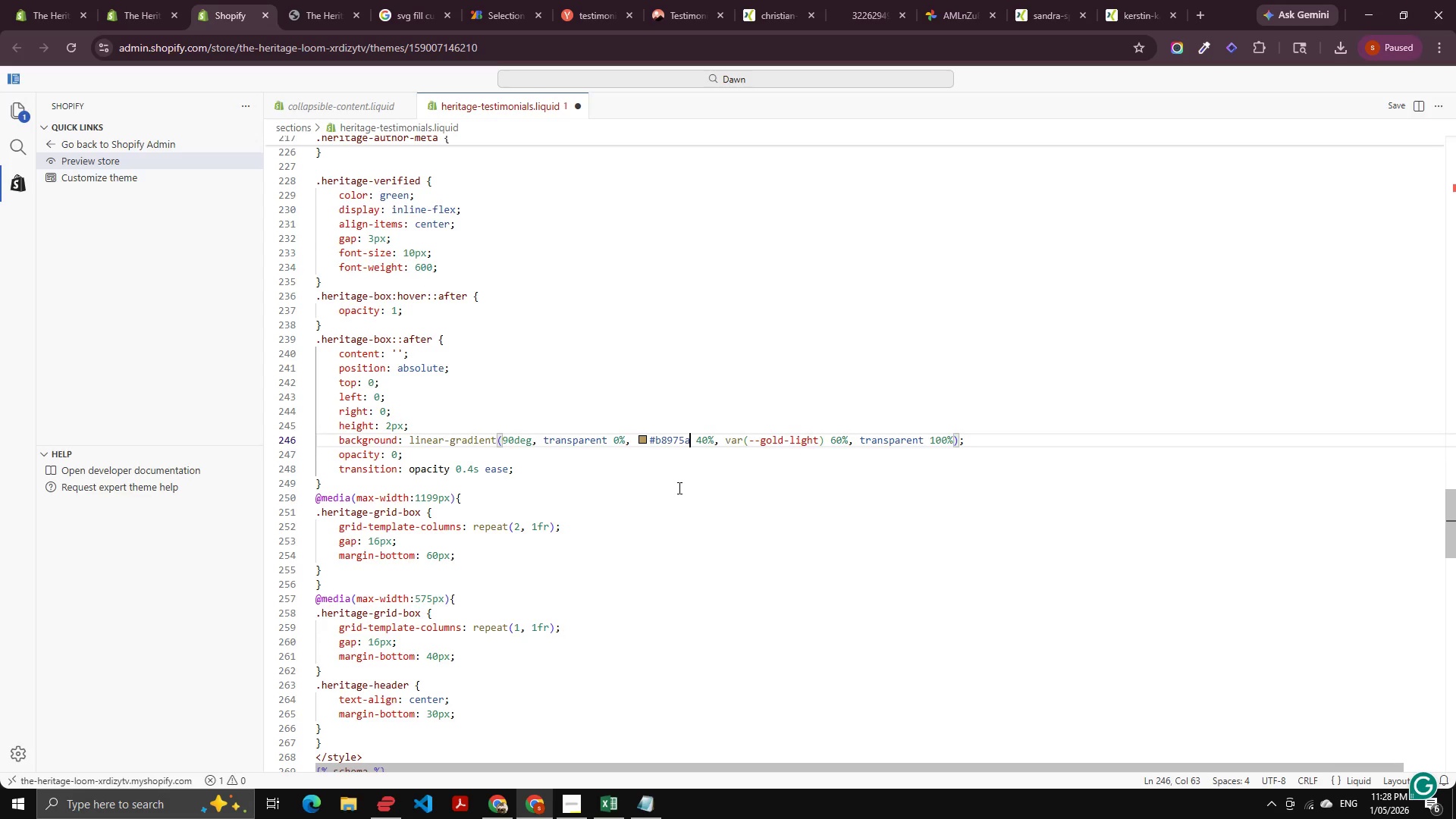 
key(Control+S)
 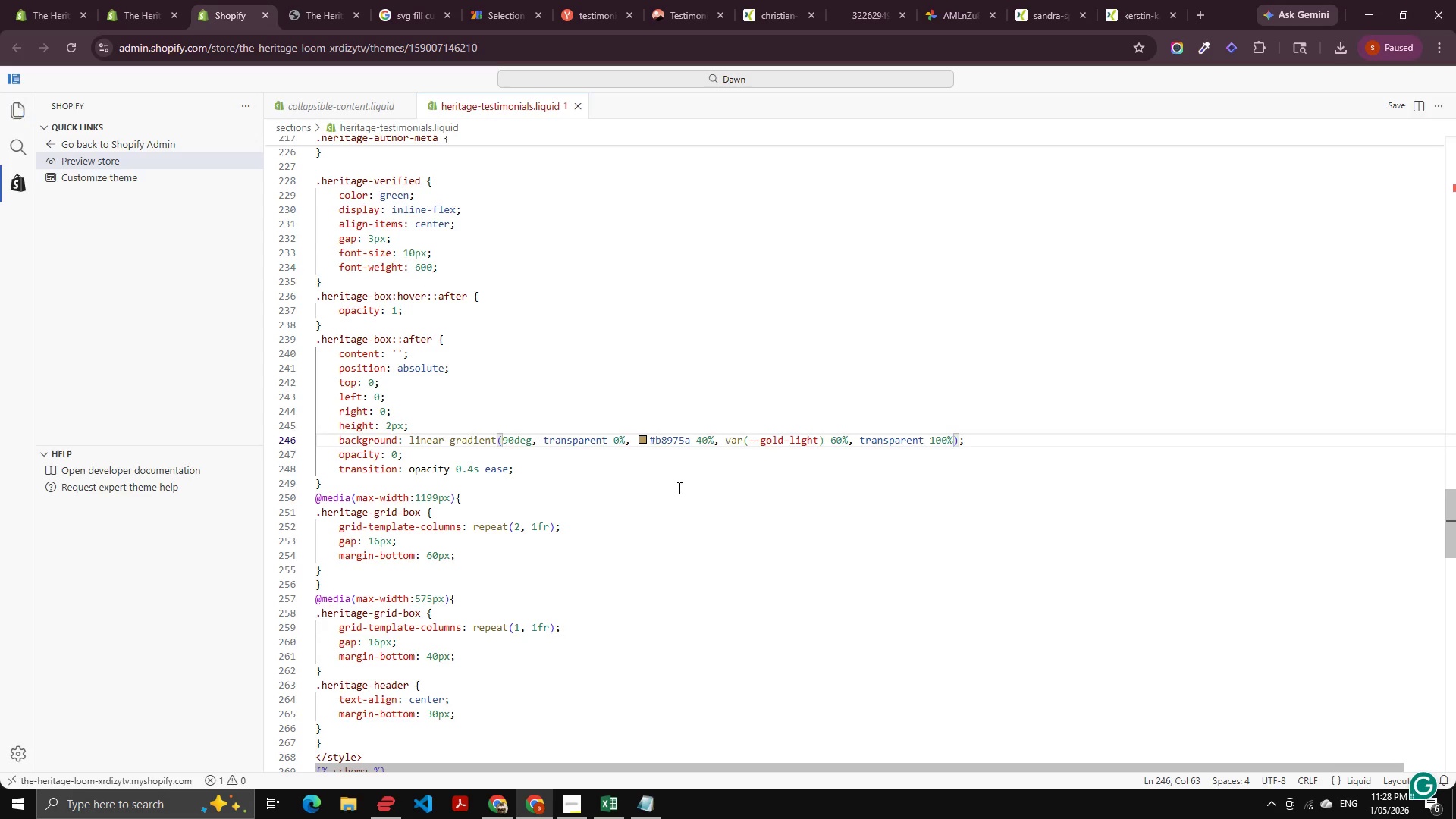 
key(Alt+Control+AltLeft)
 